 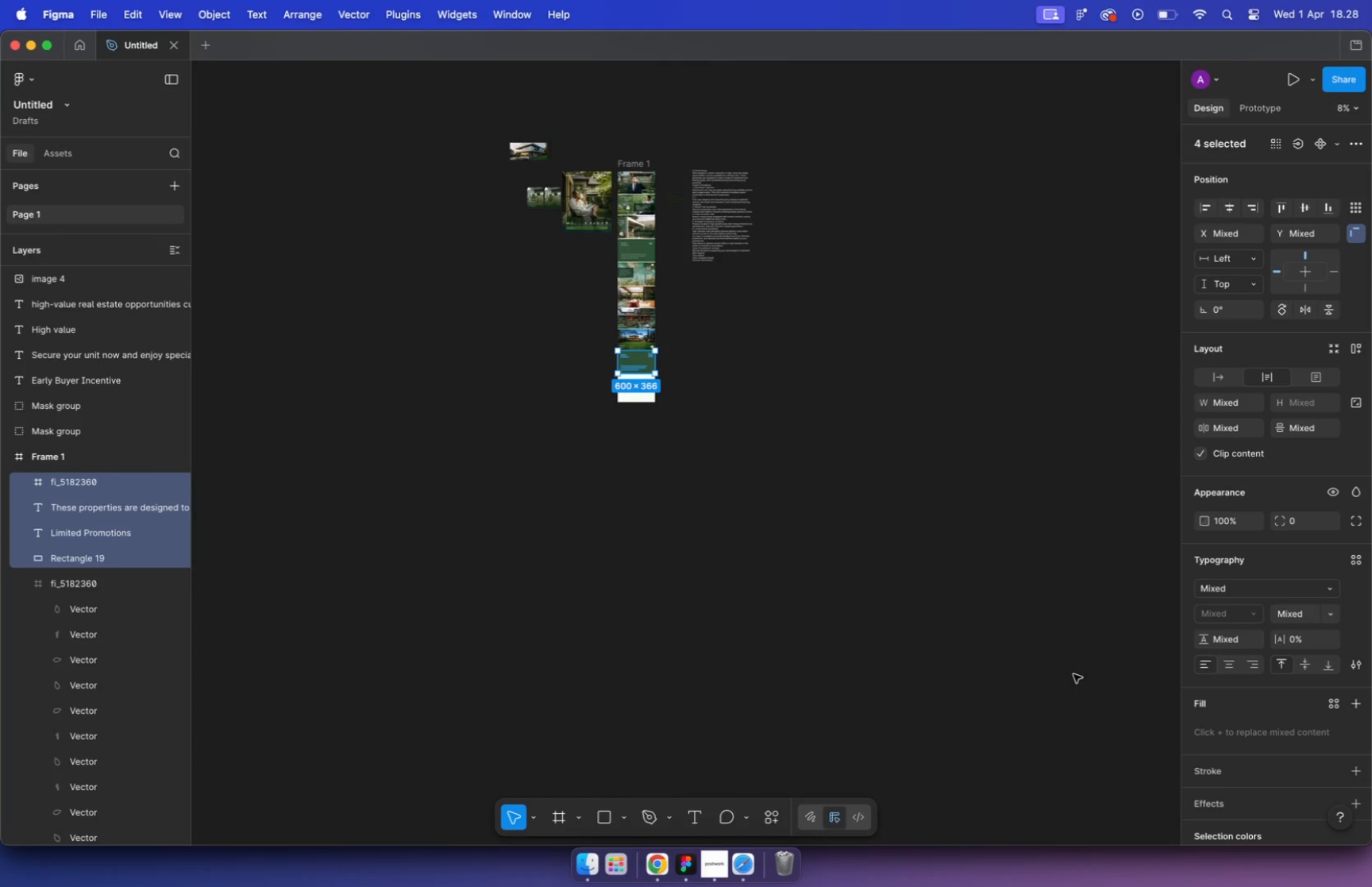 
scroll: coordinate [641, 357], scroll_direction: down, amount: 10.0
 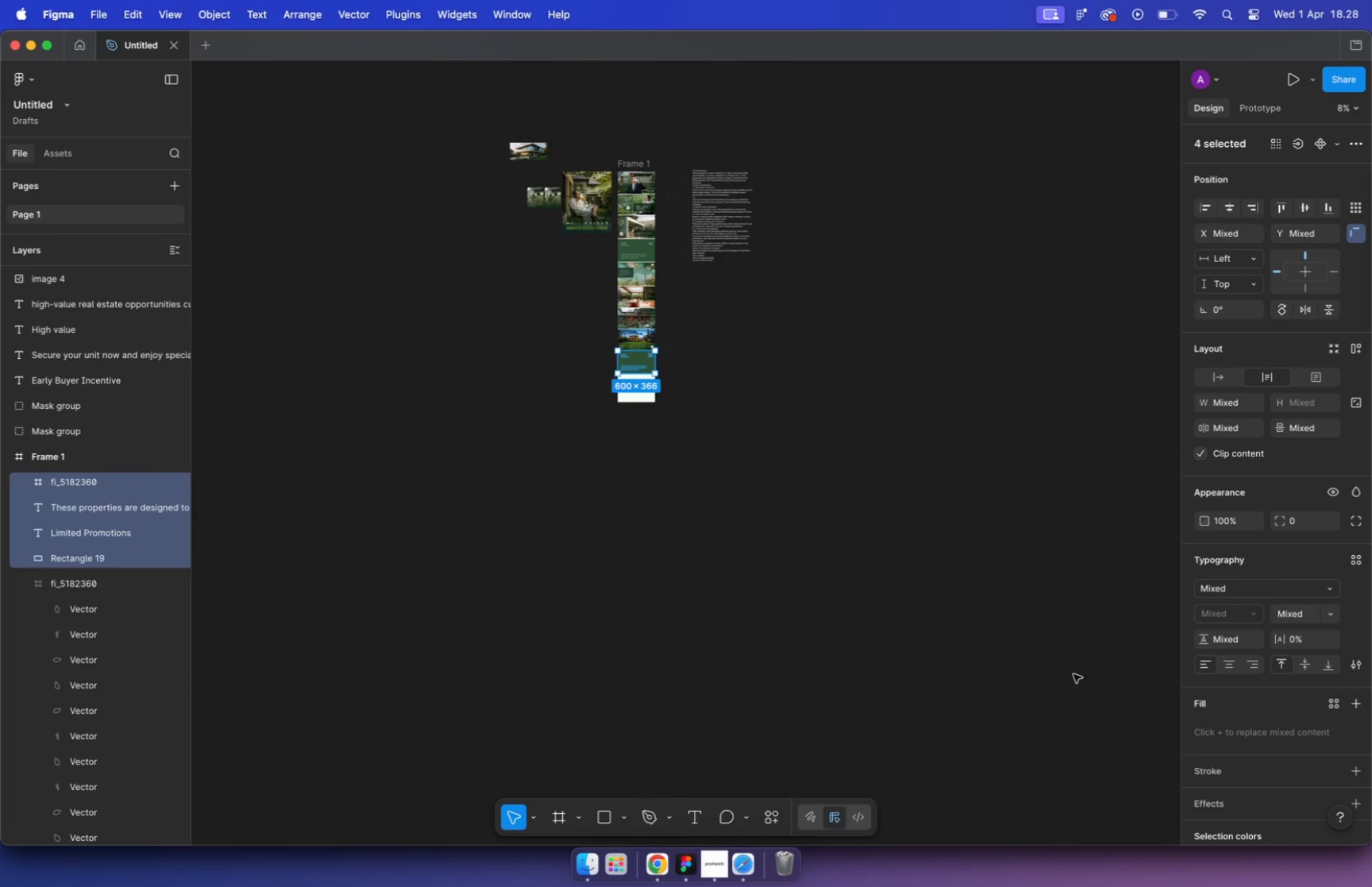 
scroll: coordinate [636, 438], scroll_direction: up, amount: 51.0
 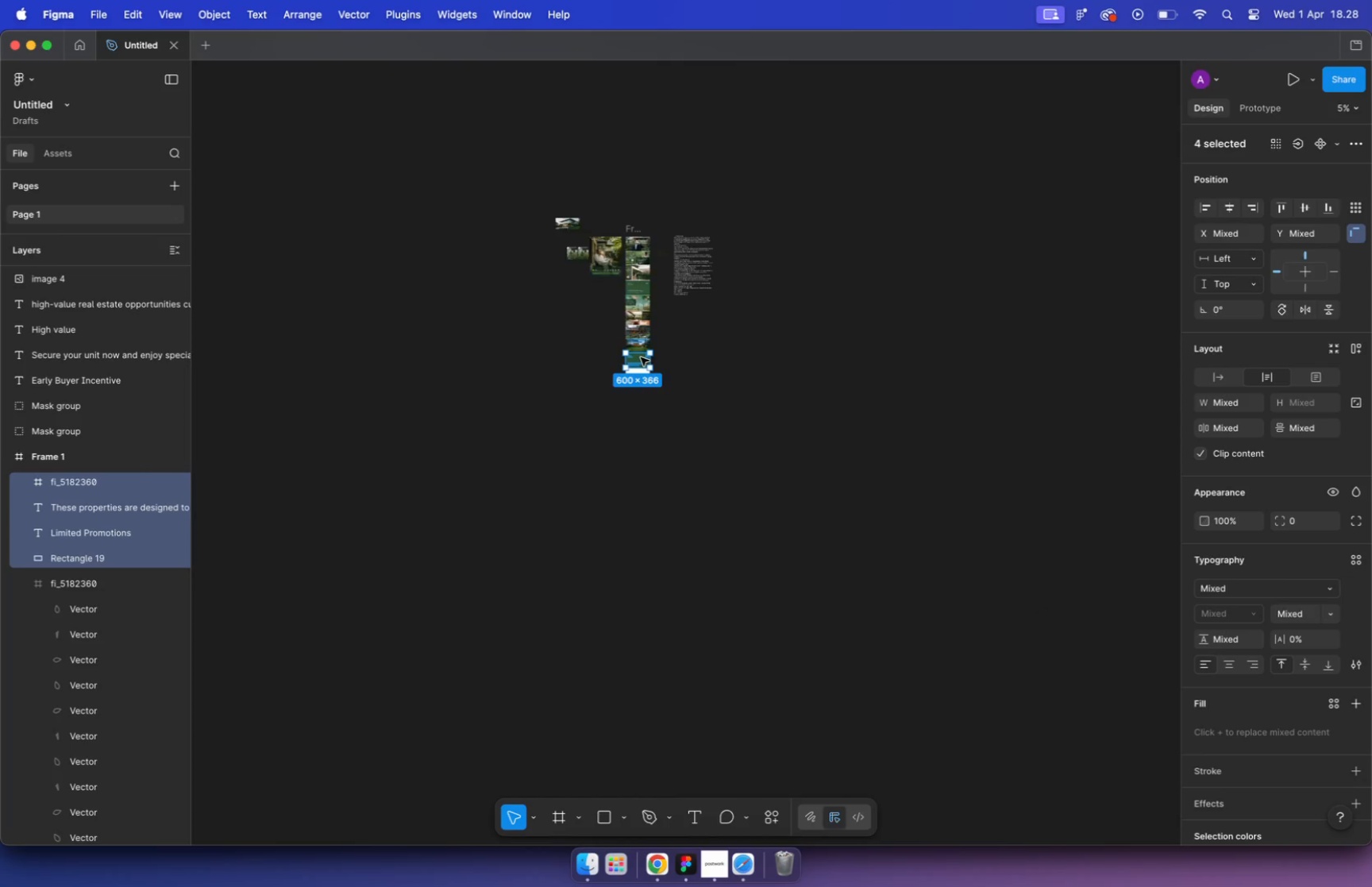 
hold_key(key=CommandLeft, duration=1.68)
scroll: coordinate [565, 450], scroll_direction: down, amount: 17.0
 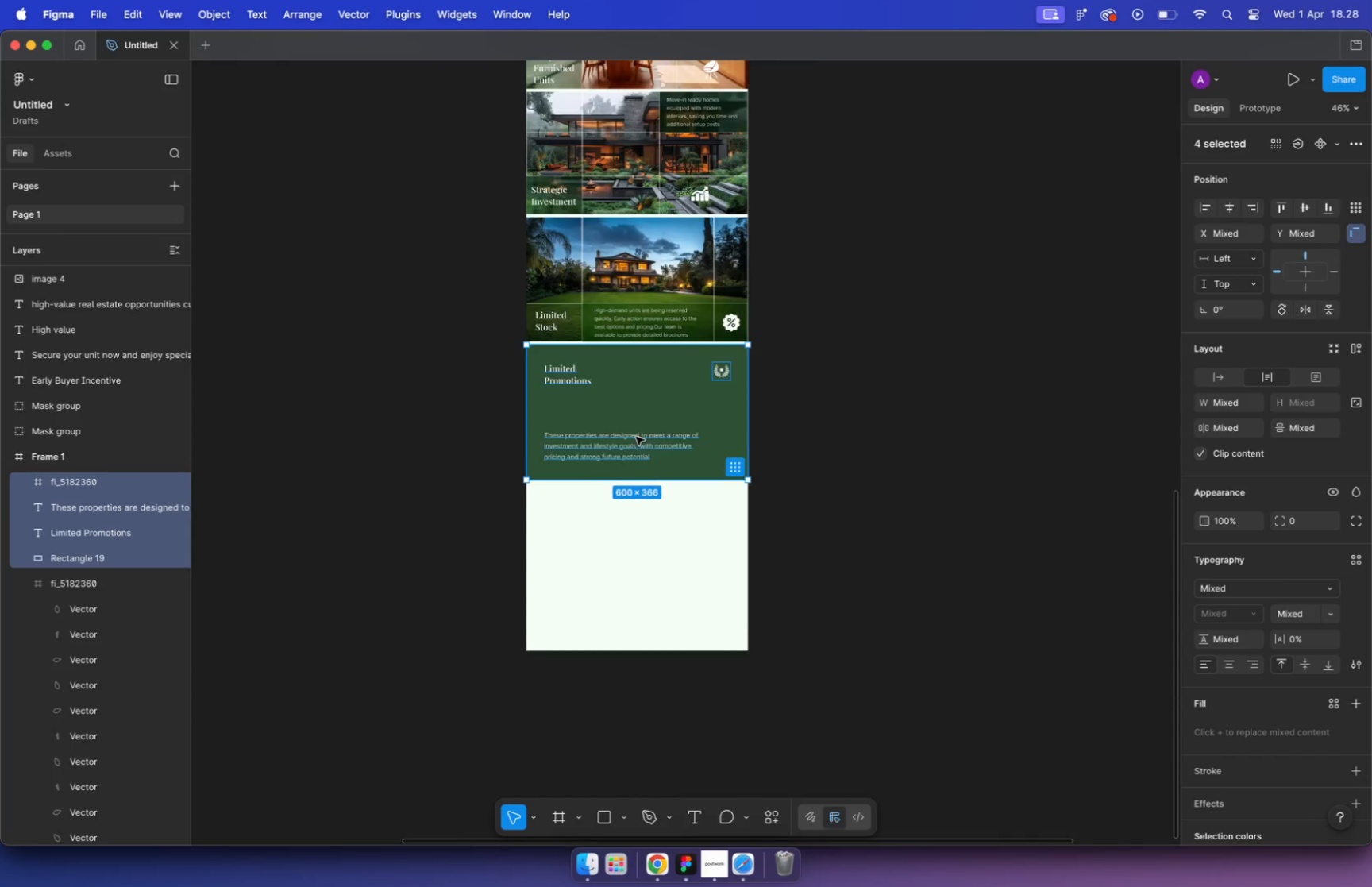 
scroll: coordinate [626, 493], scroll_direction: up, amount: 9.0
 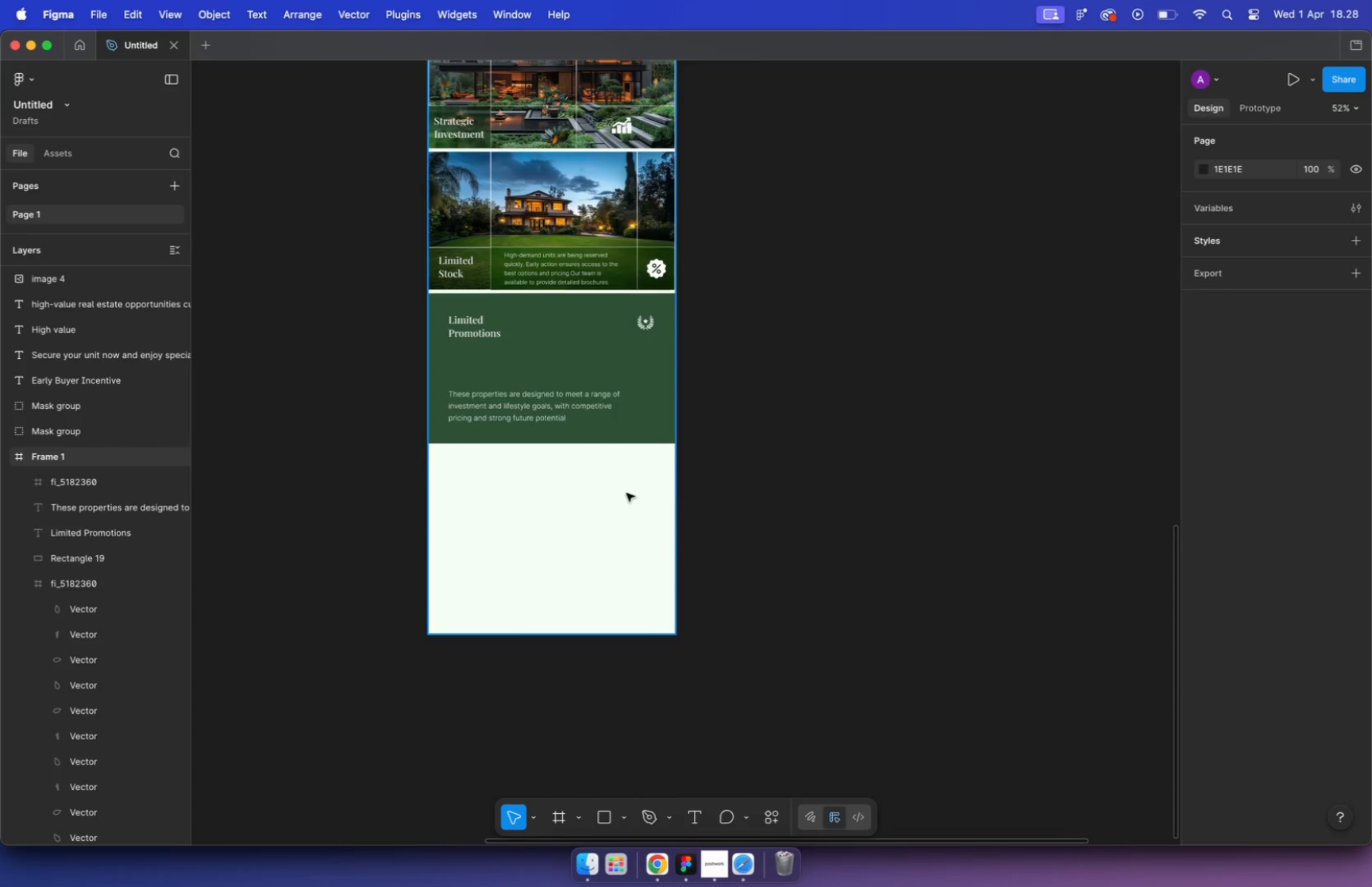 
left_click([688, 860])
 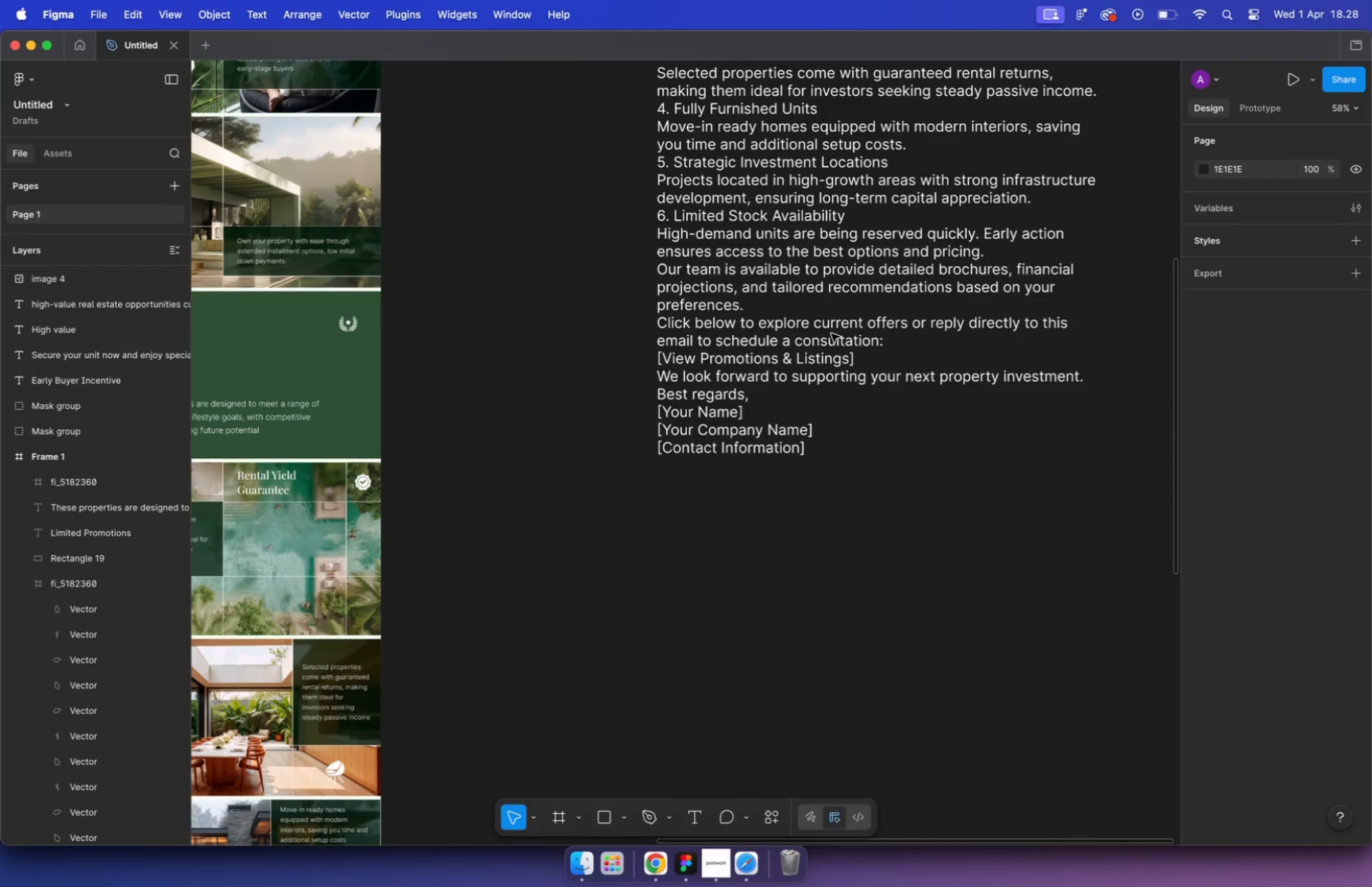 
hold_key(key=CommandLeft, duration=1.53)
scroll: coordinate [741, 503], scroll_direction: down, amount: 24.0
 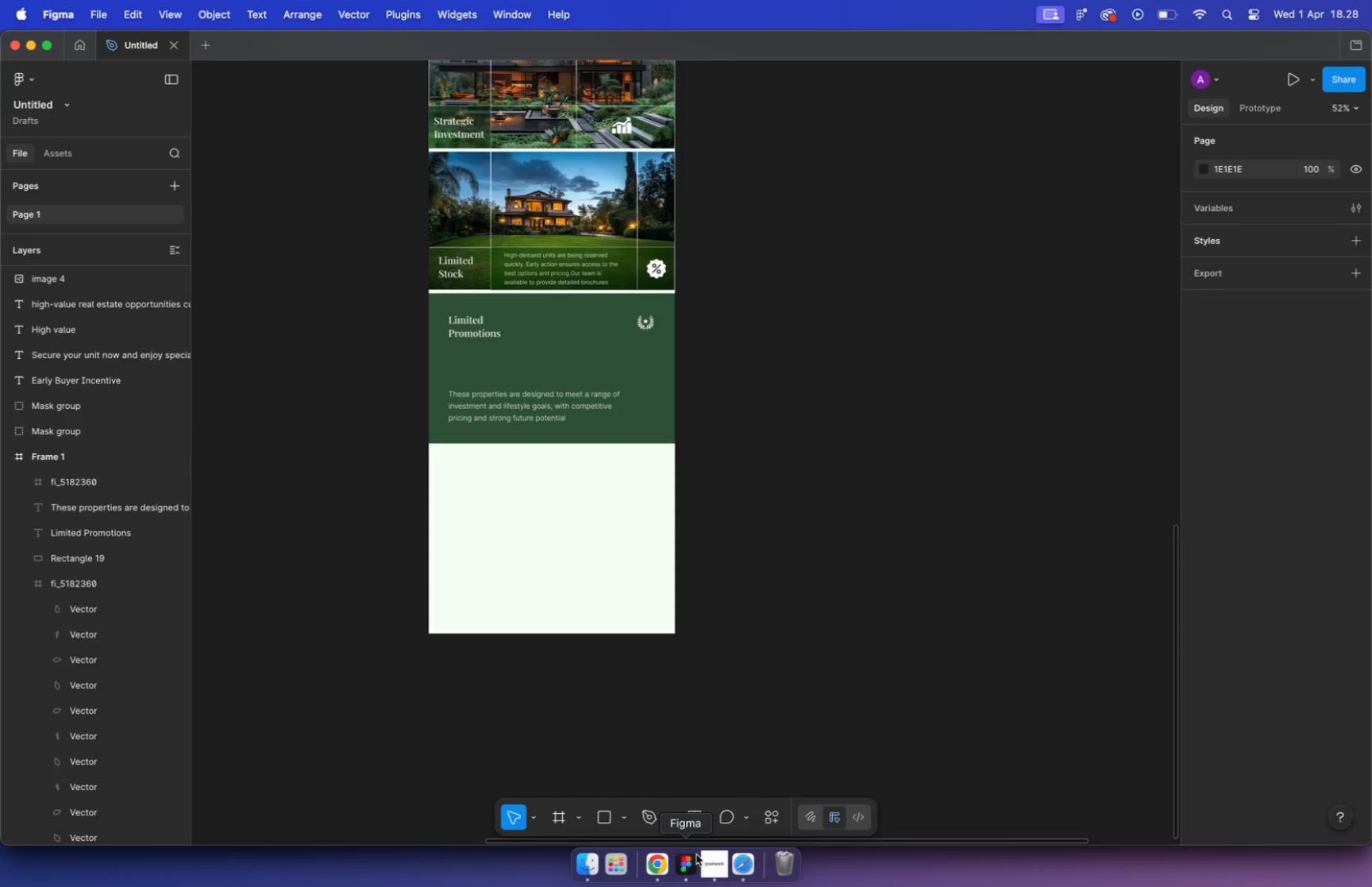 
scroll: coordinate [831, 334], scroll_direction: up, amount: 21.0
 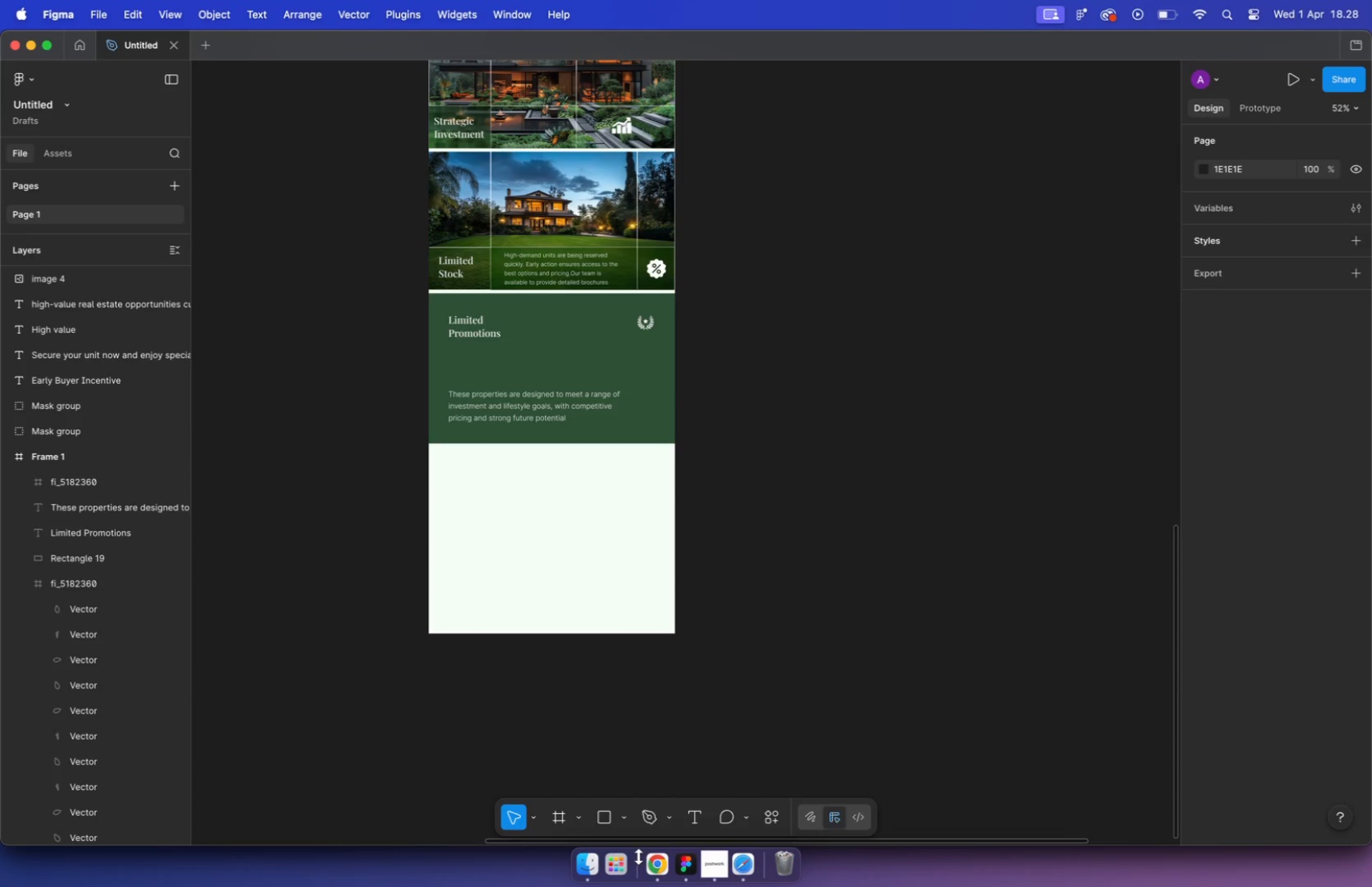 
double_click([678, 326])
 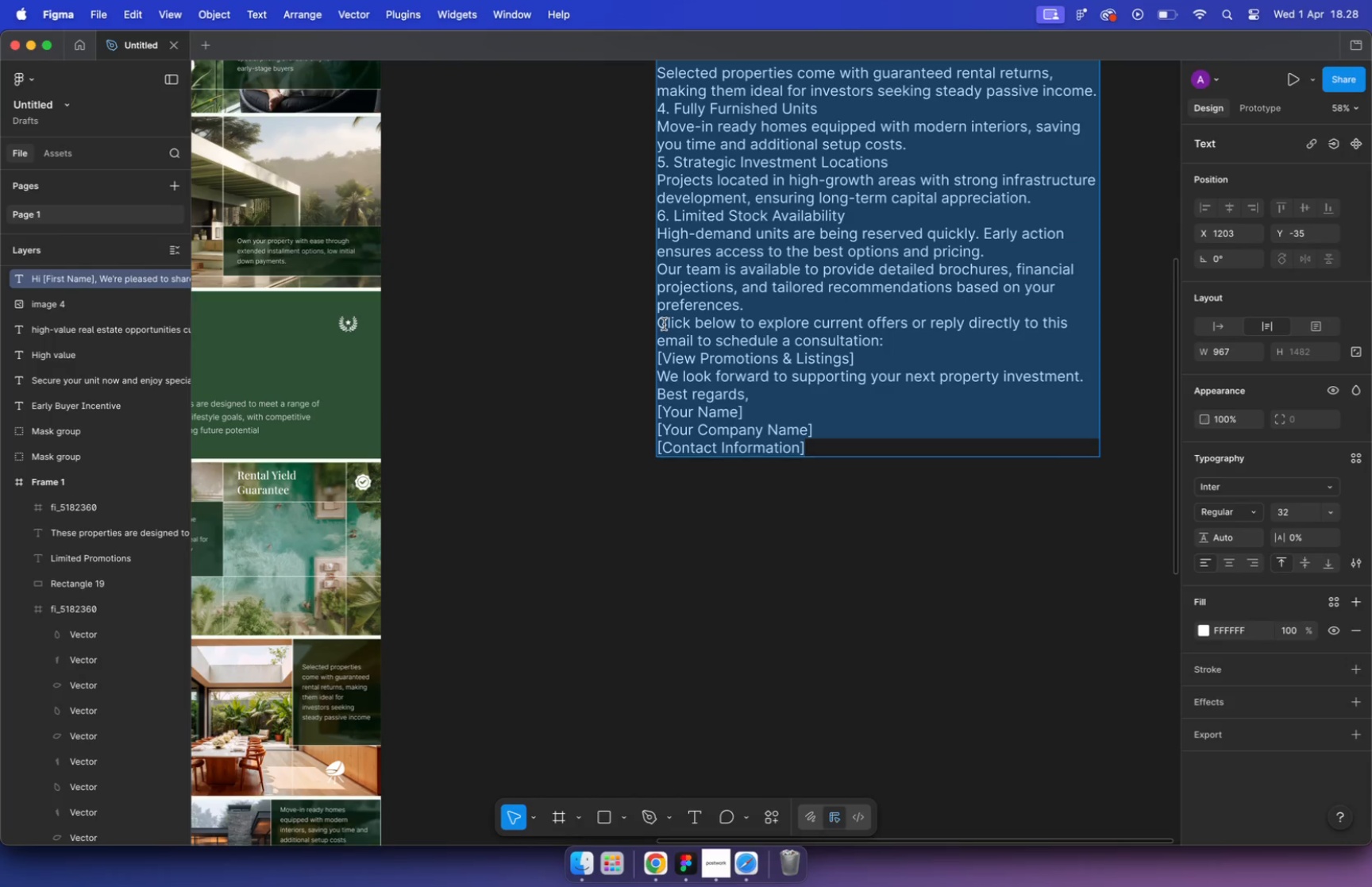 
left_click([662, 322])
 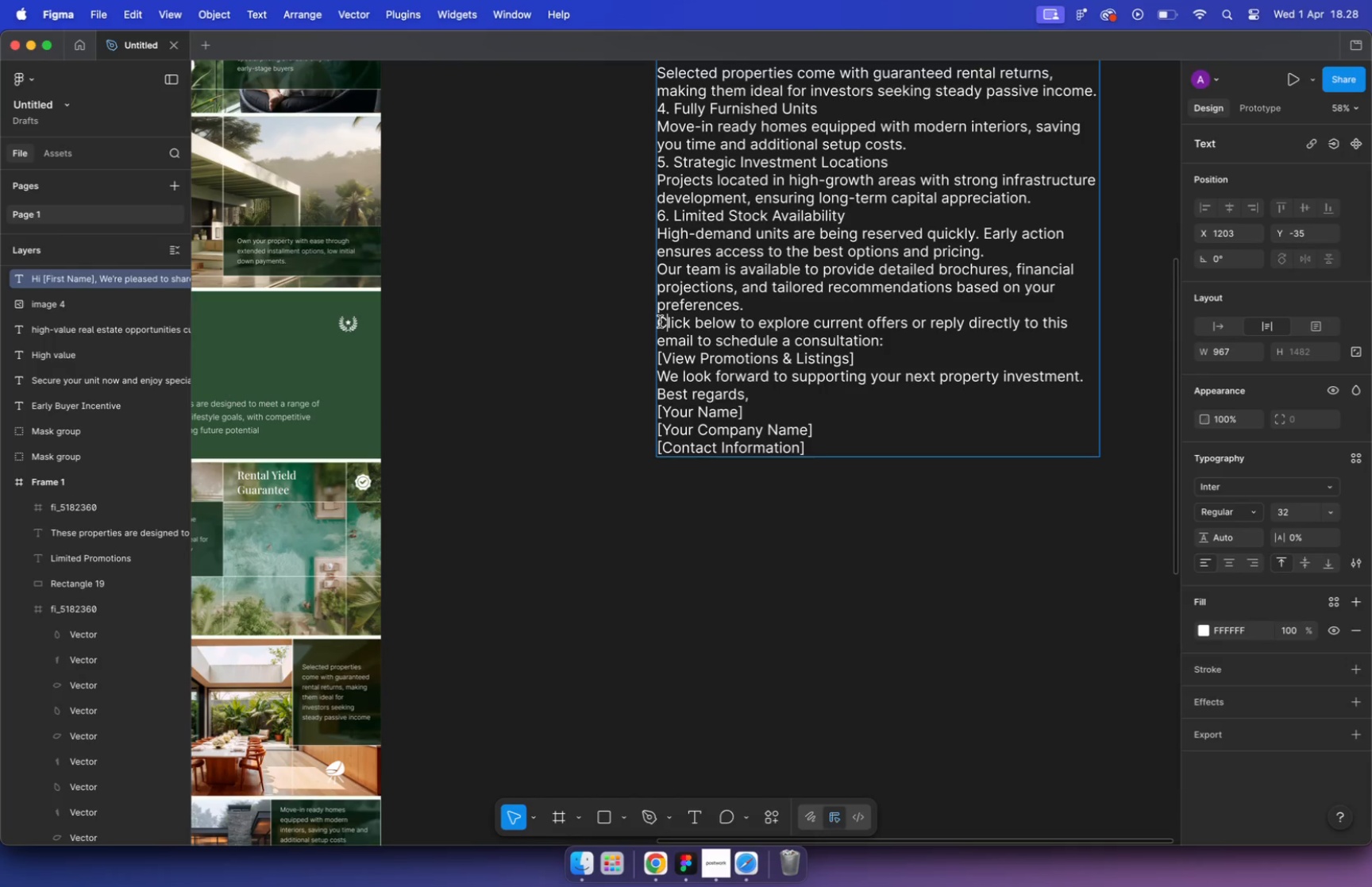 
left_click_drag(start_coordinate=[658, 321], to_coordinate=[880, 345])
 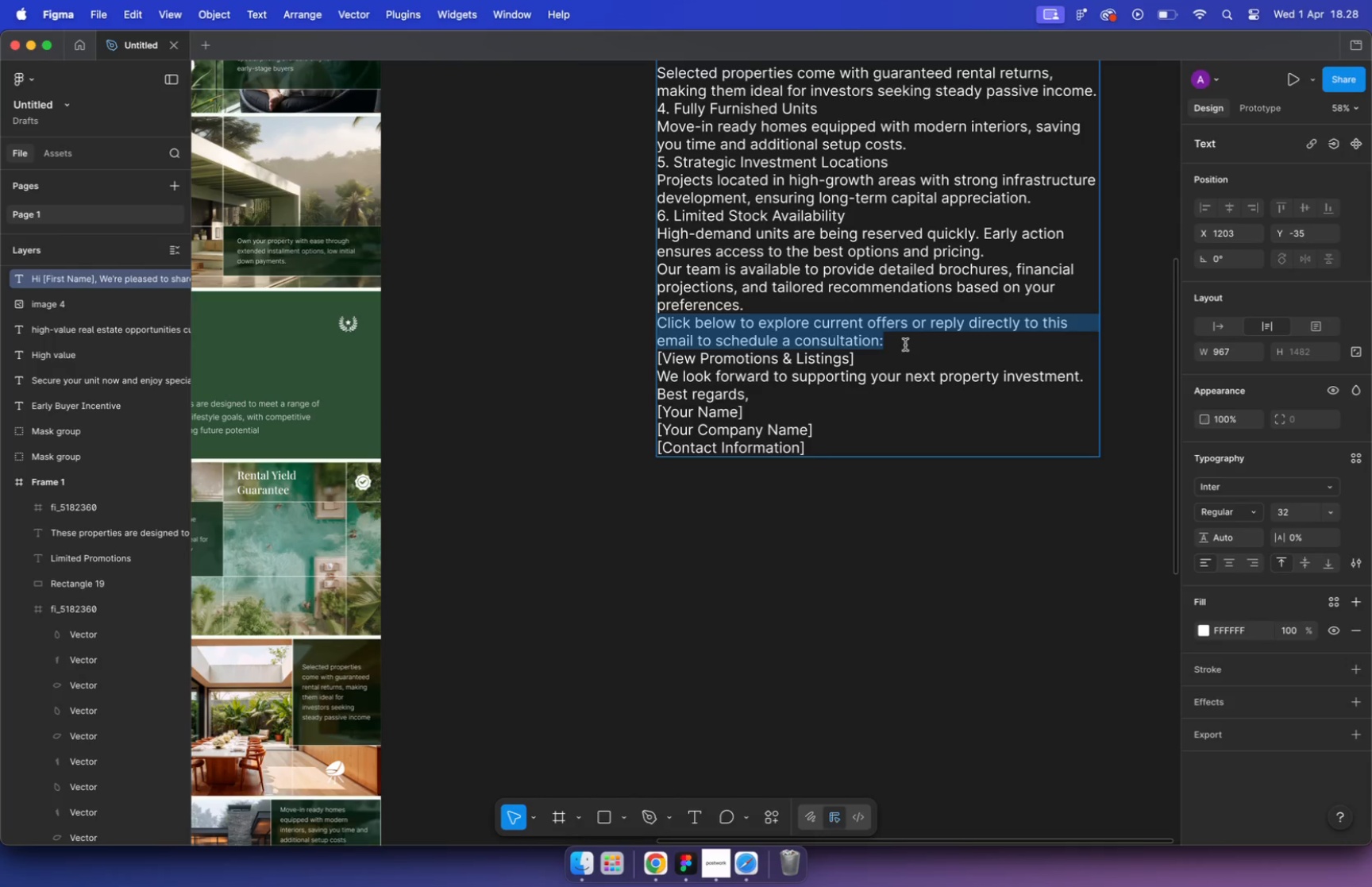 
key(Meta+C)
 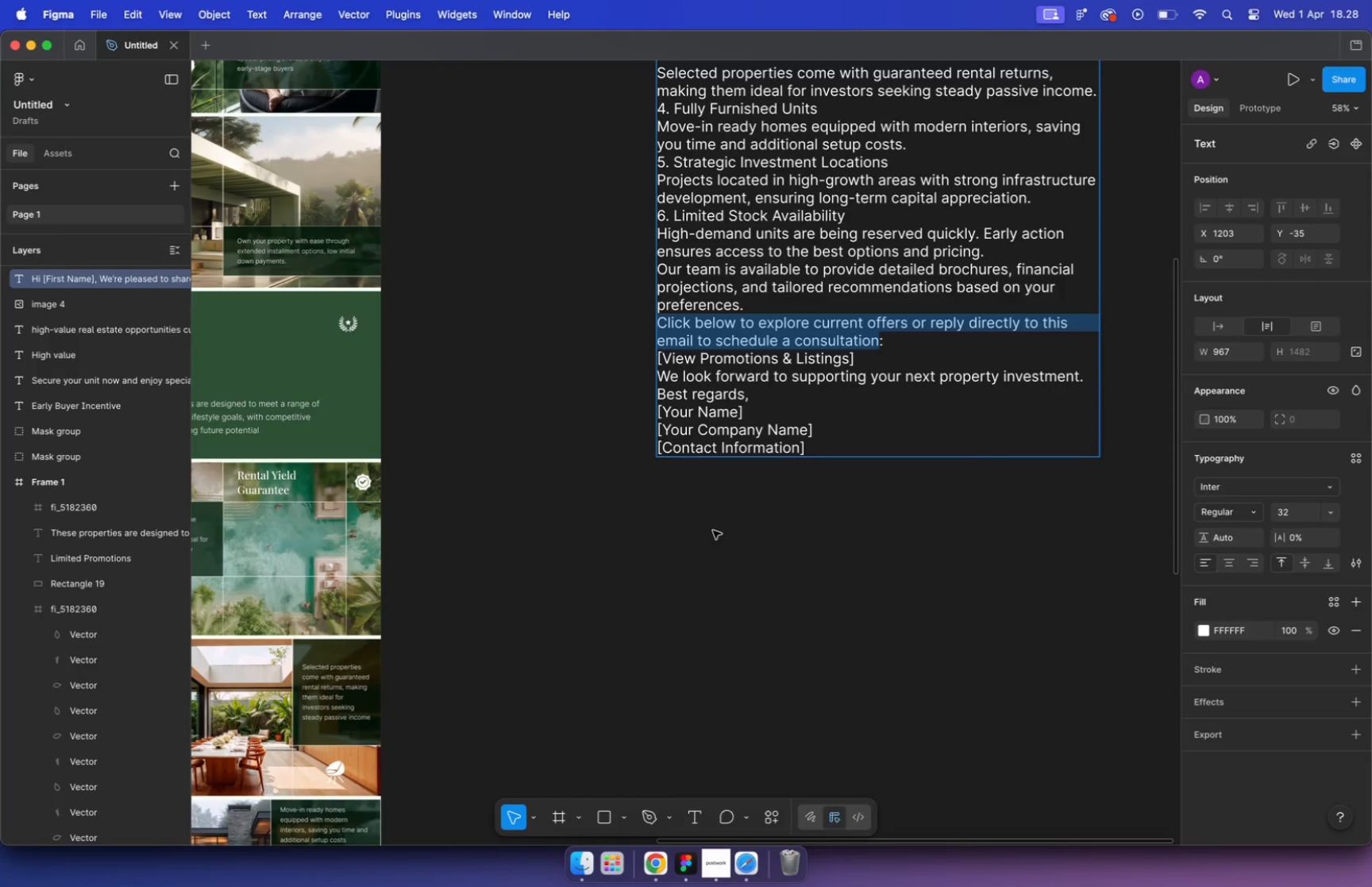 
left_click([695, 547])
 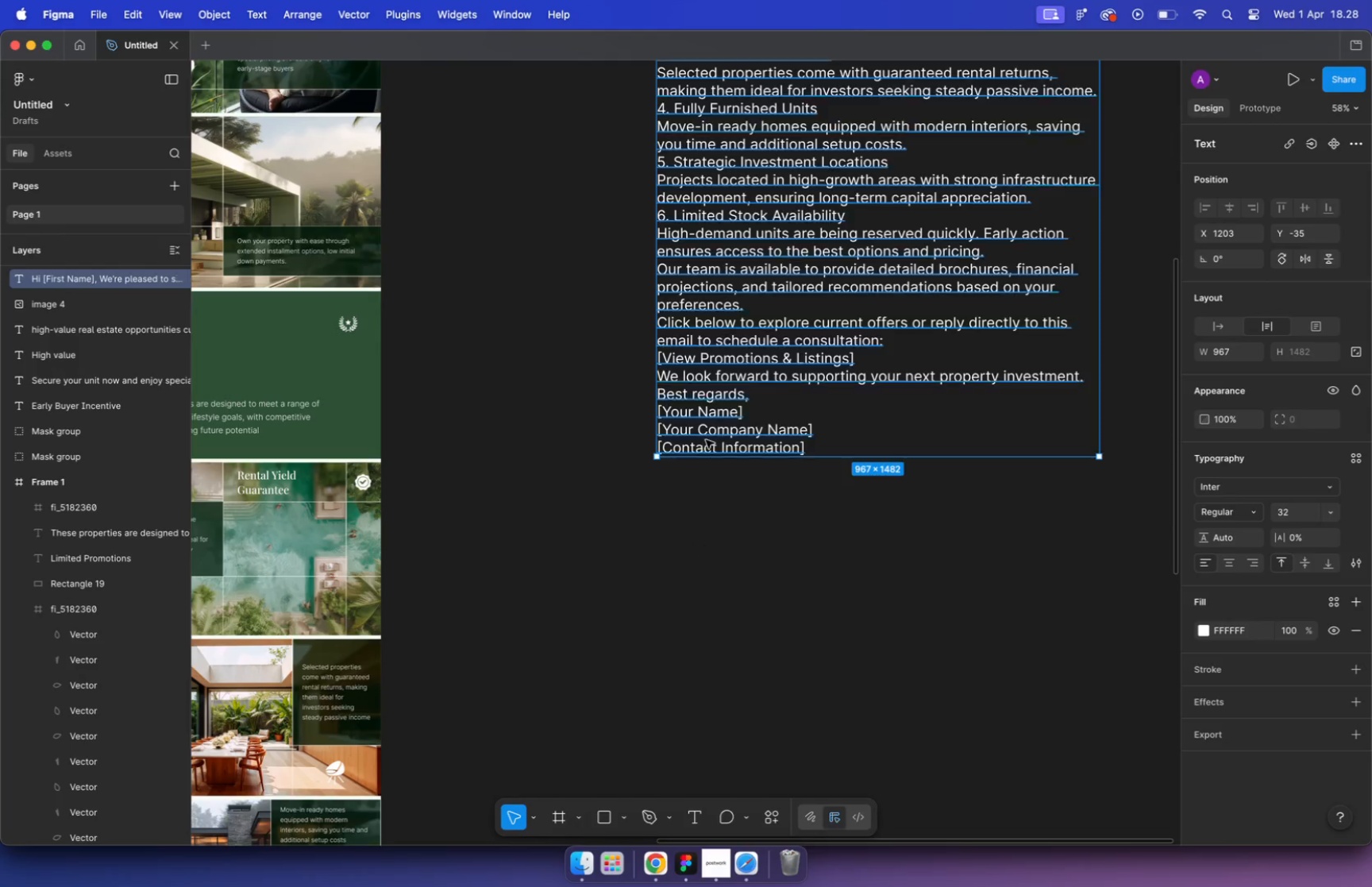 
hold_key(key=CommandLeft, duration=2.1)
 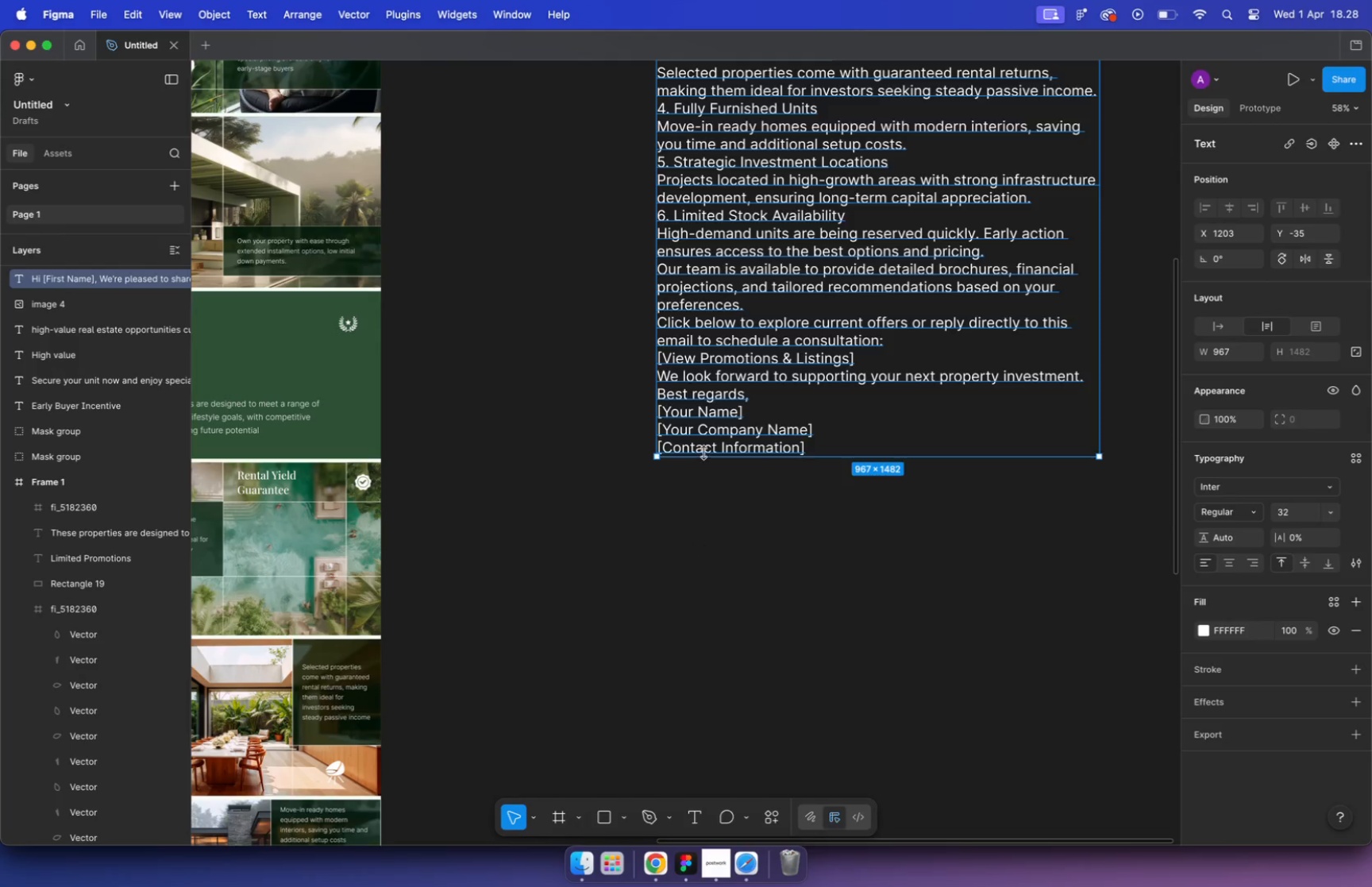 
double_click([784, 486])
 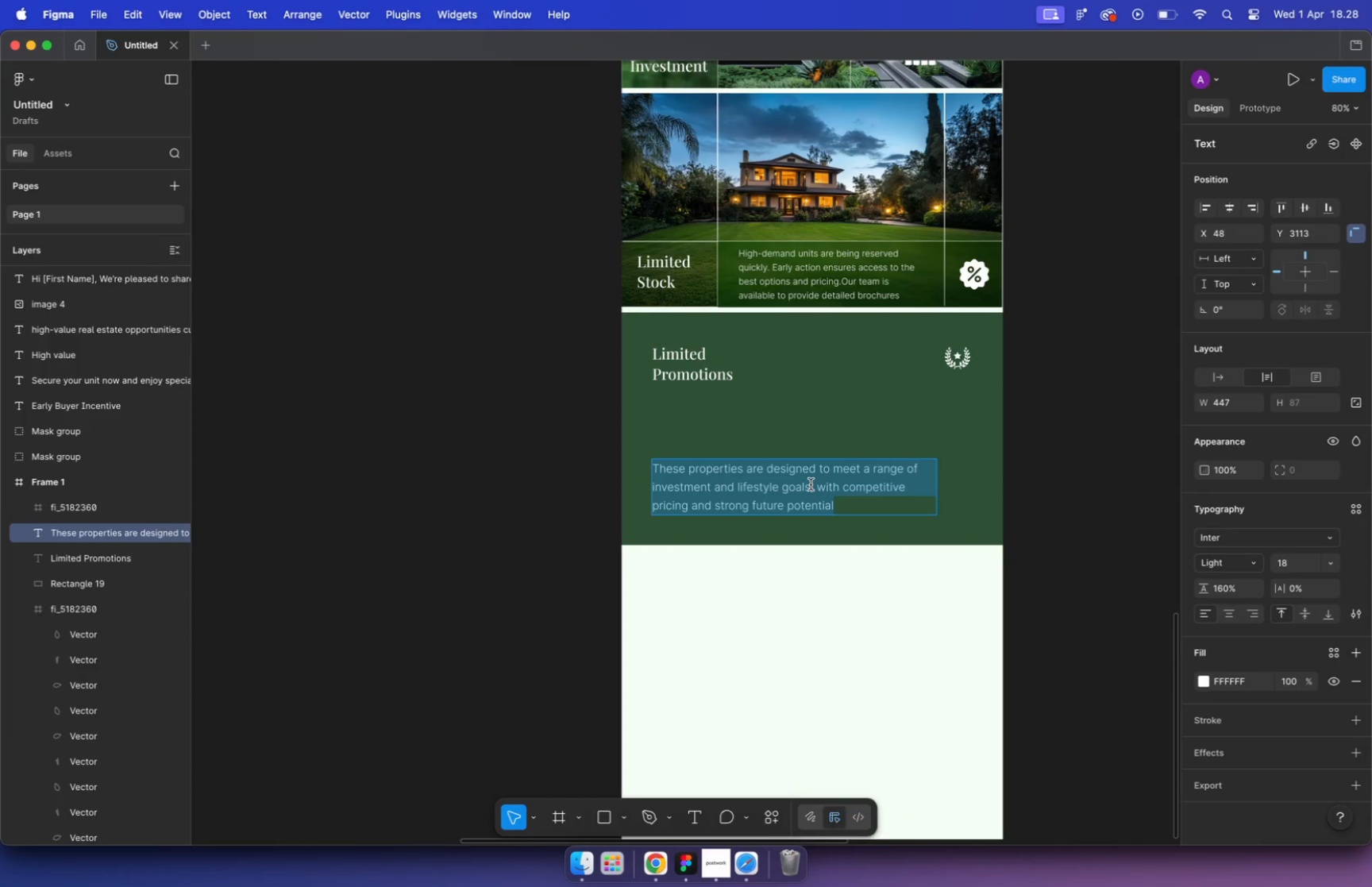 
scroll: coordinate [784, 488], scroll_direction: up, amount: 4.0
 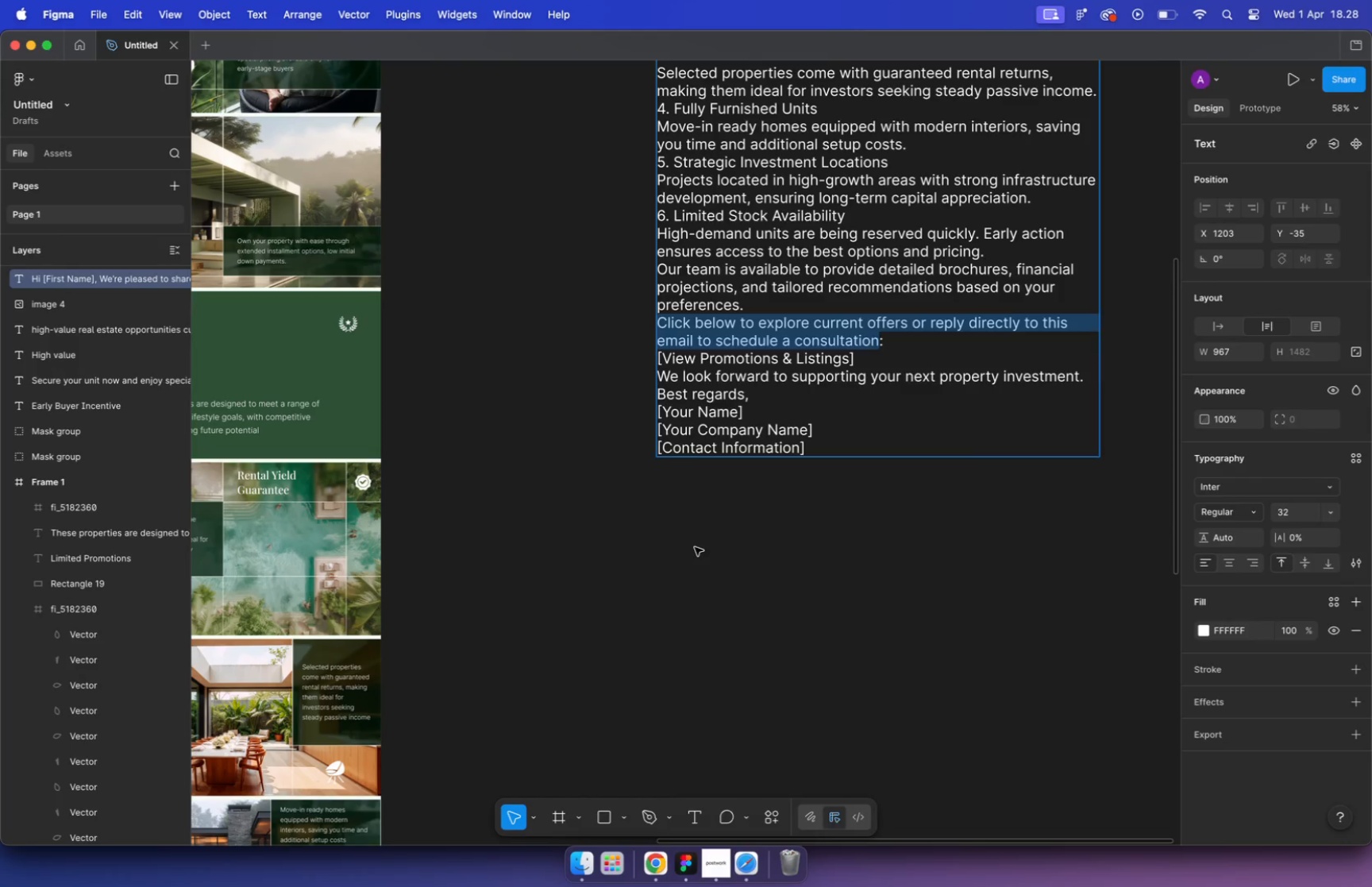 
key(Meta+V)
 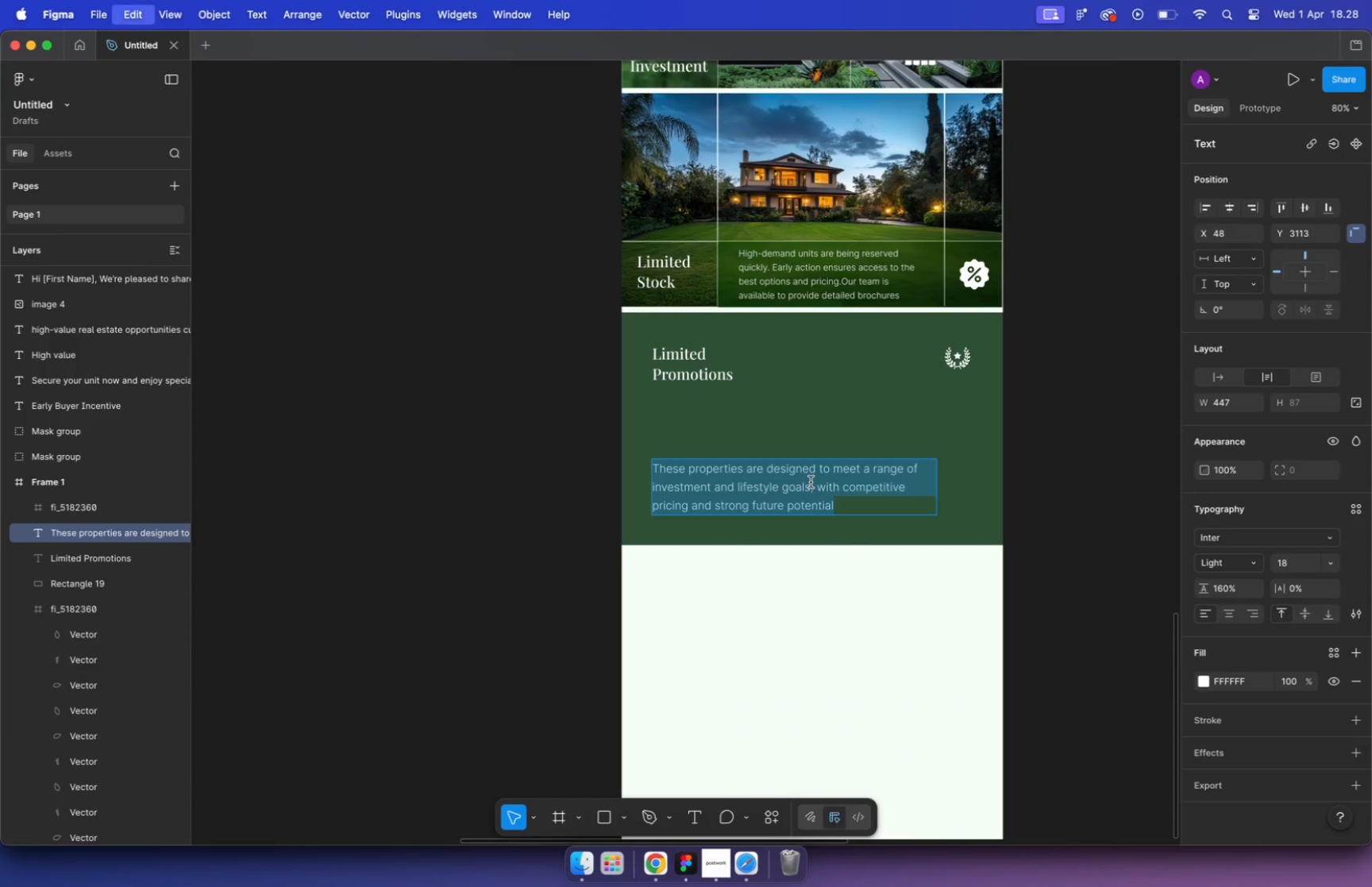 
left_click([1125, 445])
 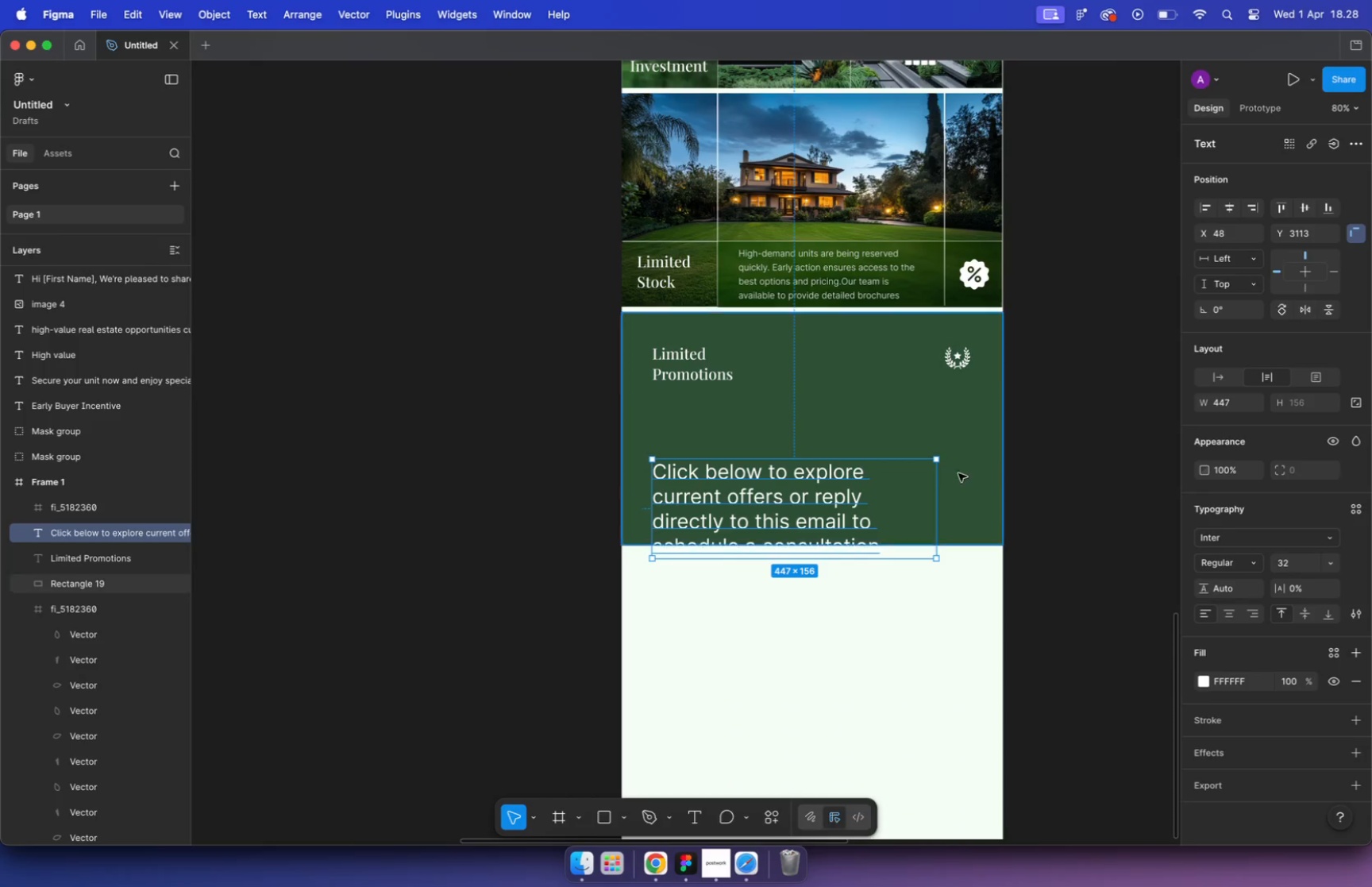 
key(Meta+Z)
 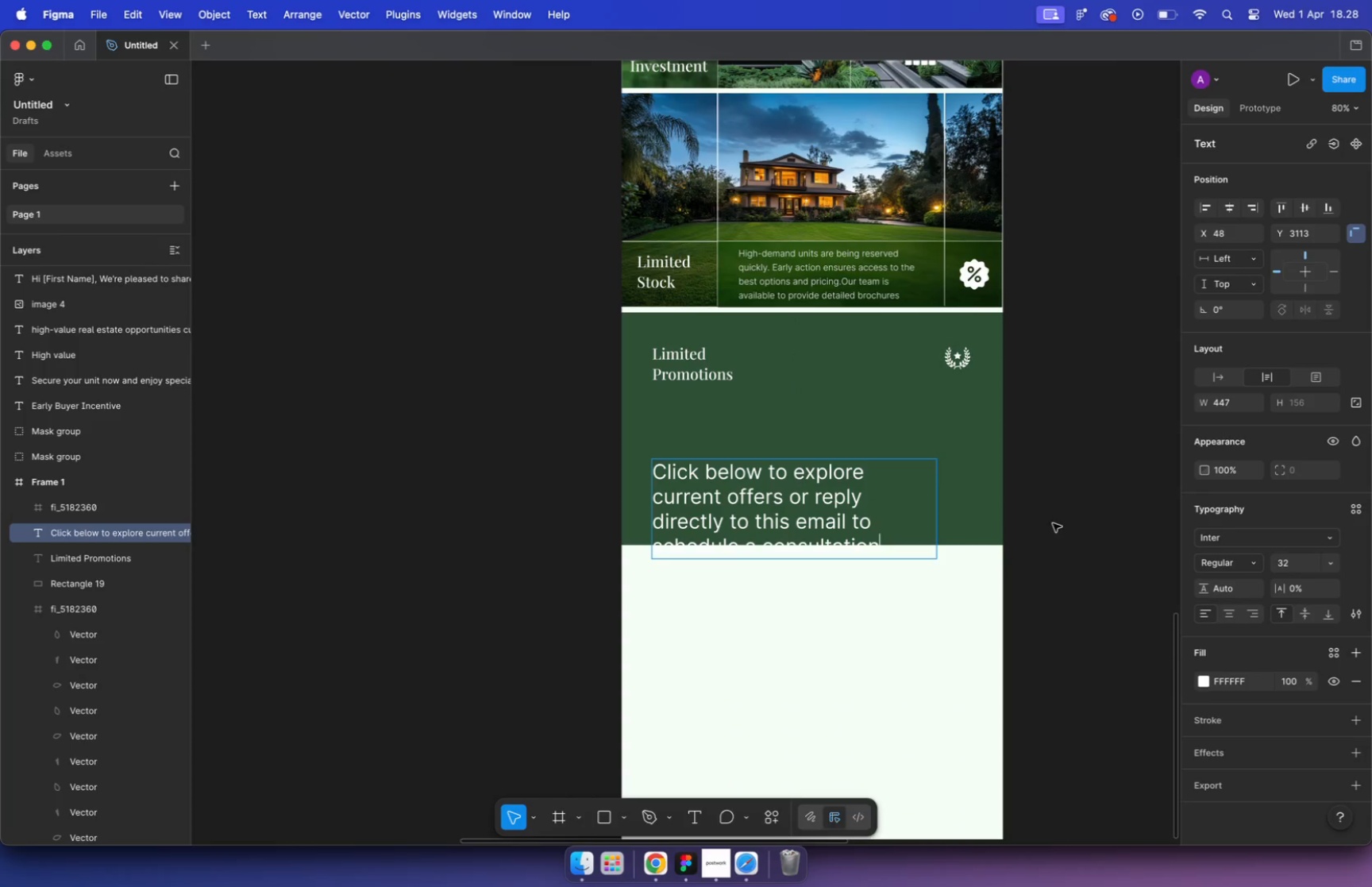 
key(Meta+Z)
 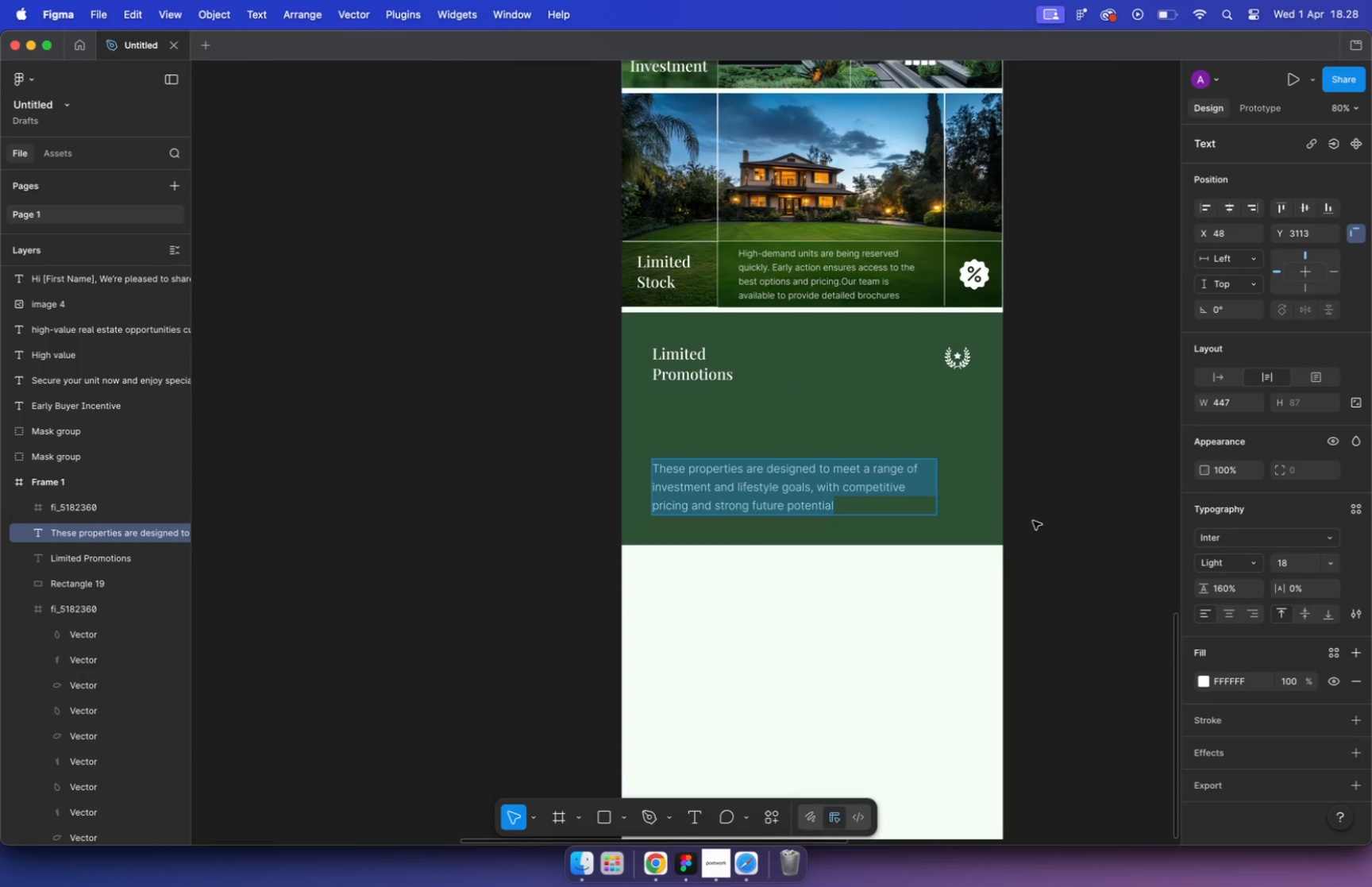 
key(Meta+Shift+V)
 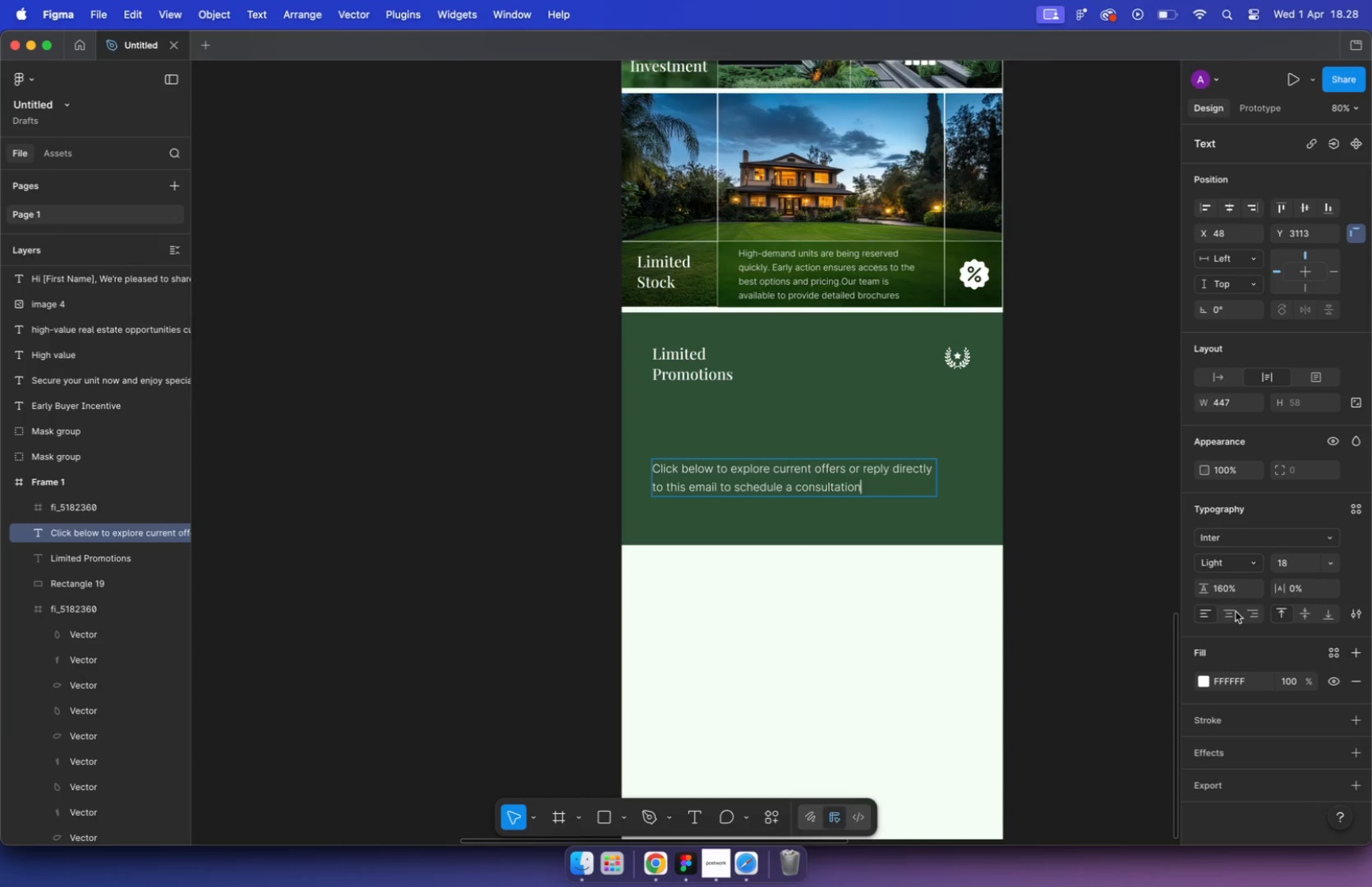 
left_click([1234, 615])
 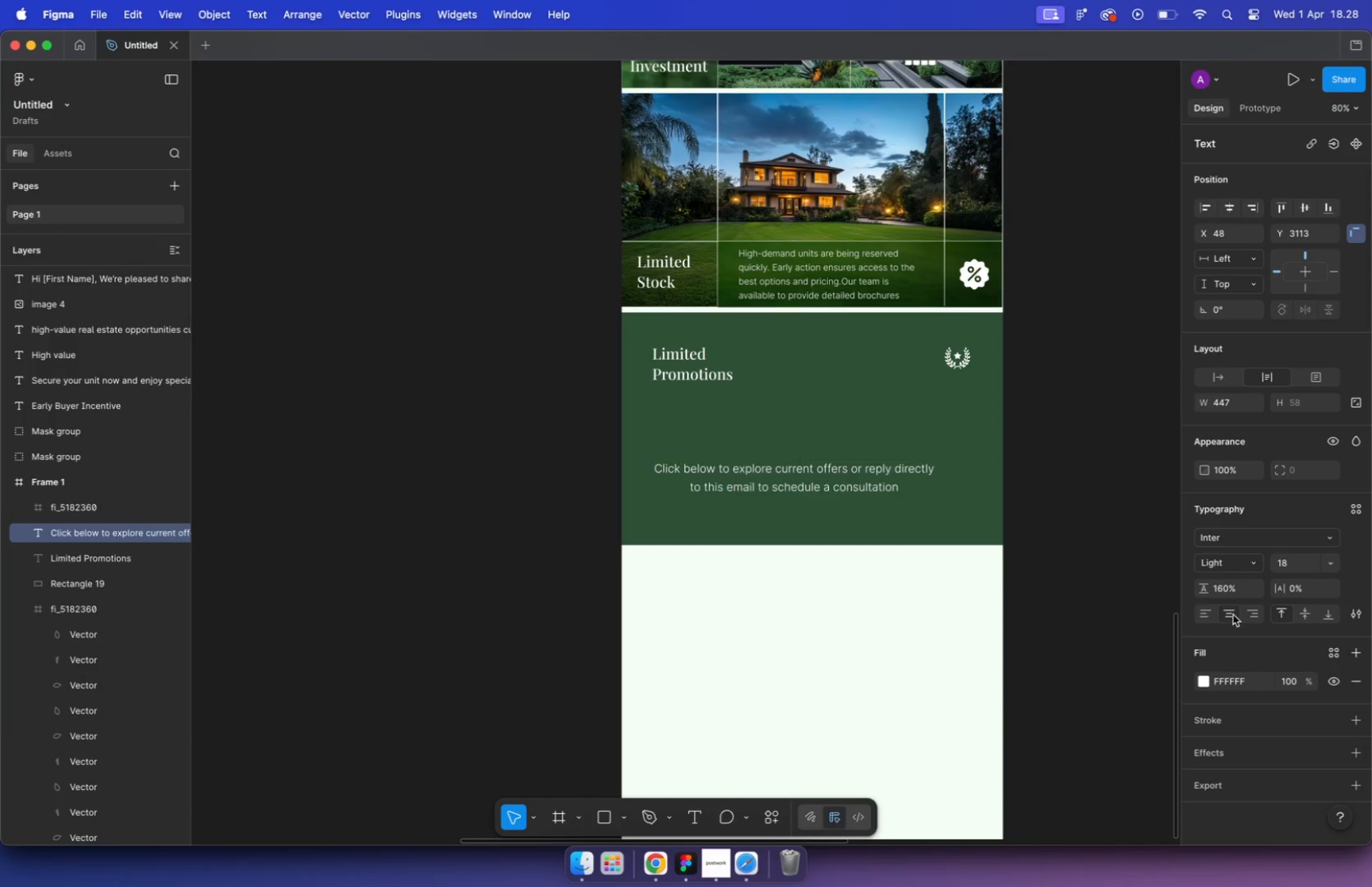 
left_click([1054, 512])
 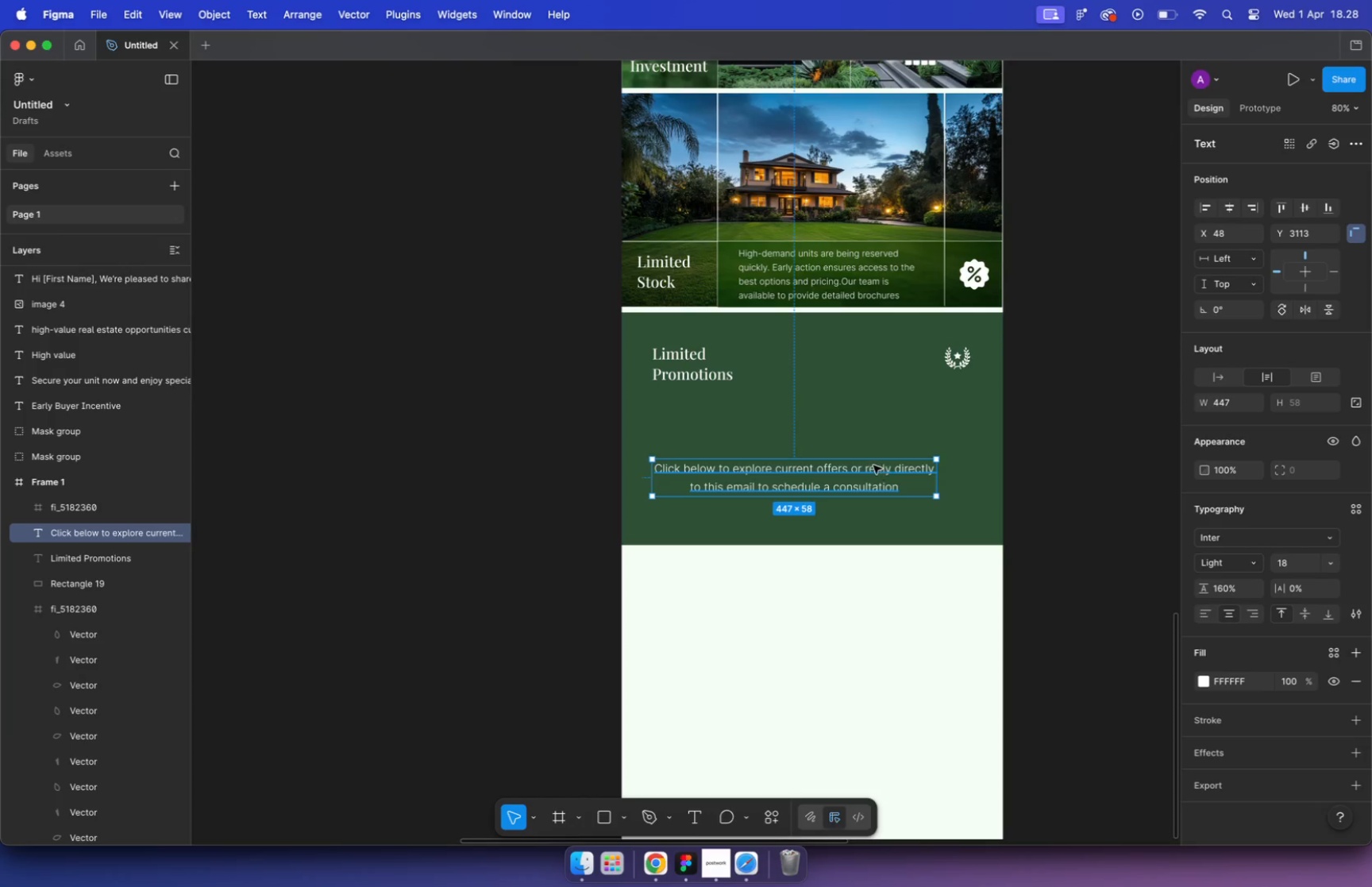 
left_click([714, 371])
 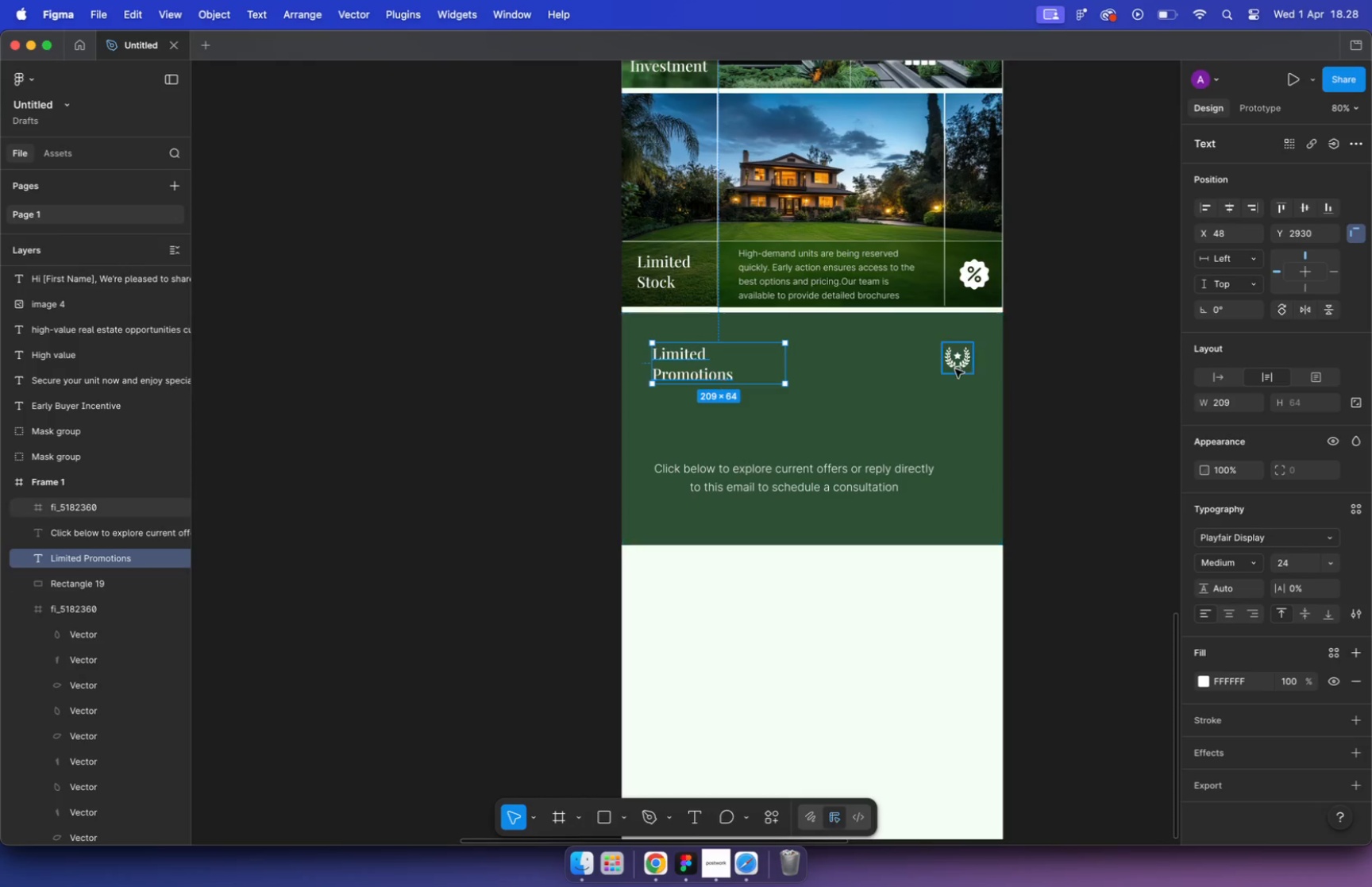 
hold_key(key=ShiftLeft, duration=0.55)
left_click([969, 368])
 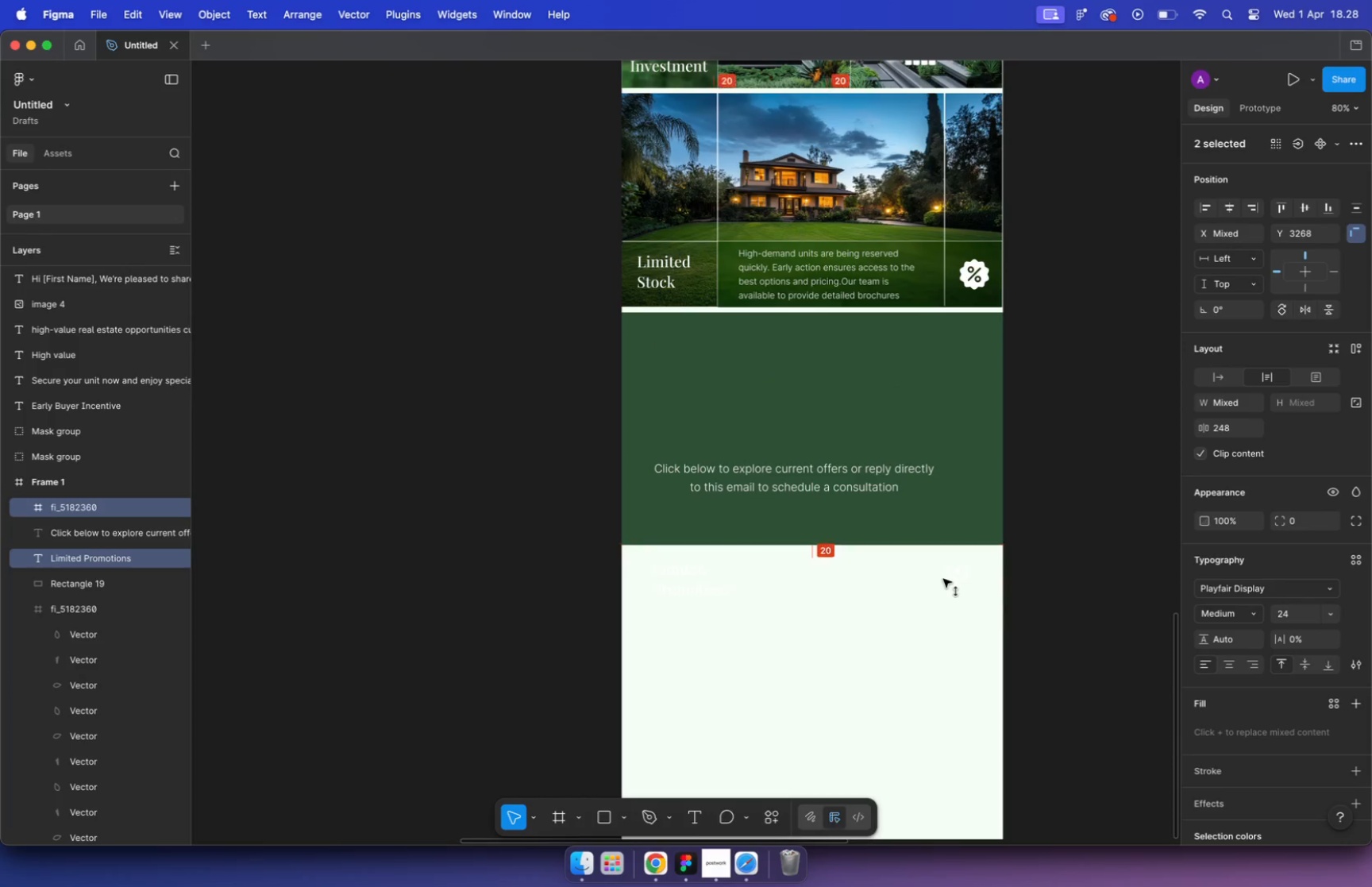 
left_click_drag(start_coordinate=[951, 364], to_coordinate=[944, 584])
 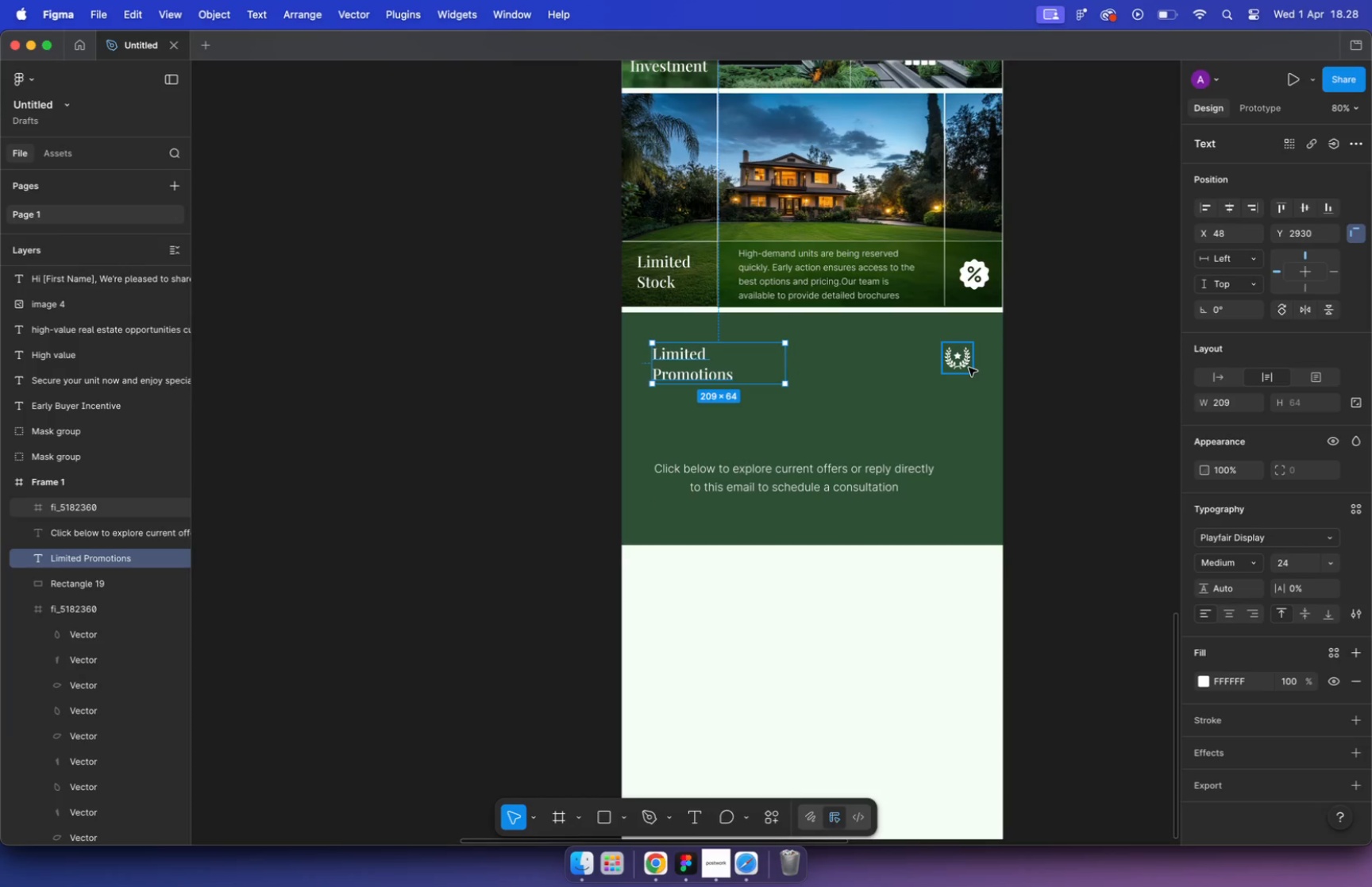 
hold_key(key=ShiftLeft, duration=0.89)
 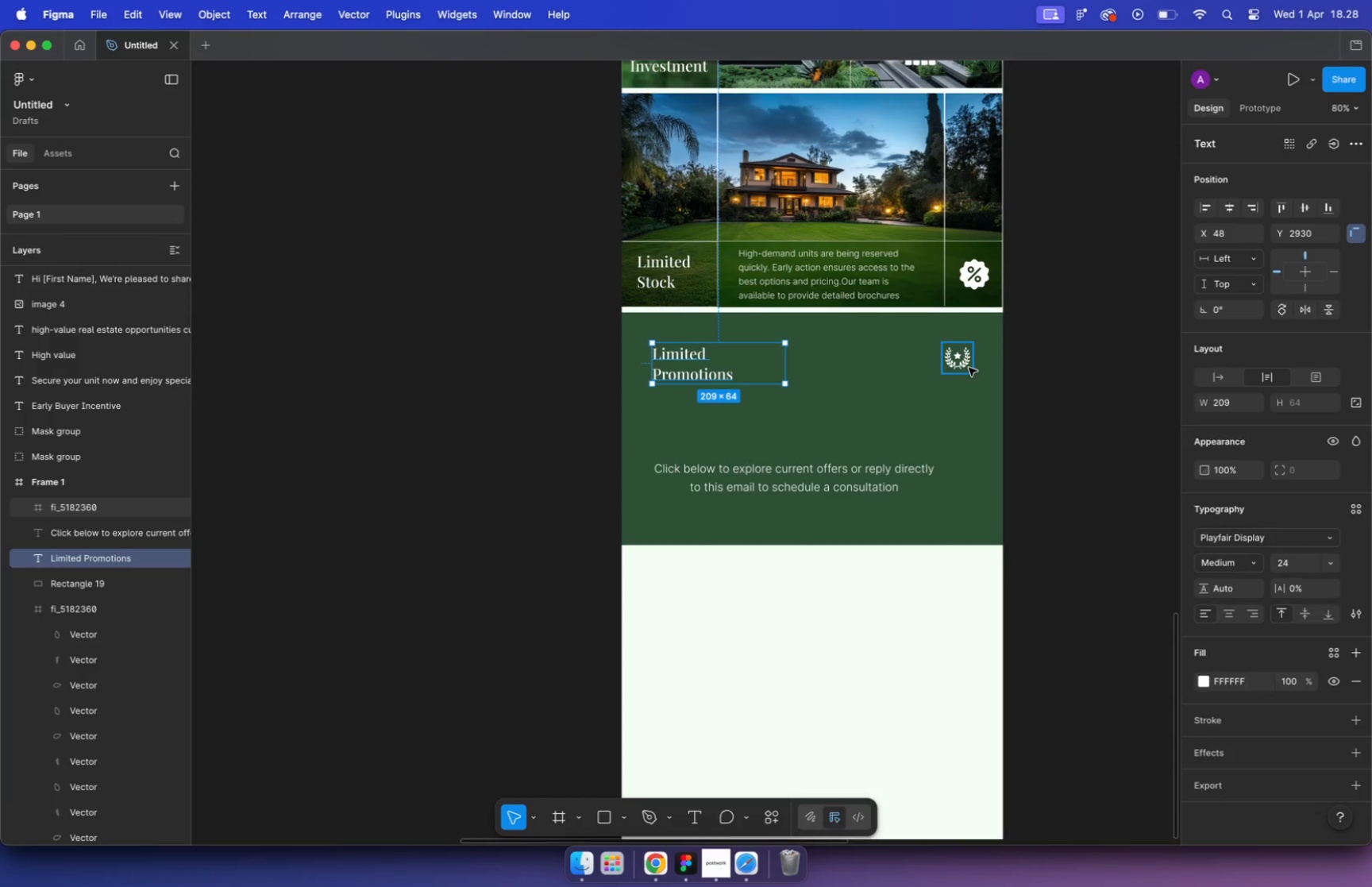 
key(Backspace)
 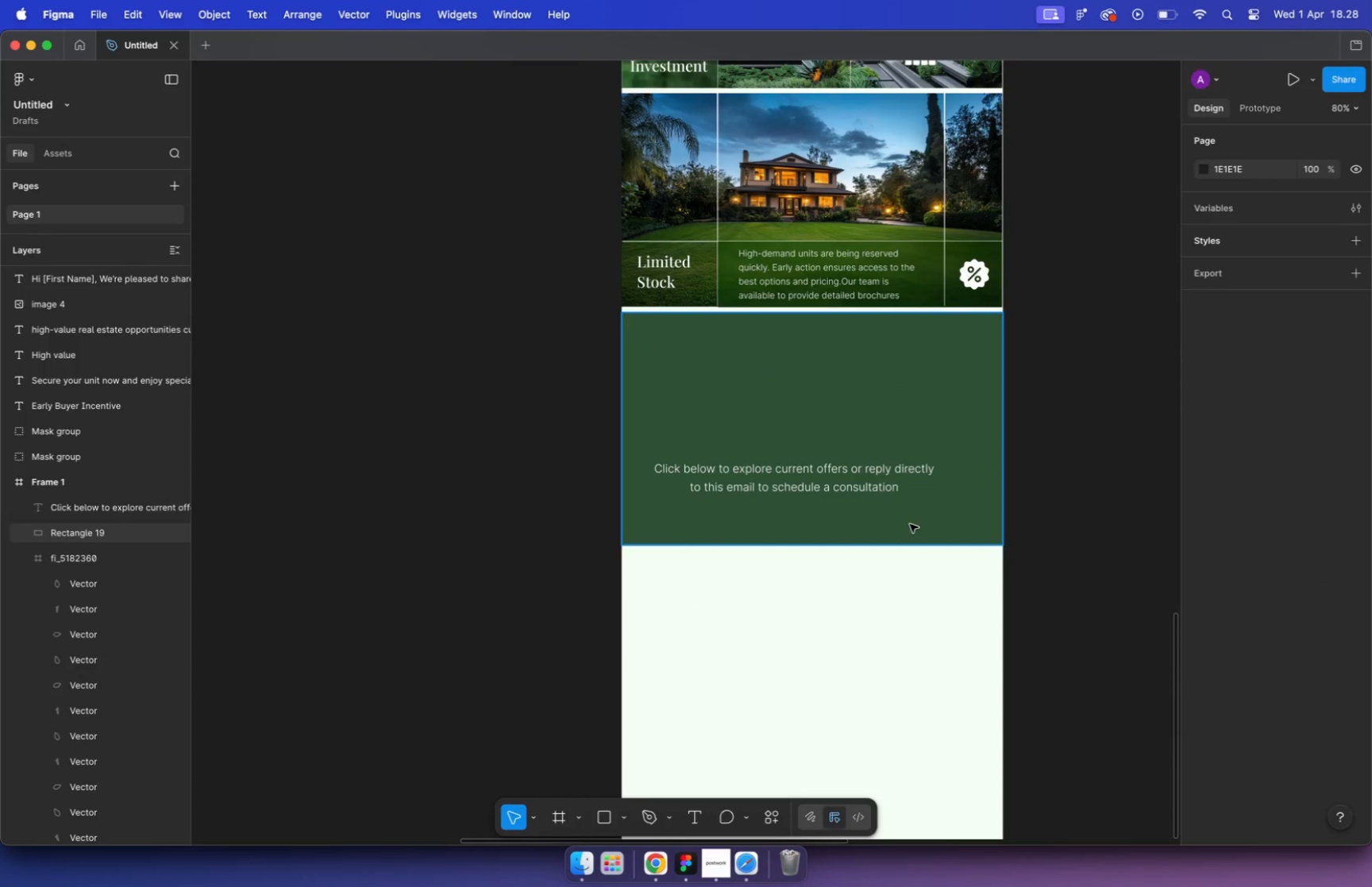 
left_click([870, 490])
 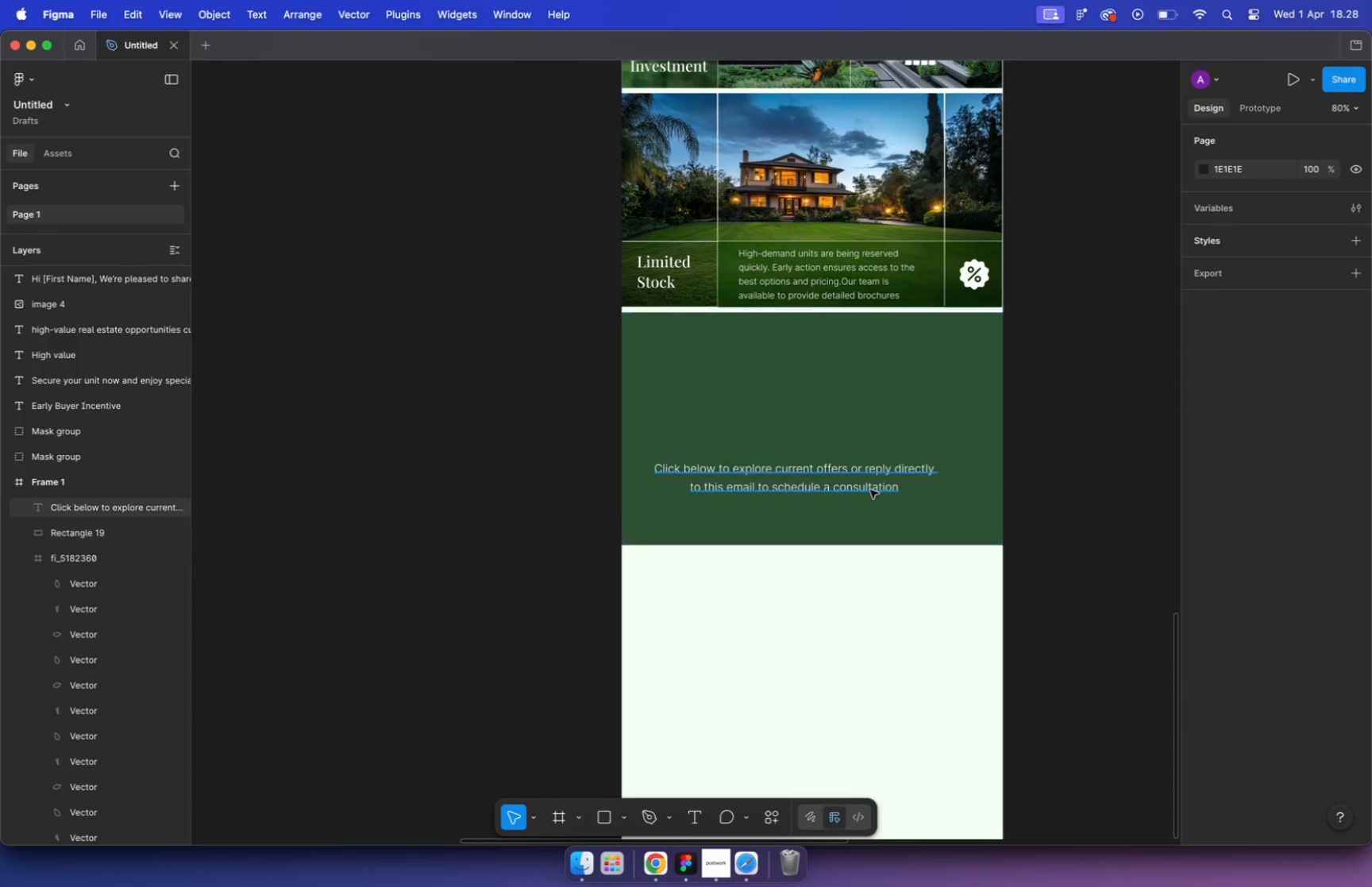 
left_click_drag(start_coordinate=[870, 490], to_coordinate=[858, 395])
 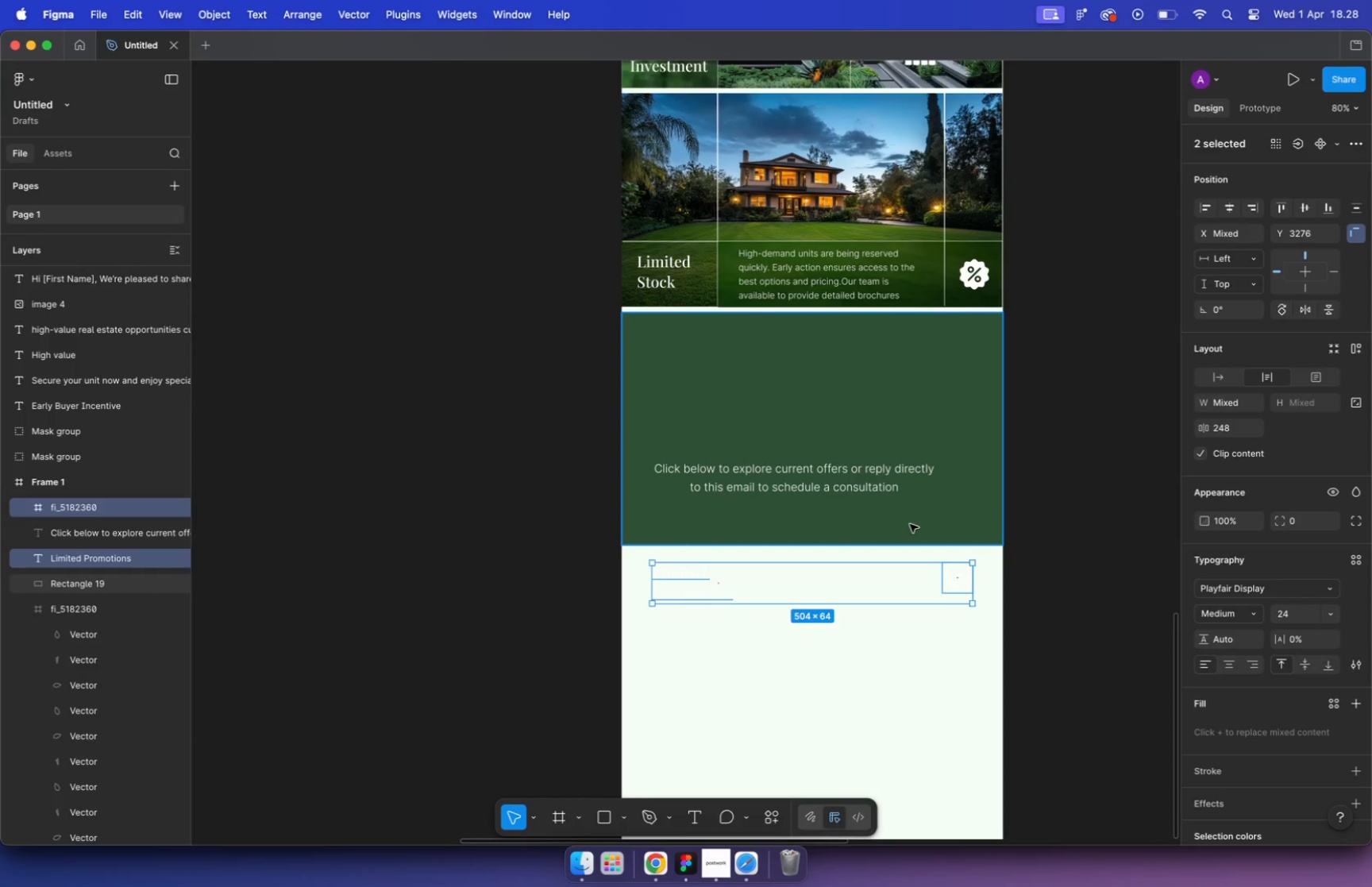 
hold_key(key=ShiftLeft, duration=0.47)
 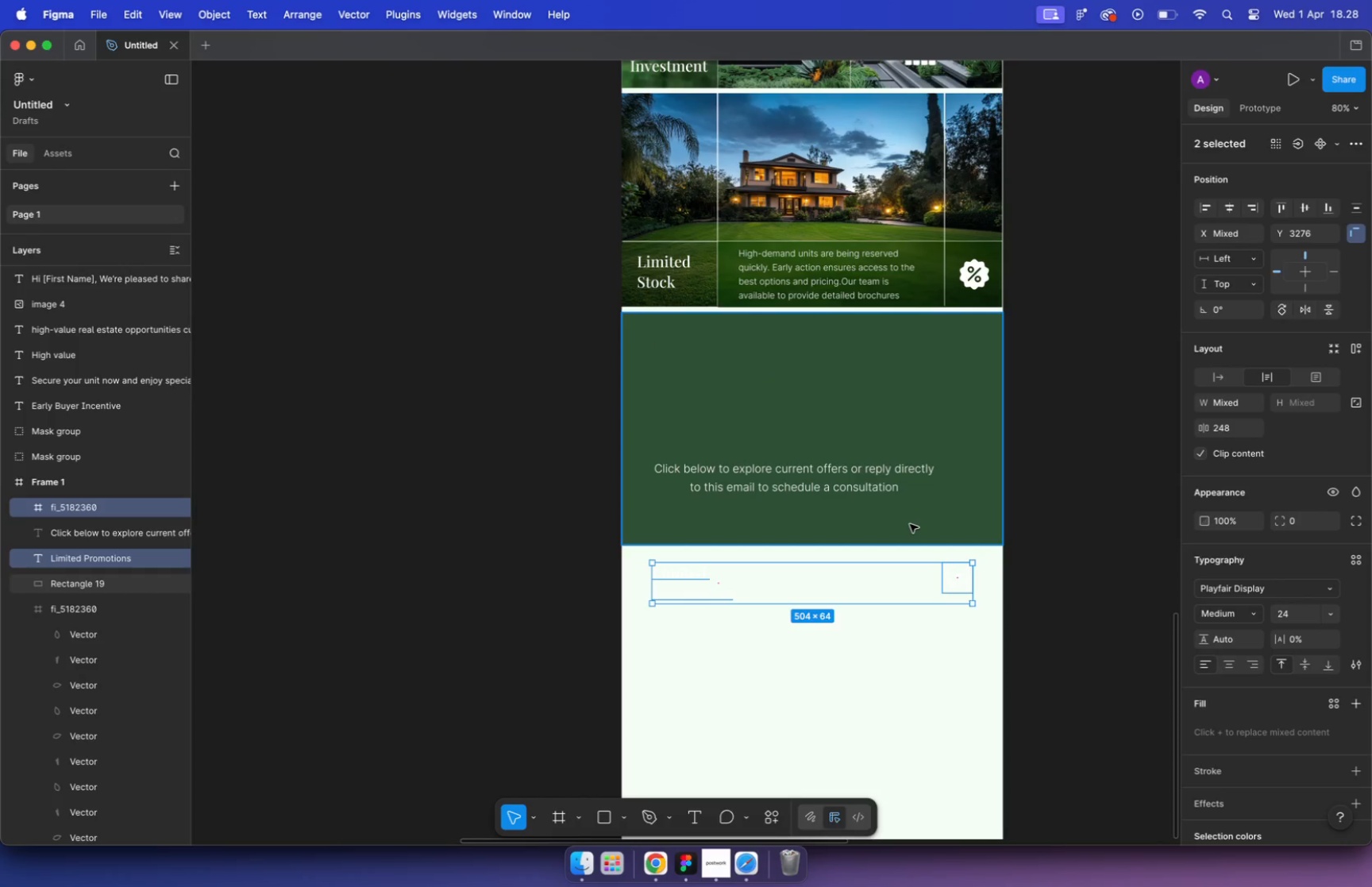 
left_click([1027, 526])
 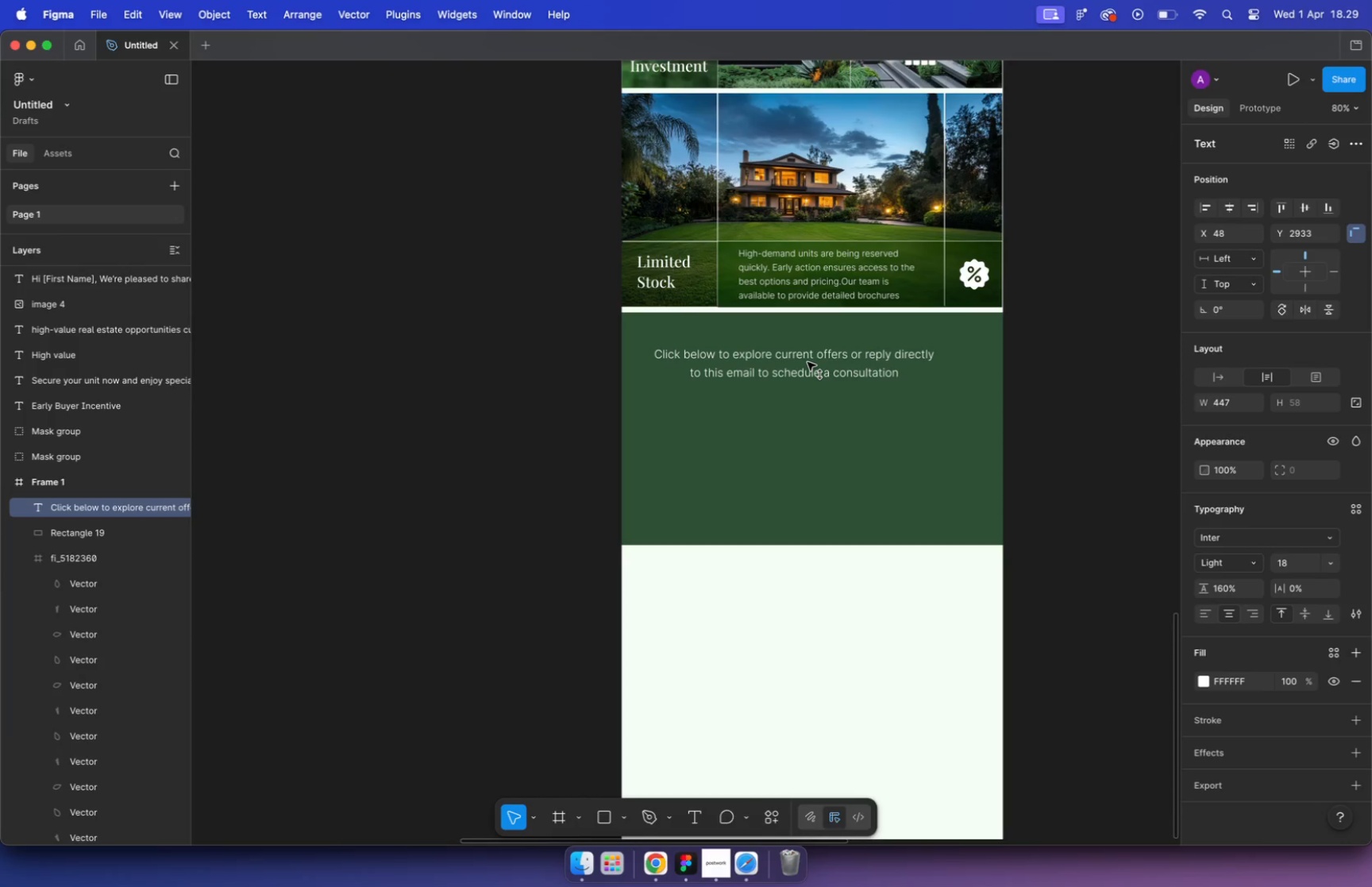 
left_click_drag(start_coordinate=[819, 477], to_coordinate=[807, 362])
 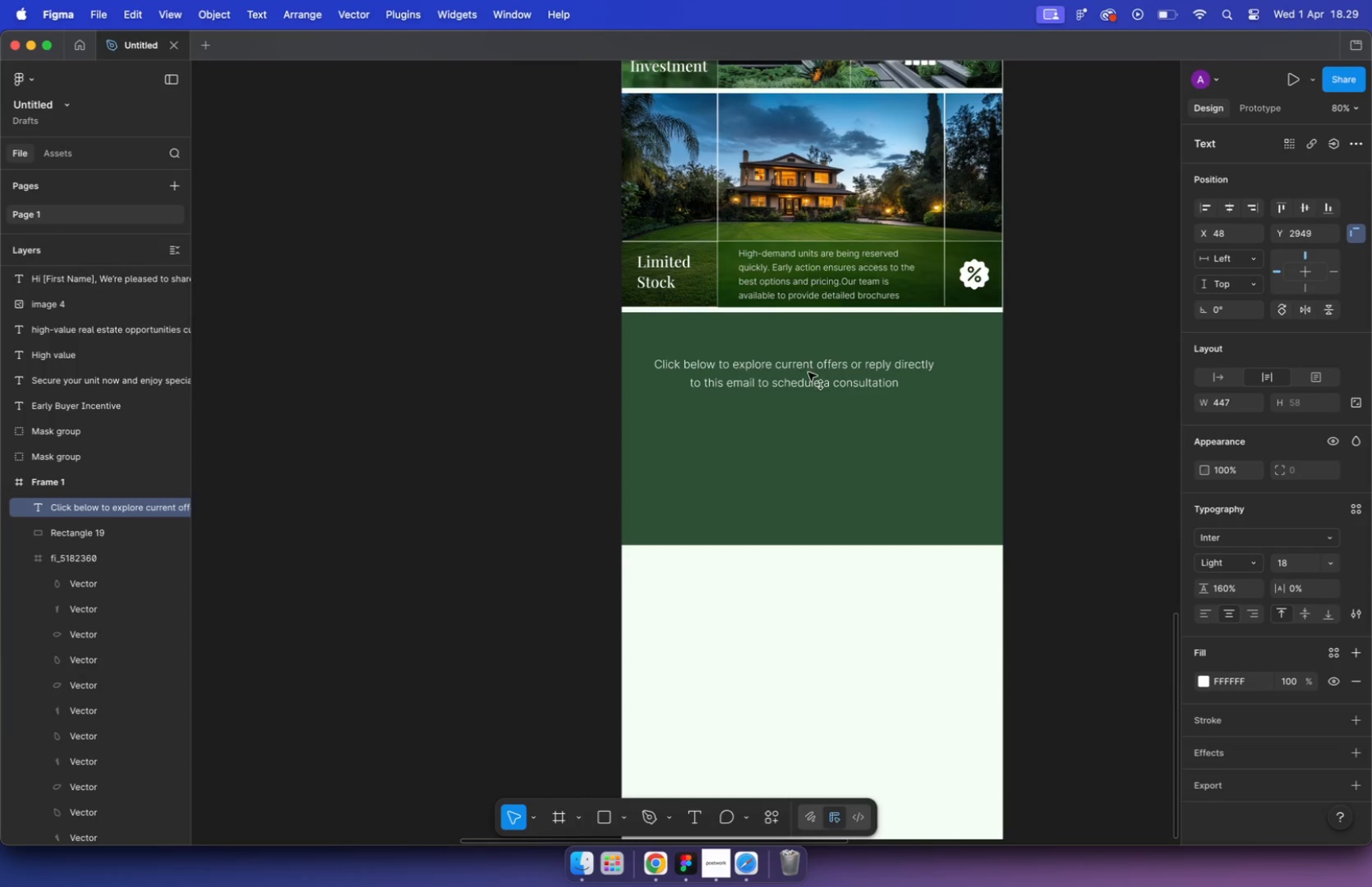 
hold_key(key=ShiftLeft, duration=2.33)
 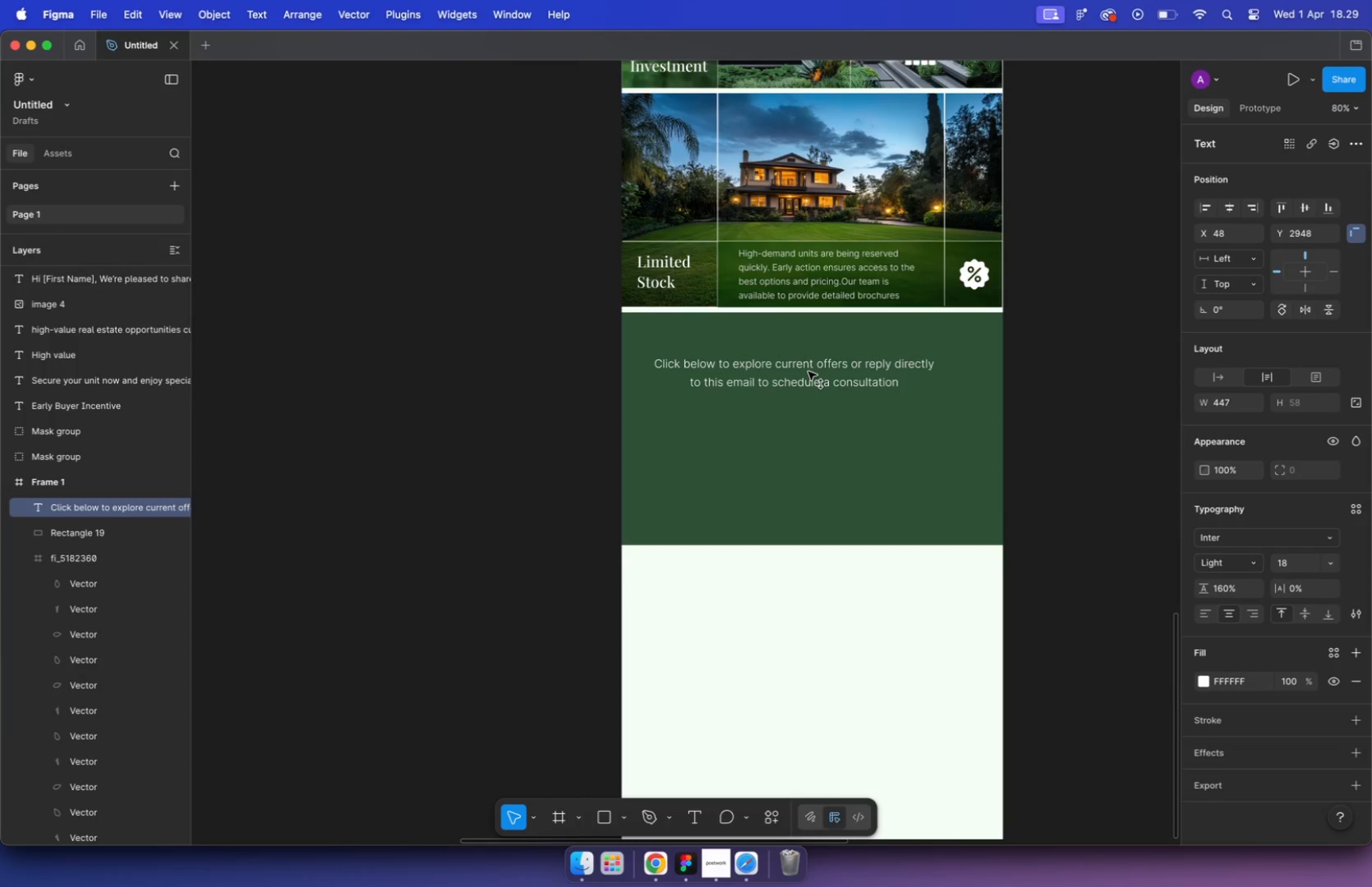 
left_click([1032, 404])
 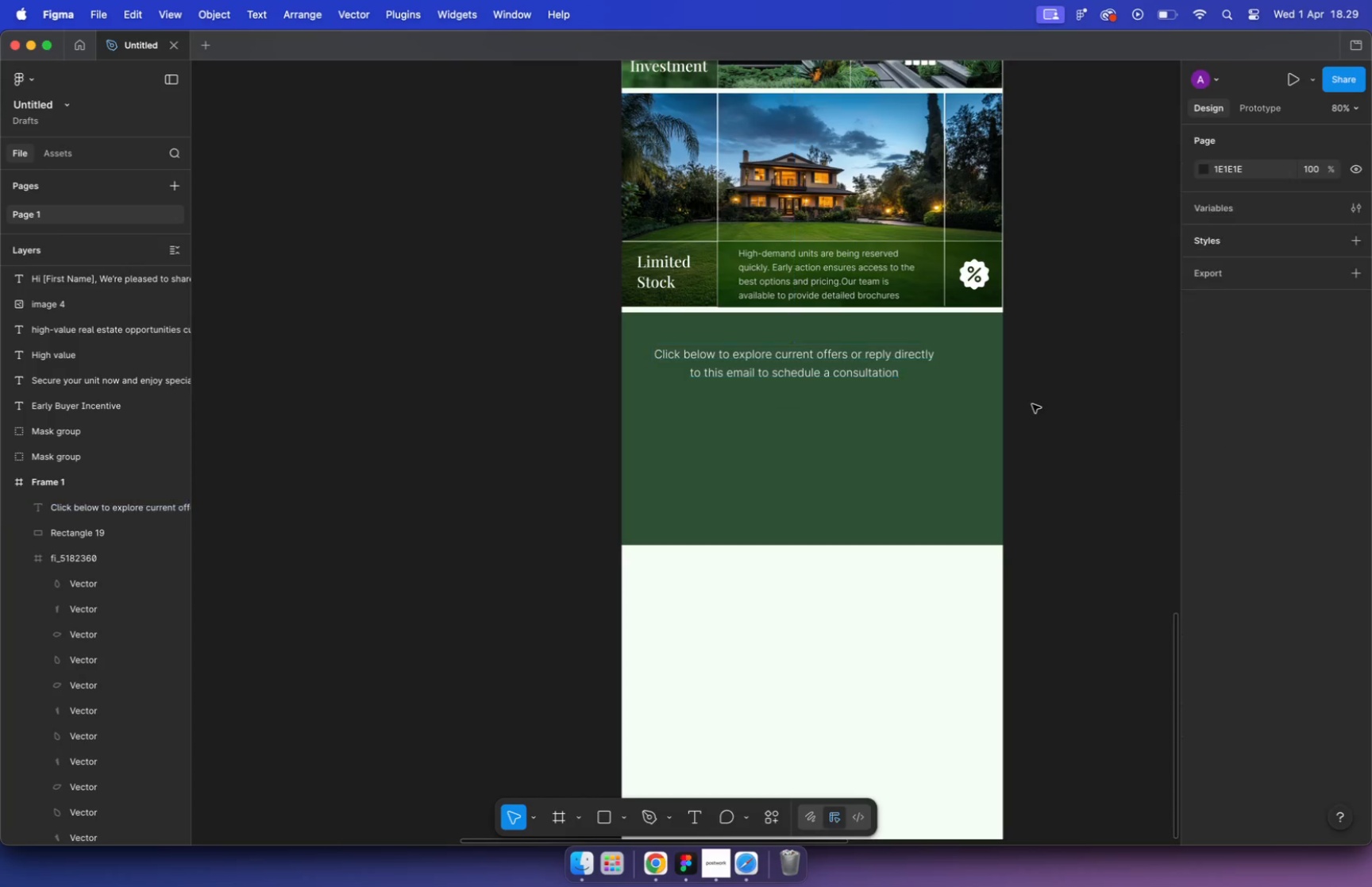 
key(Meta+CommandLeft)
 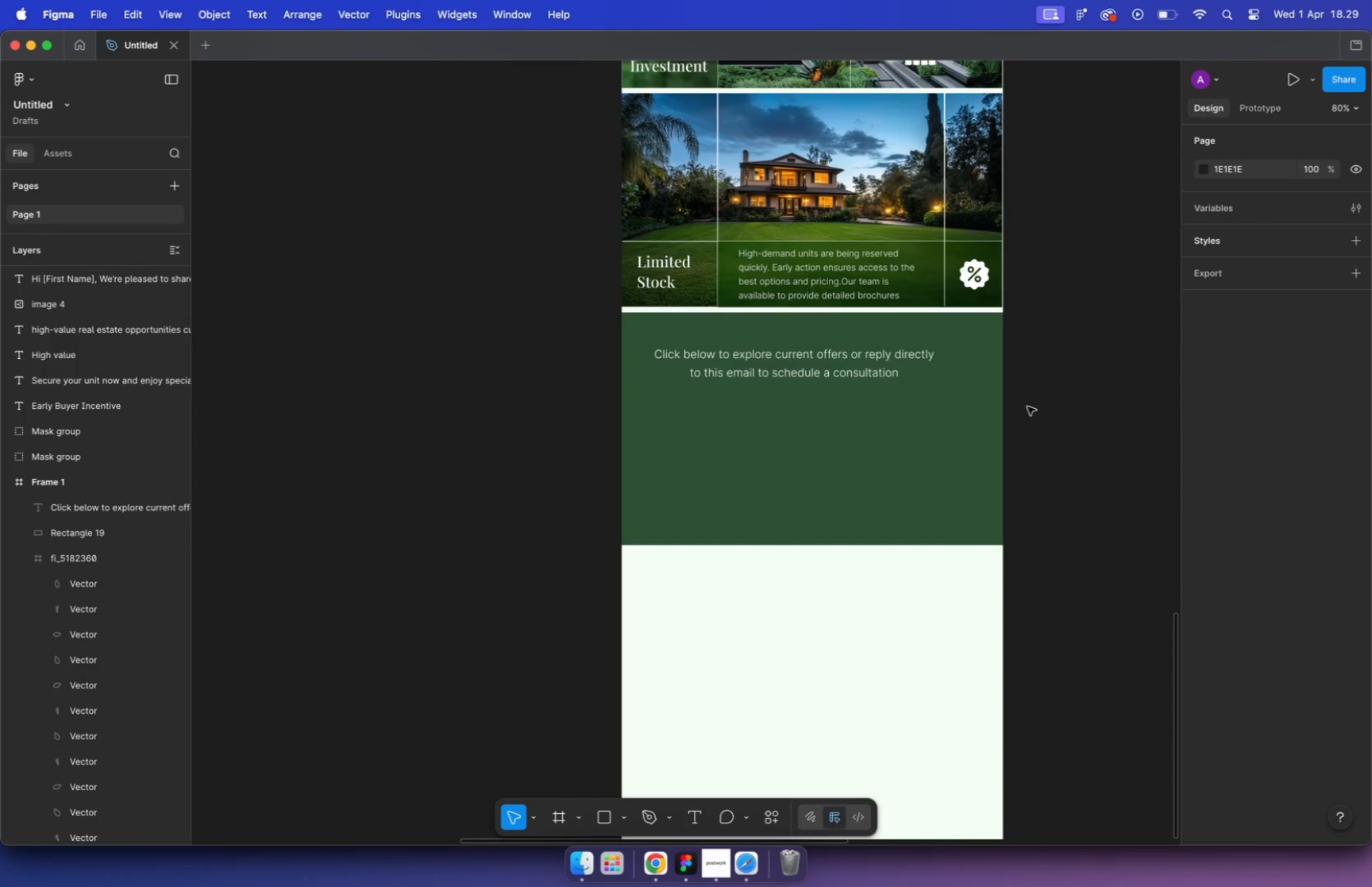 
key(T)
 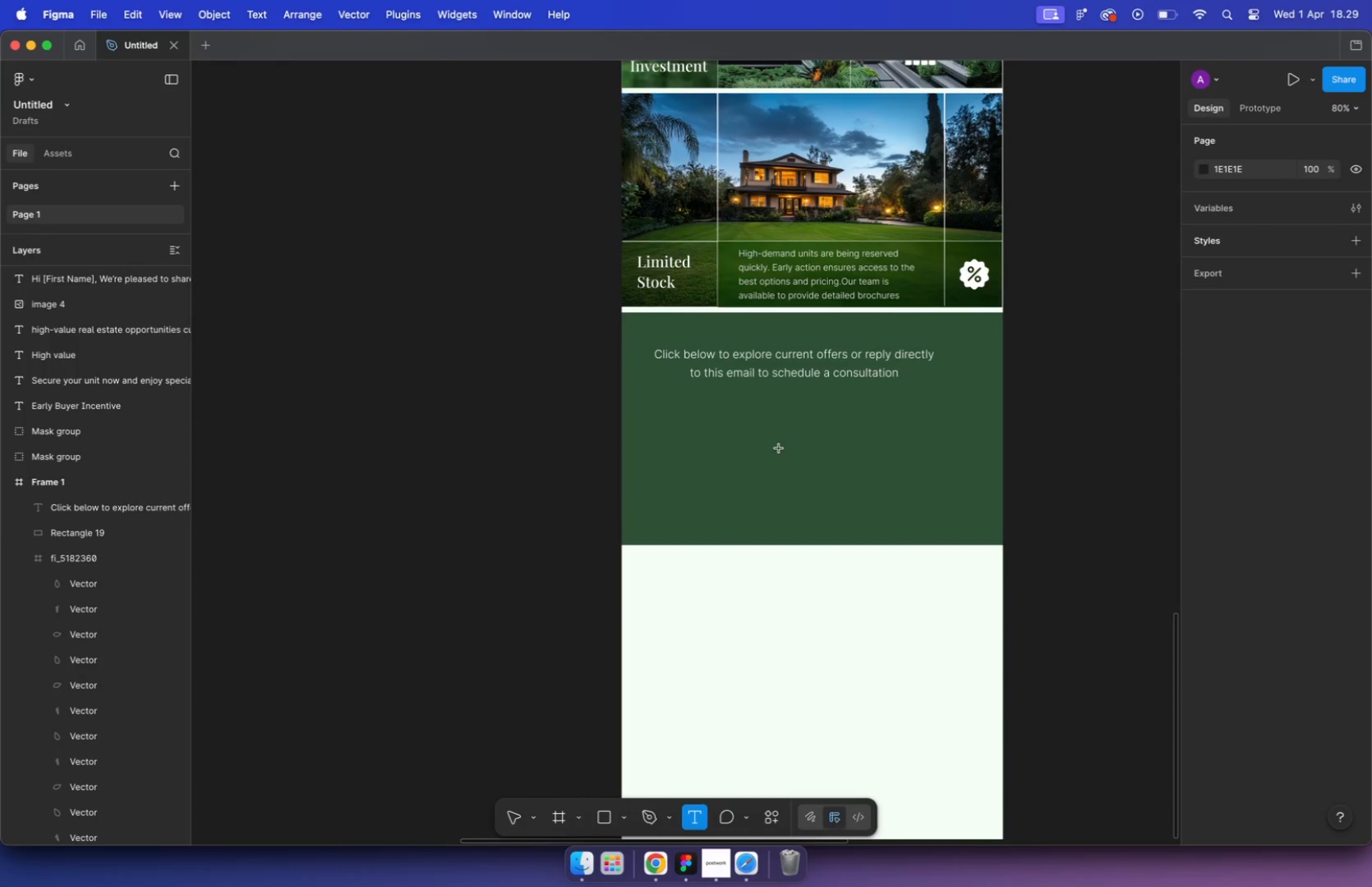 
left_click([777, 445])
 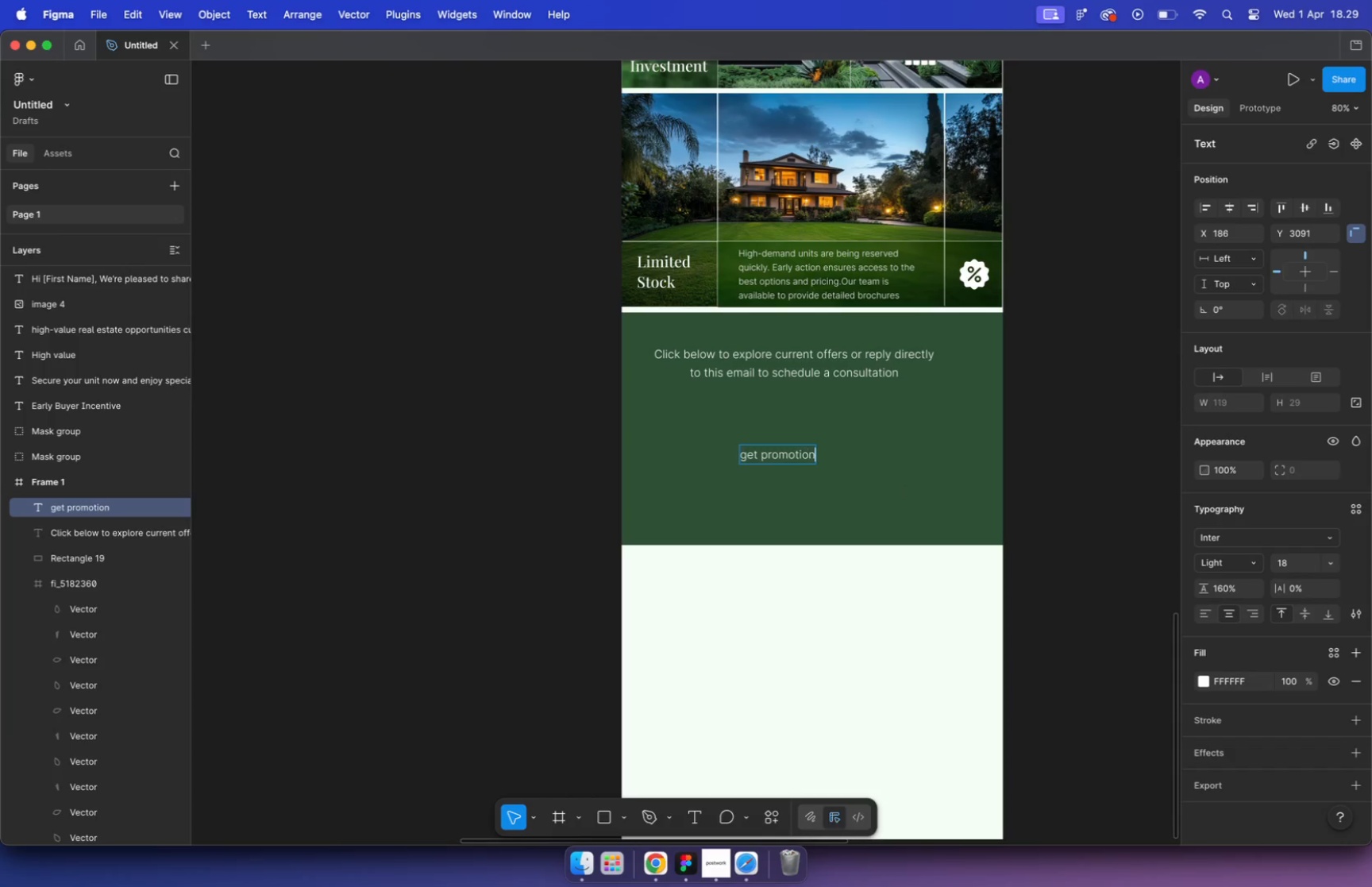 
type(get promotions offer)
key(Escape)
 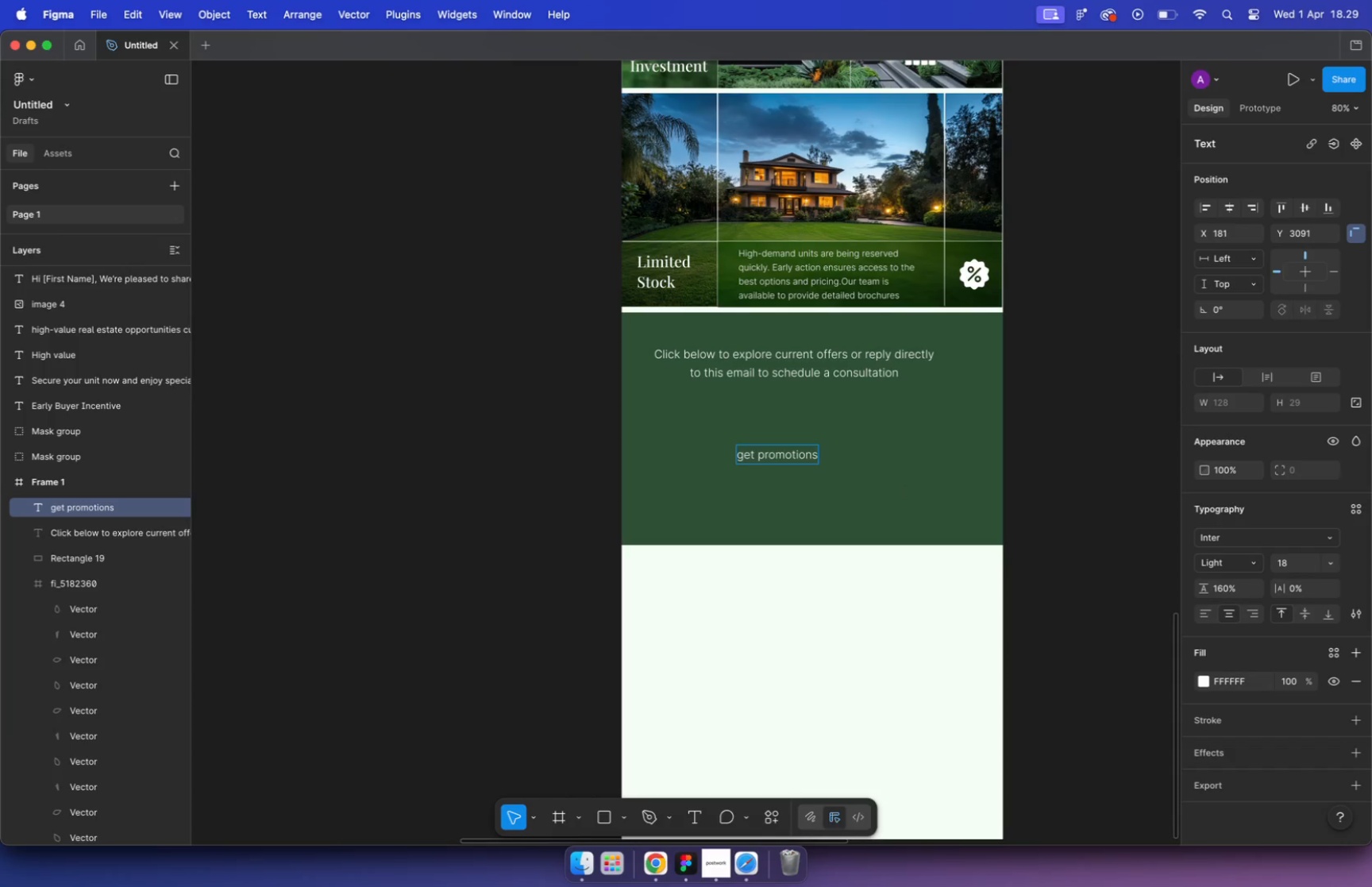 
hold_key(key=CommandLeft, duration=1.0)
scroll: coordinate [731, 438], scroll_direction: up, amount: 17.0
 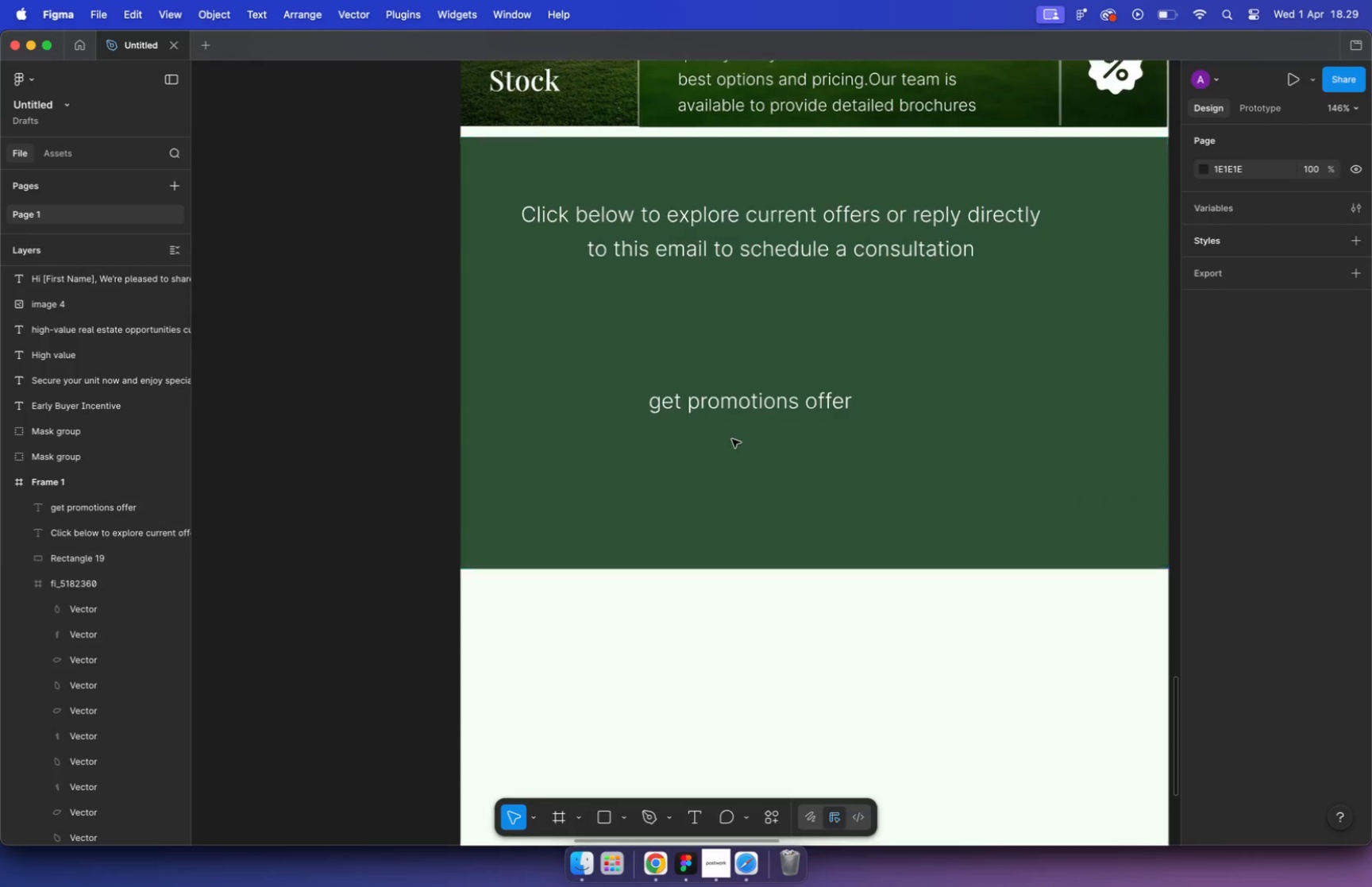 
double_click([628, 391])
 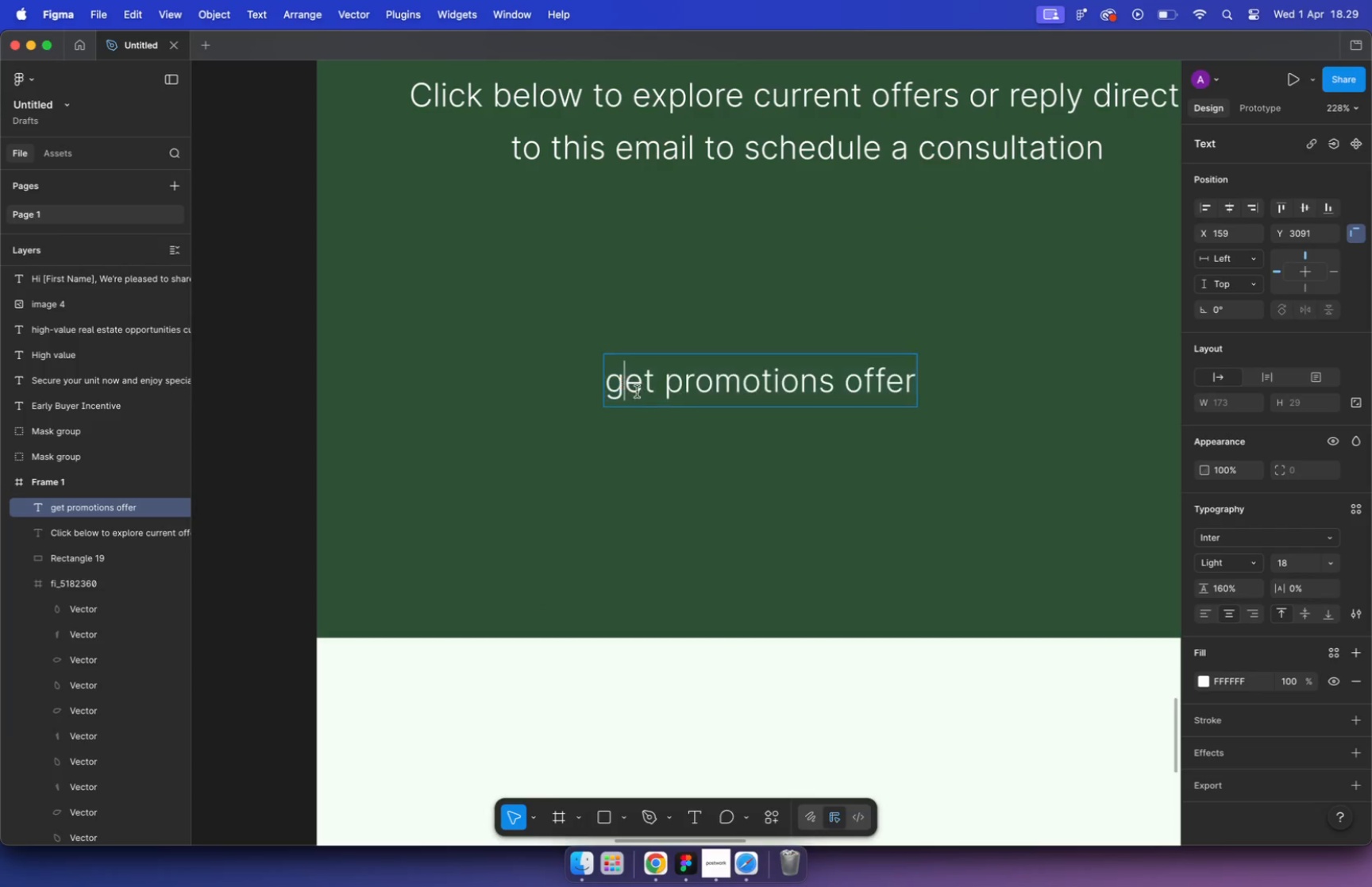 
key(Backspace)
 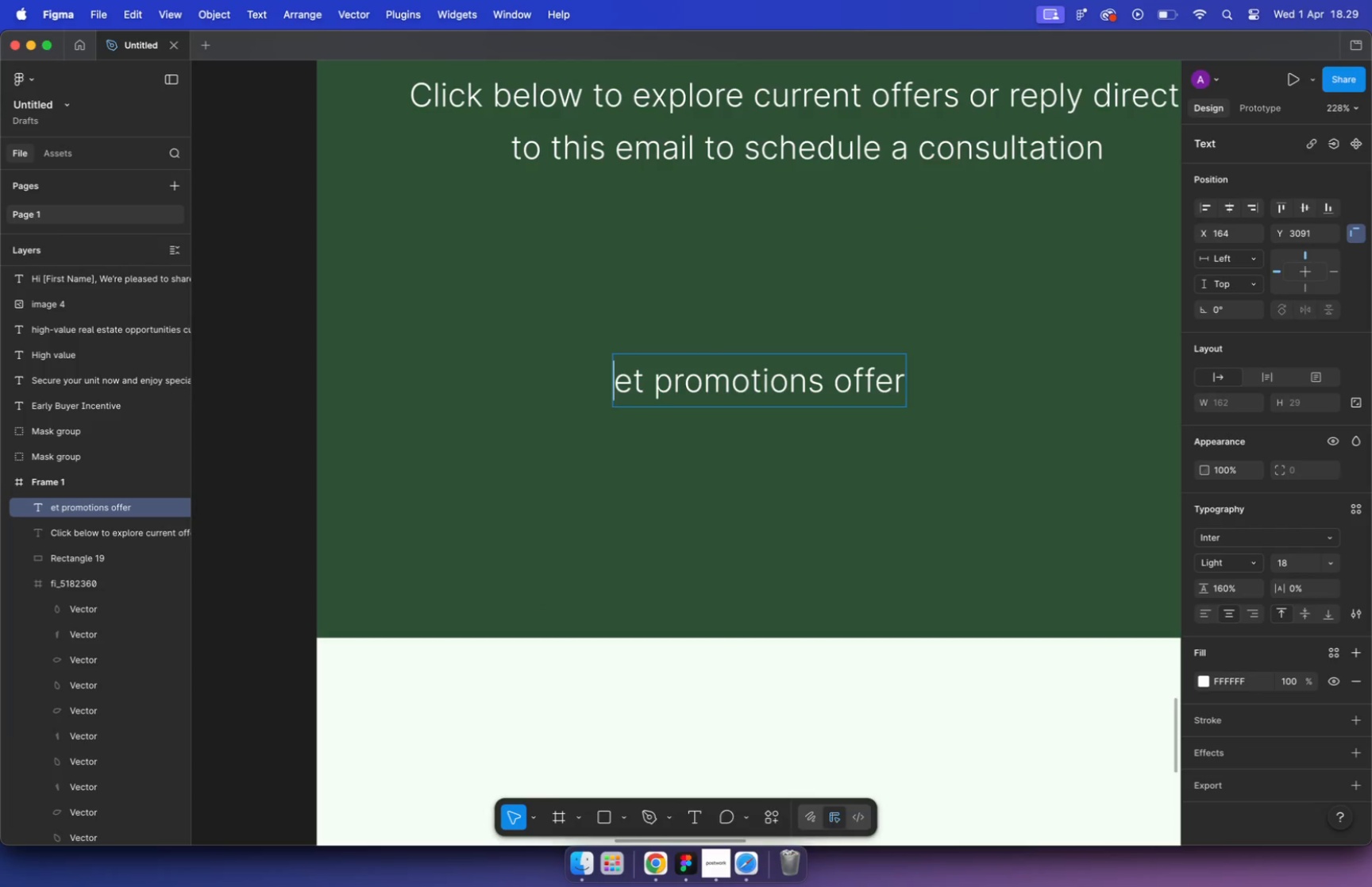 
key(Shift+ShiftLeft)
 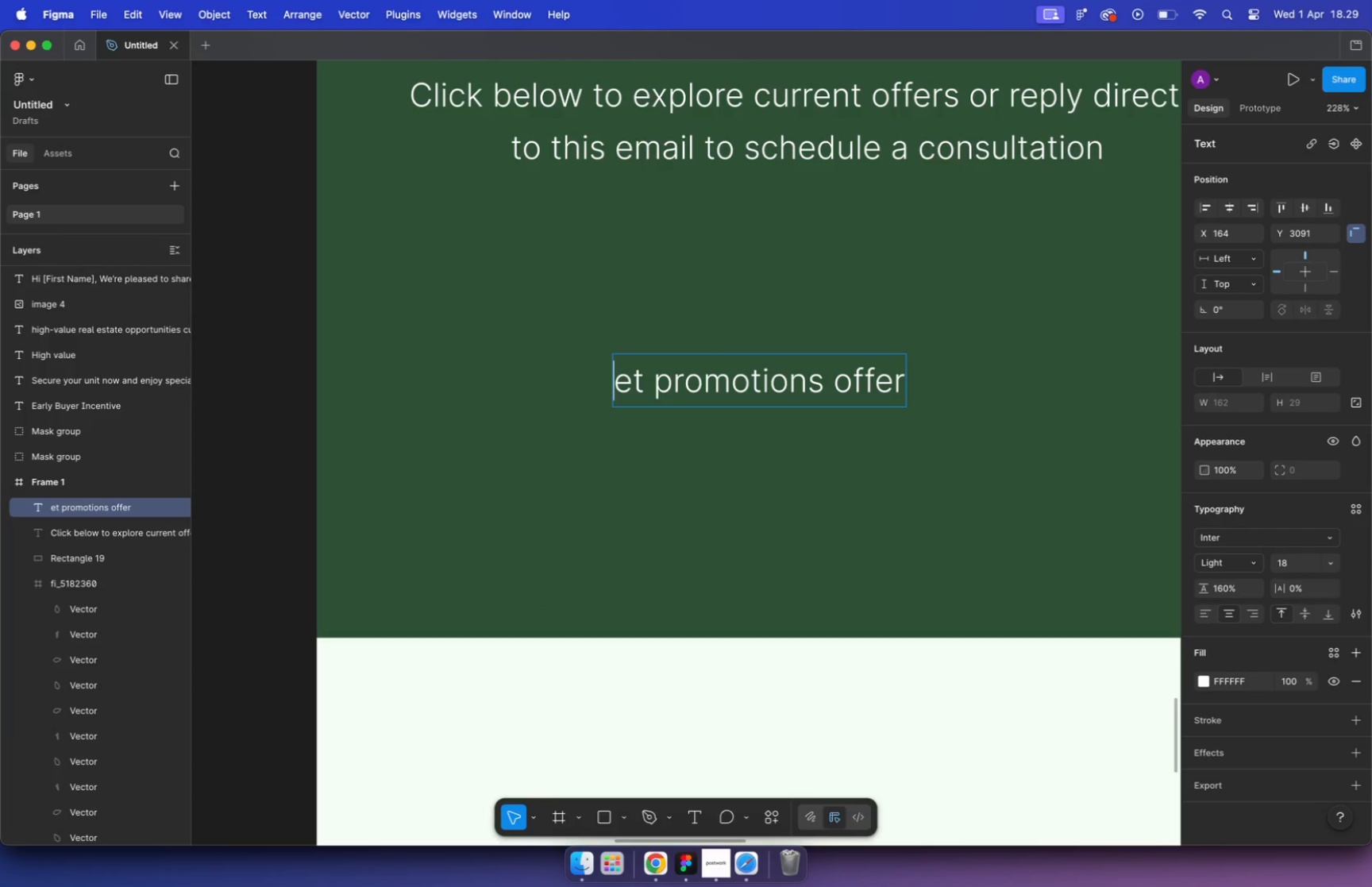 
key(Shift+G)
 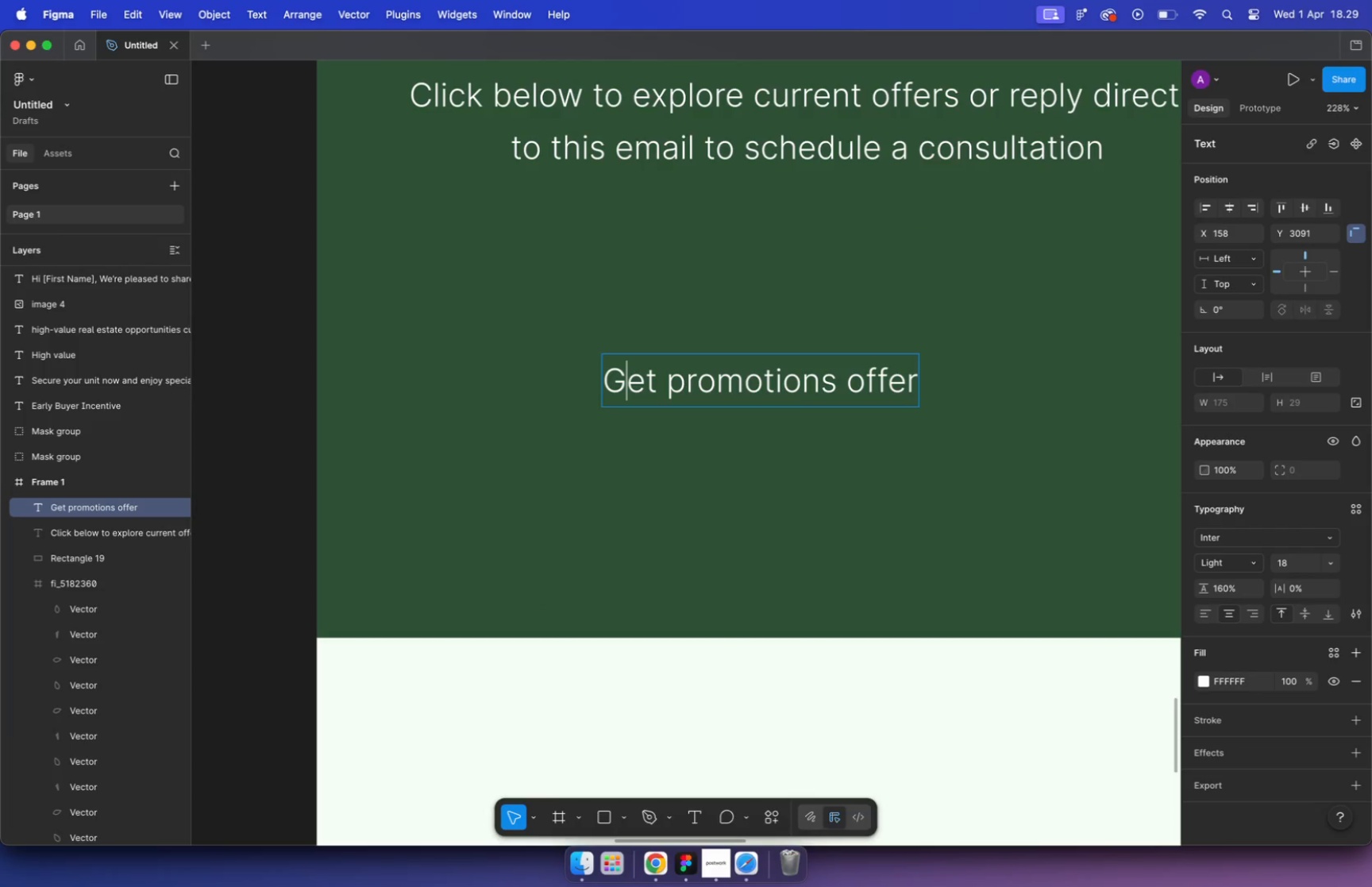 
key(Escape)
 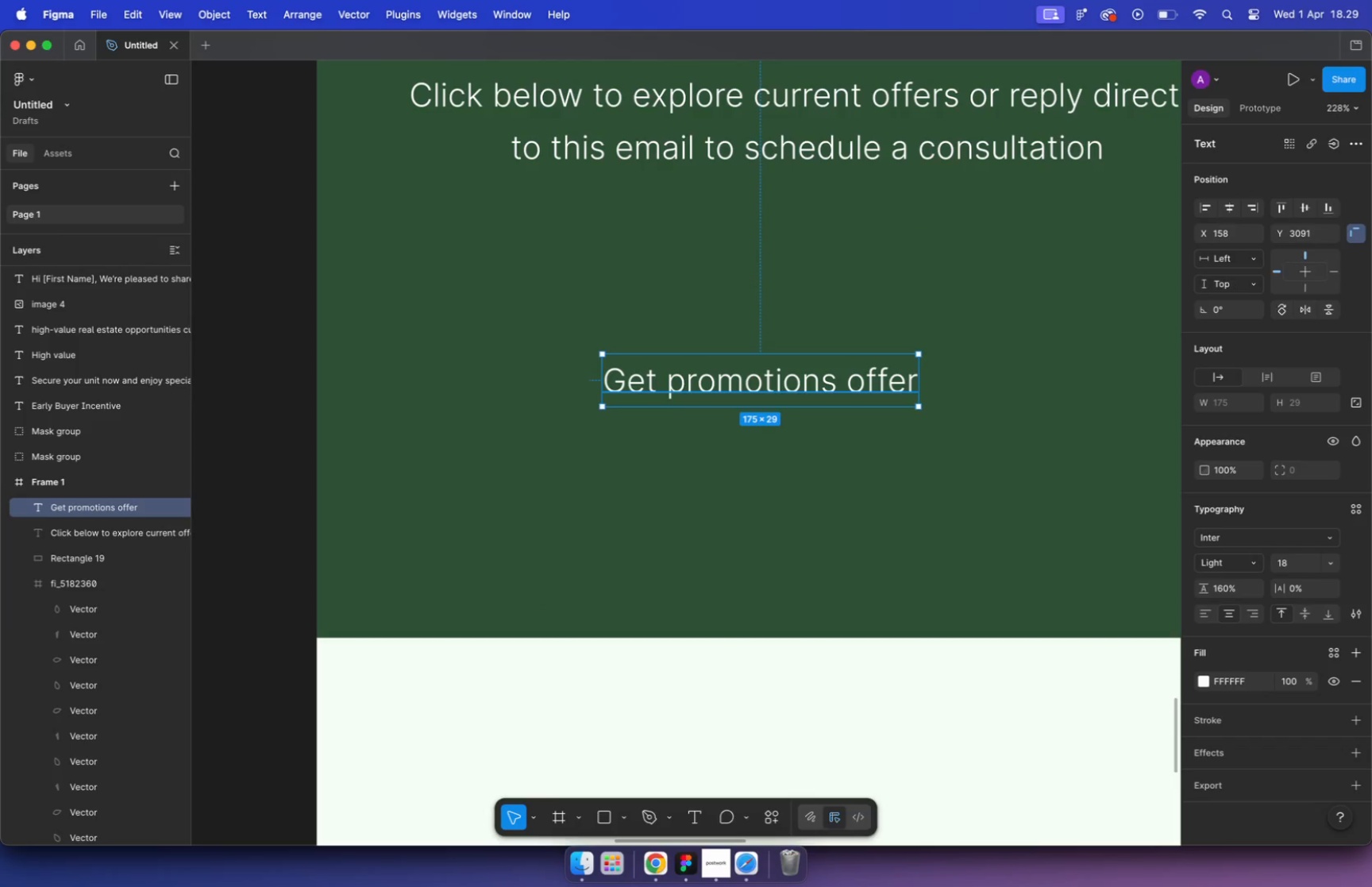 
key(Escape)
 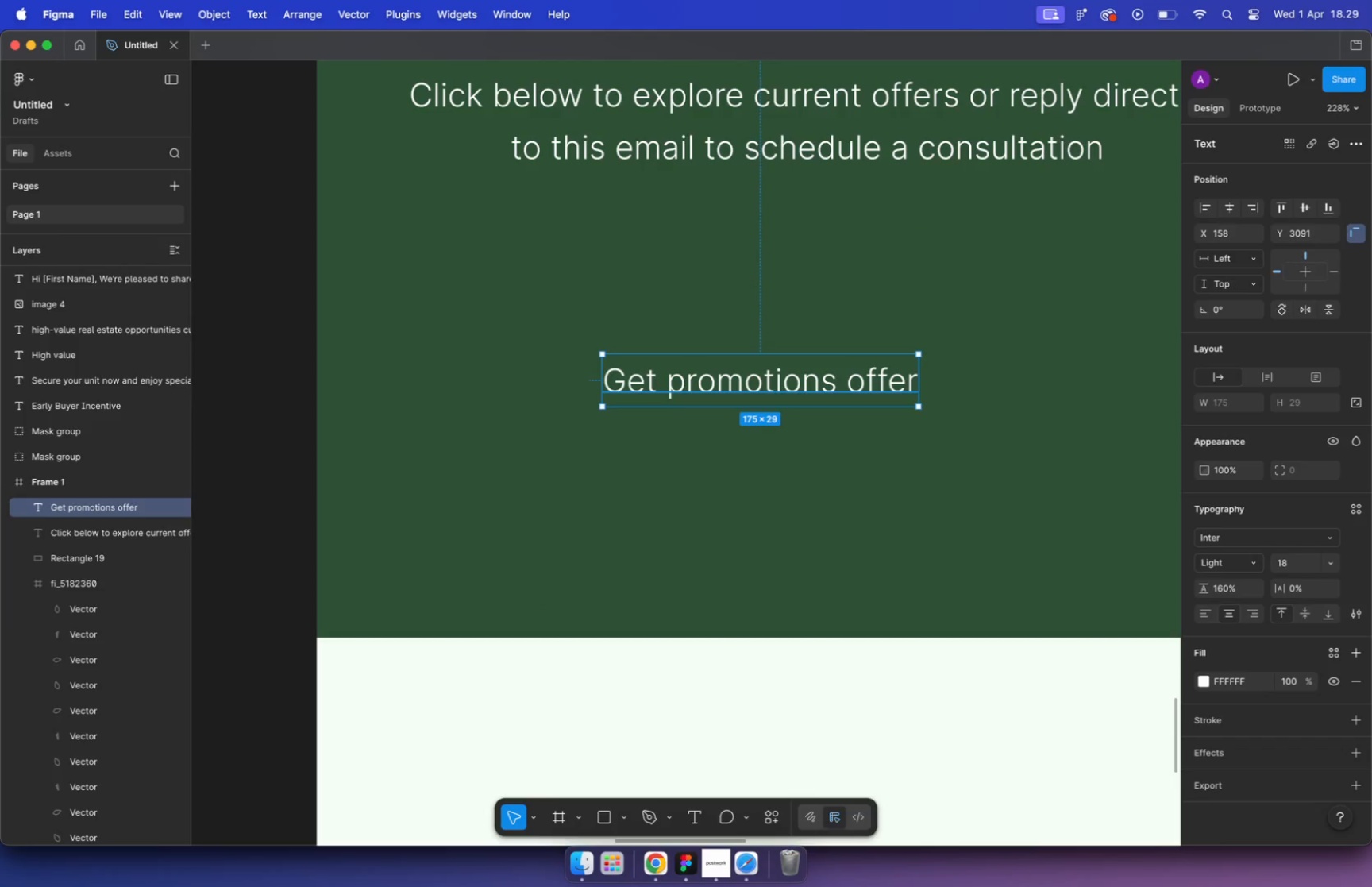 
hold_key(key=CommandLeft, duration=0.66)
 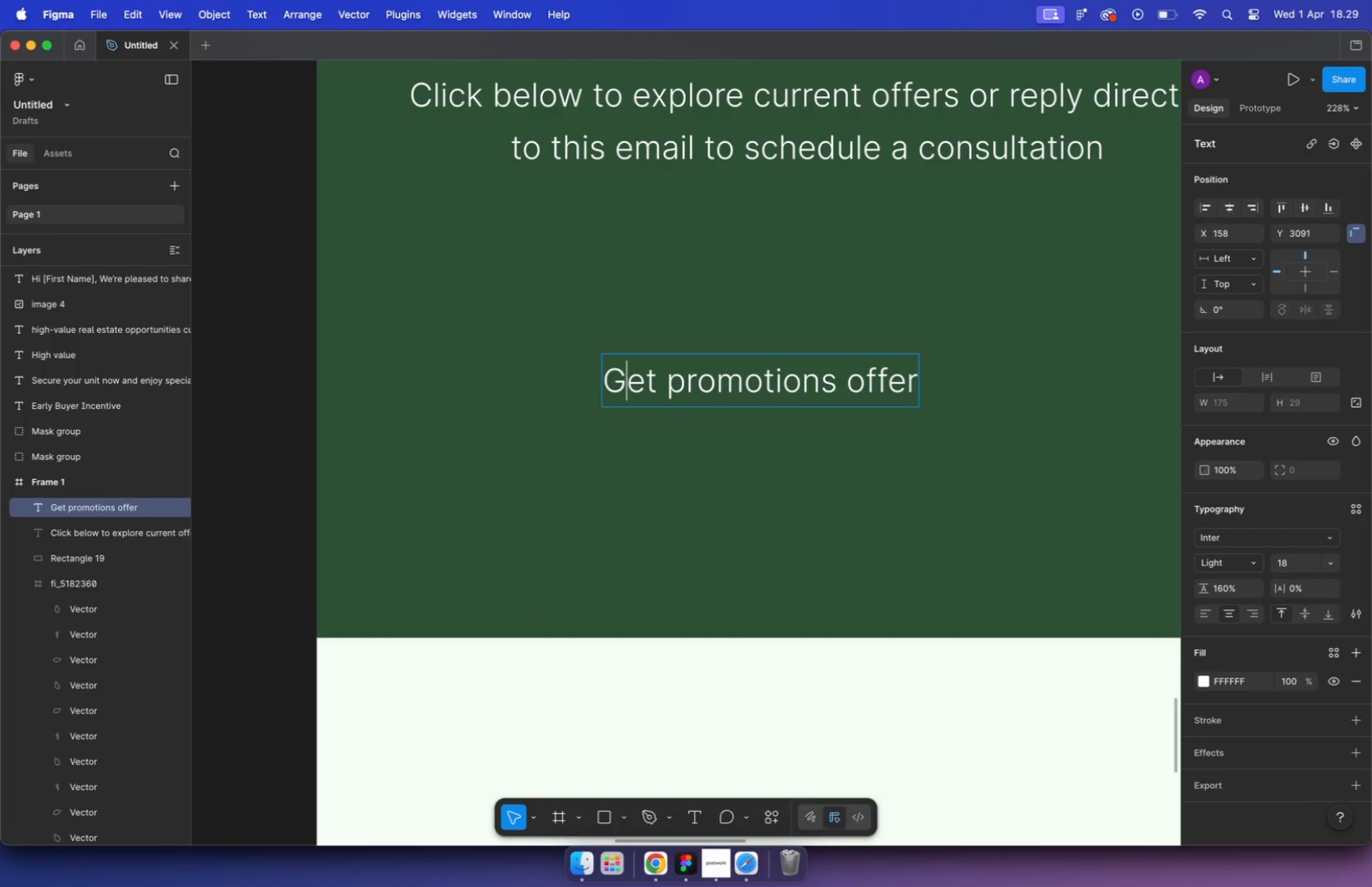 
left_click([719, 388])
 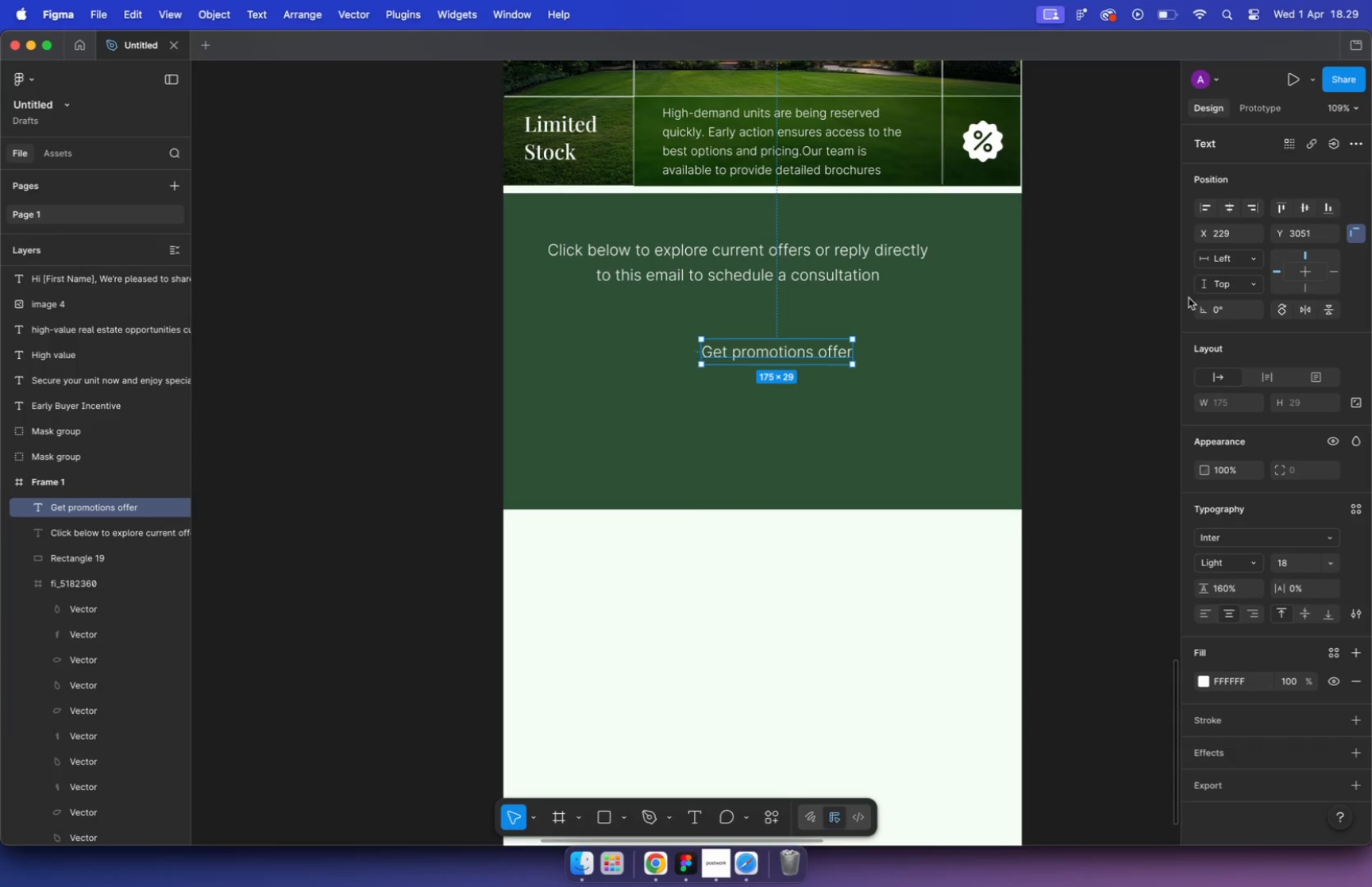 
scroll: coordinate [680, 391], scroll_direction: down, amount: 10.0
 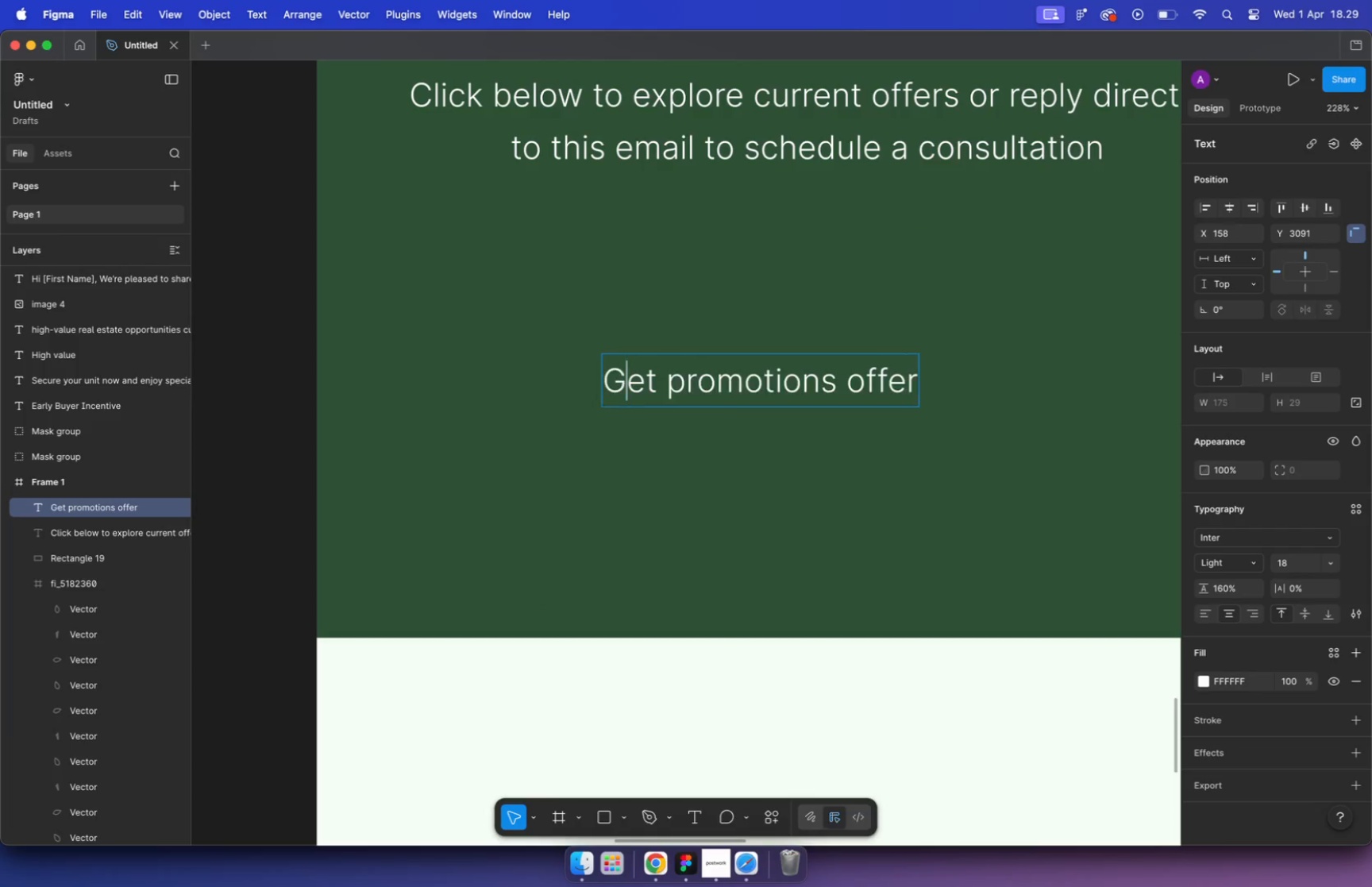 
left_click_drag(start_coordinate=[766, 388], to_coordinate=[828, 356])
 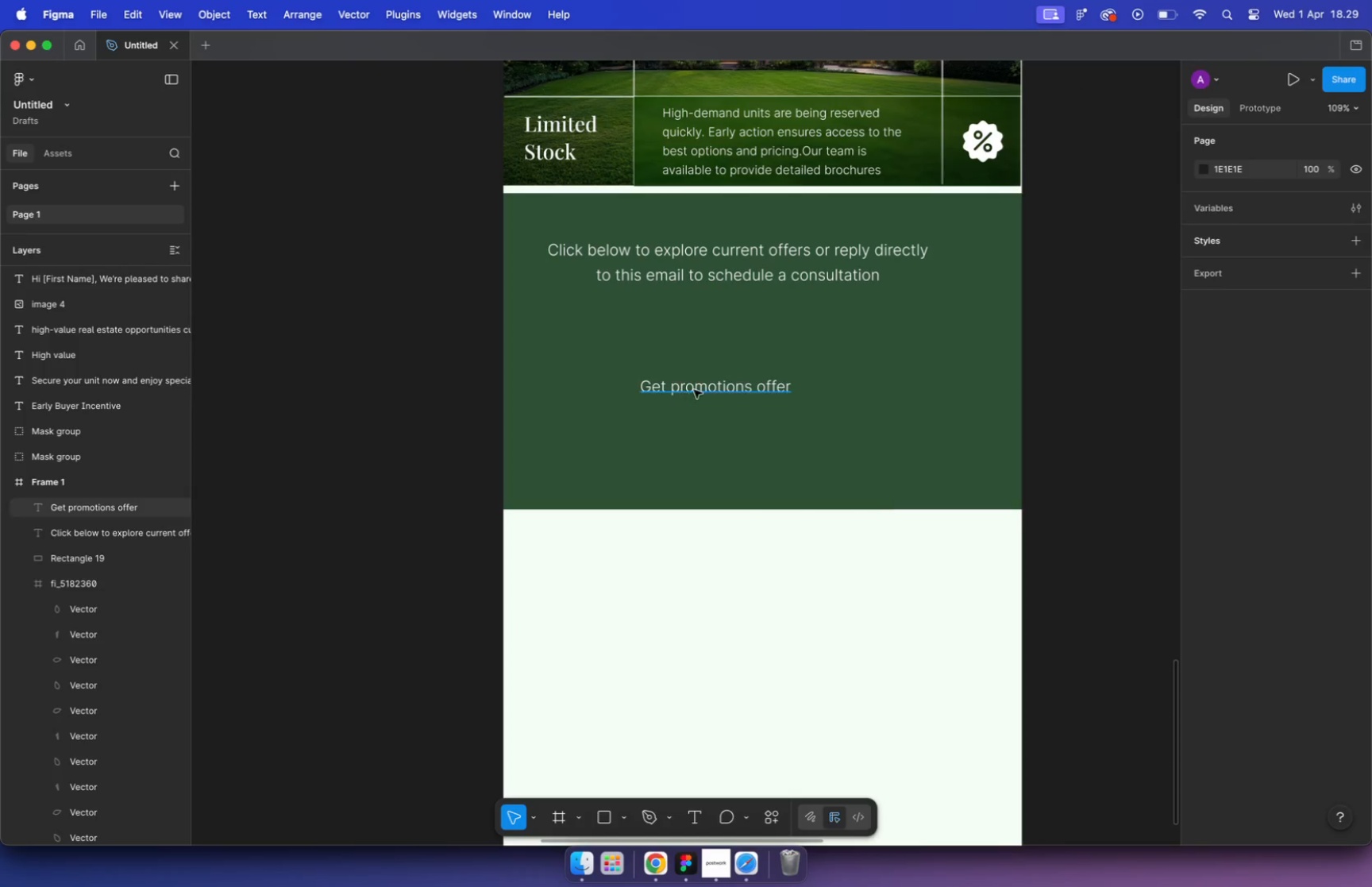 
left_click([1227, 206])
 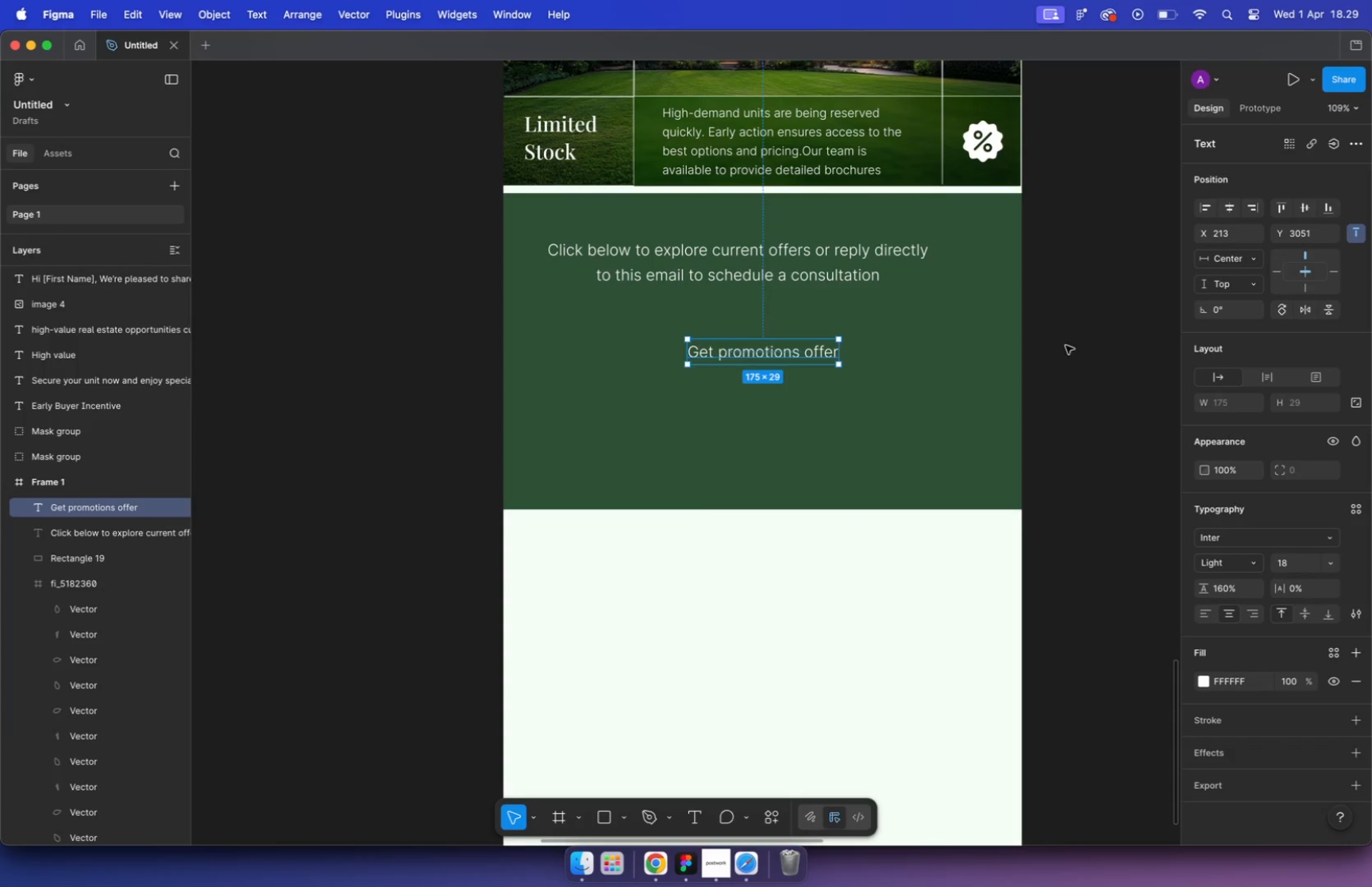 
left_click([1064, 347])
 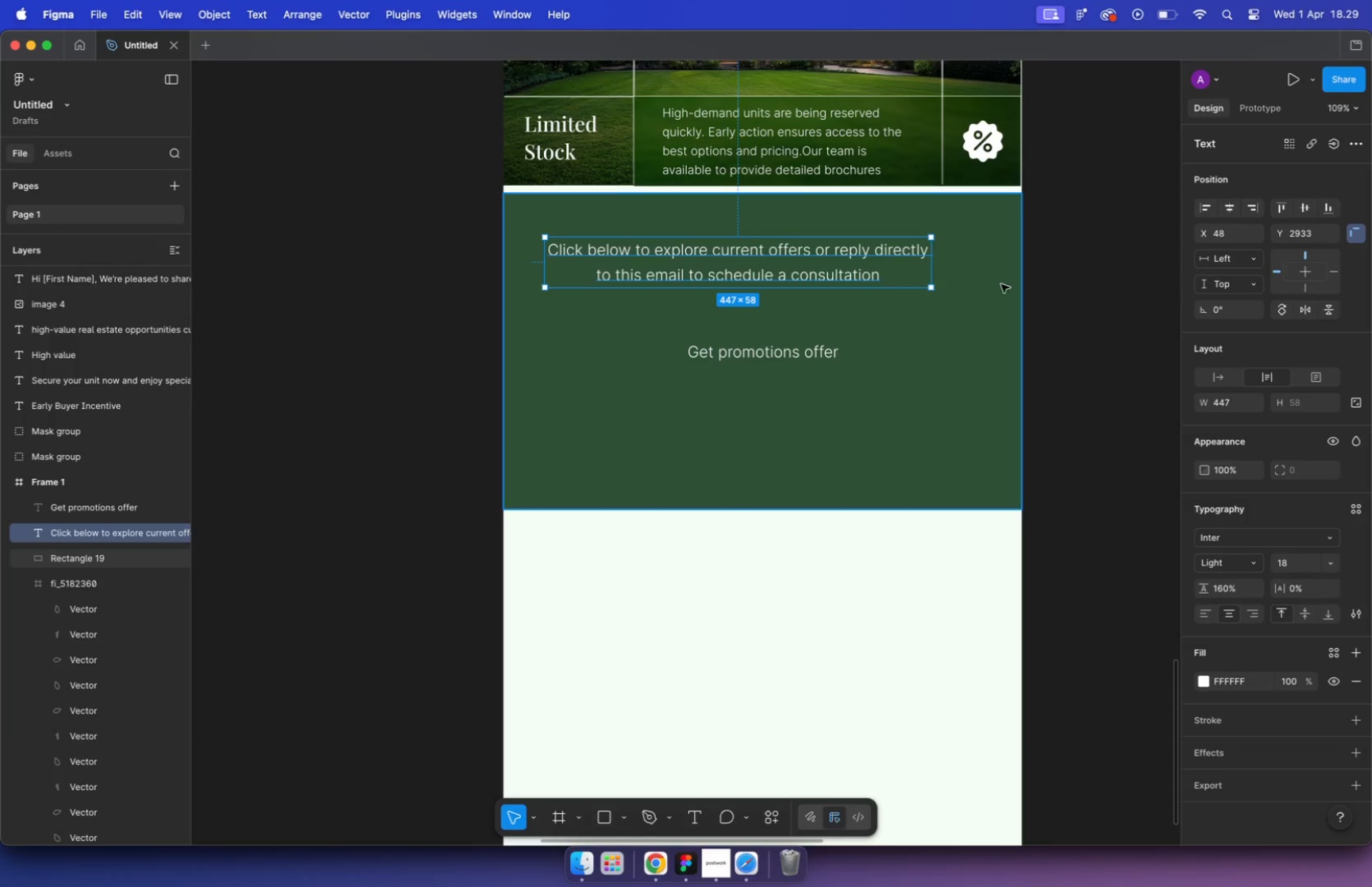 
wait(5.04)
 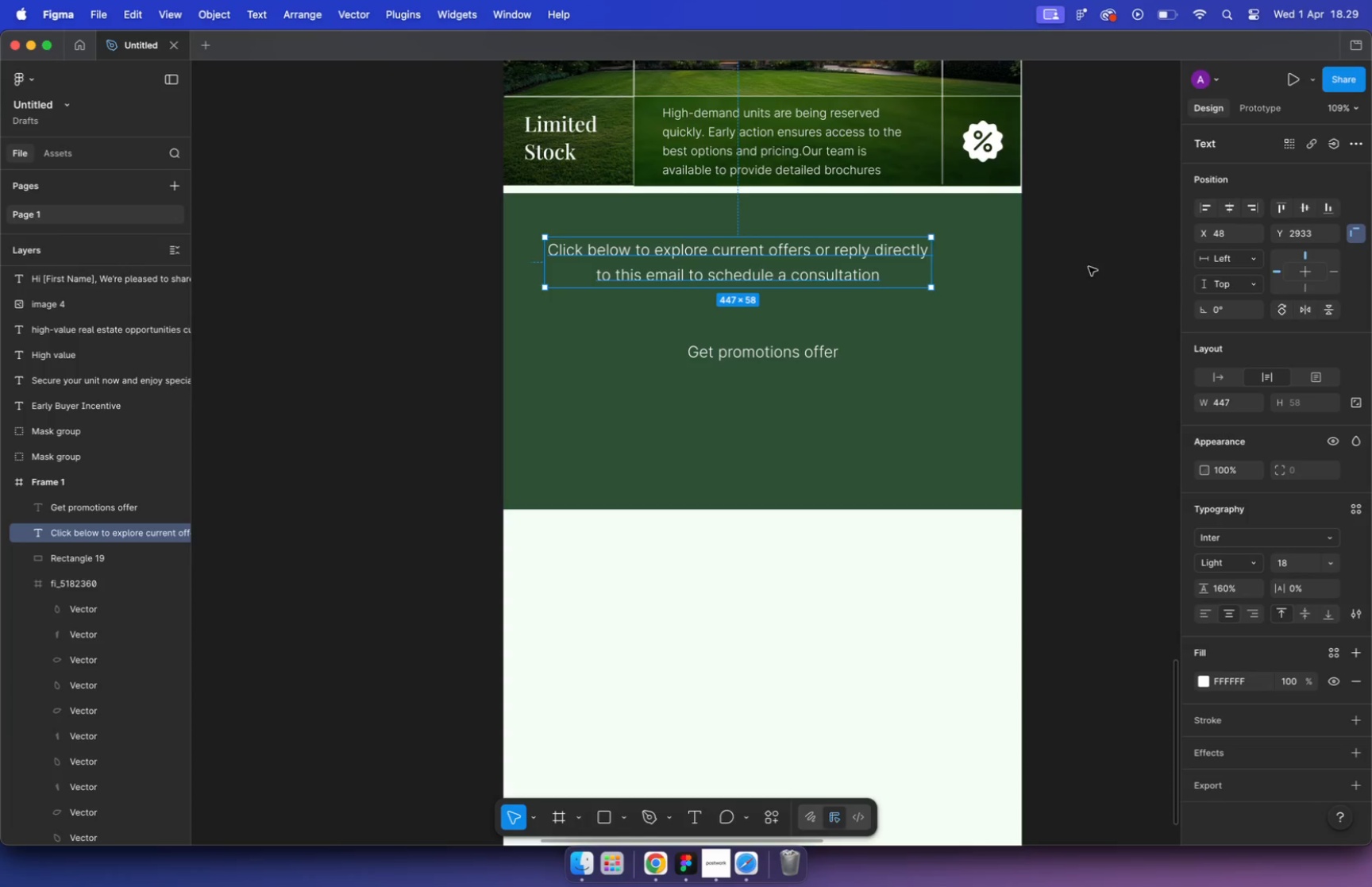 
key(Alt+ArrowDown)
 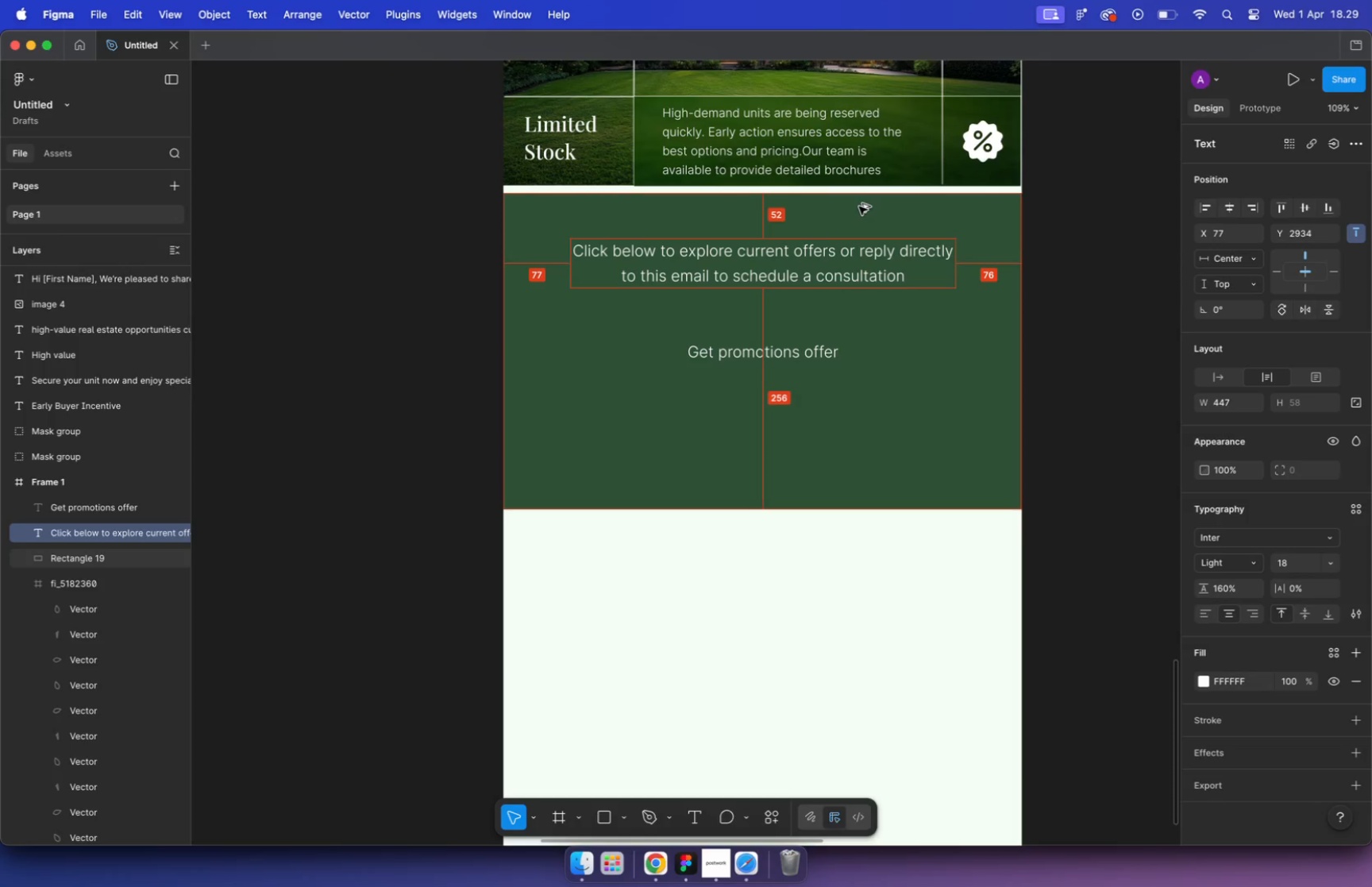 
key(Alt+ArrowUp)
 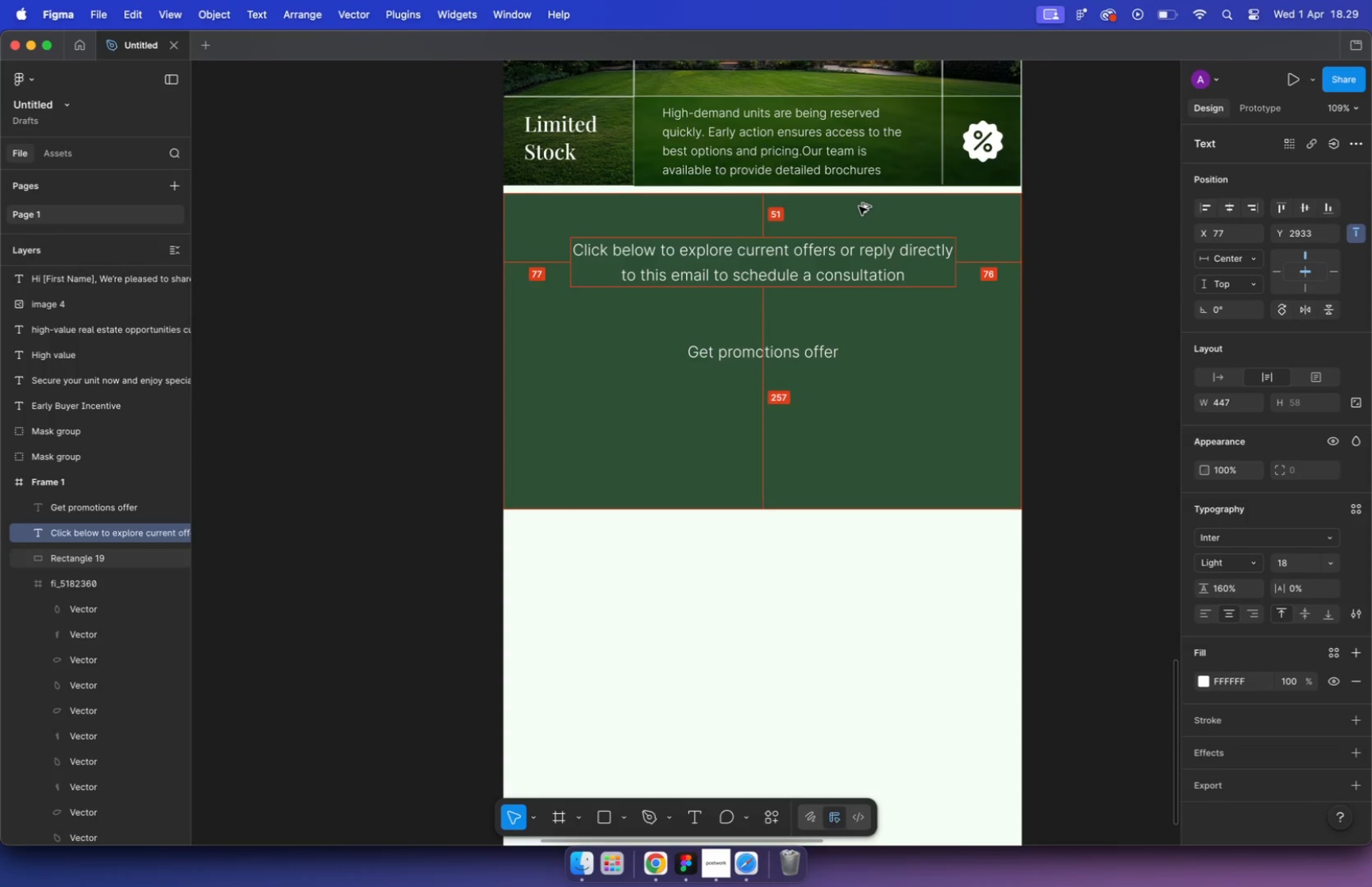 
key(Alt+ArrowDown)
 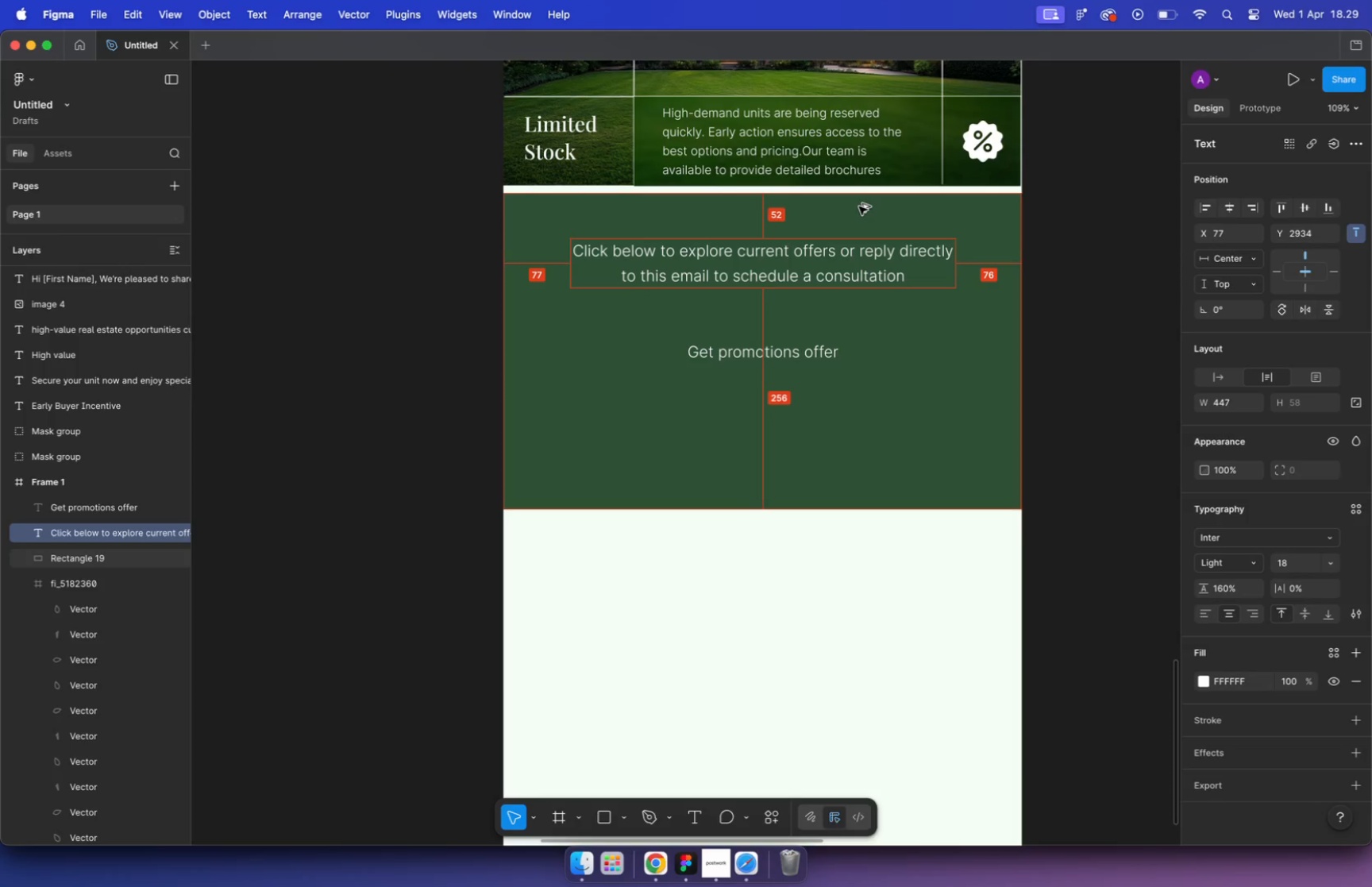 
key(Alt+ArrowUp)
 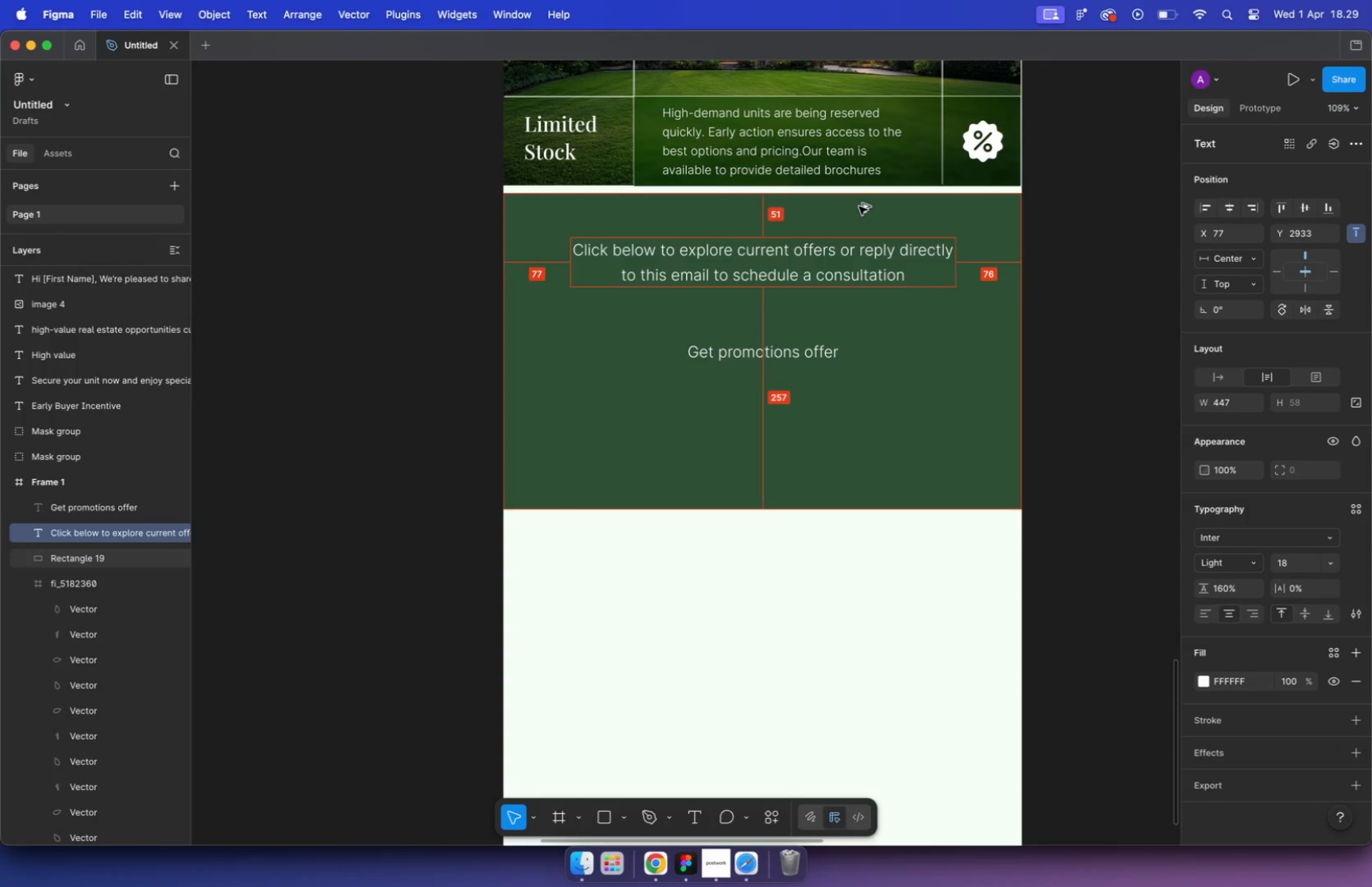 
key(Alt+ArrowUp)
 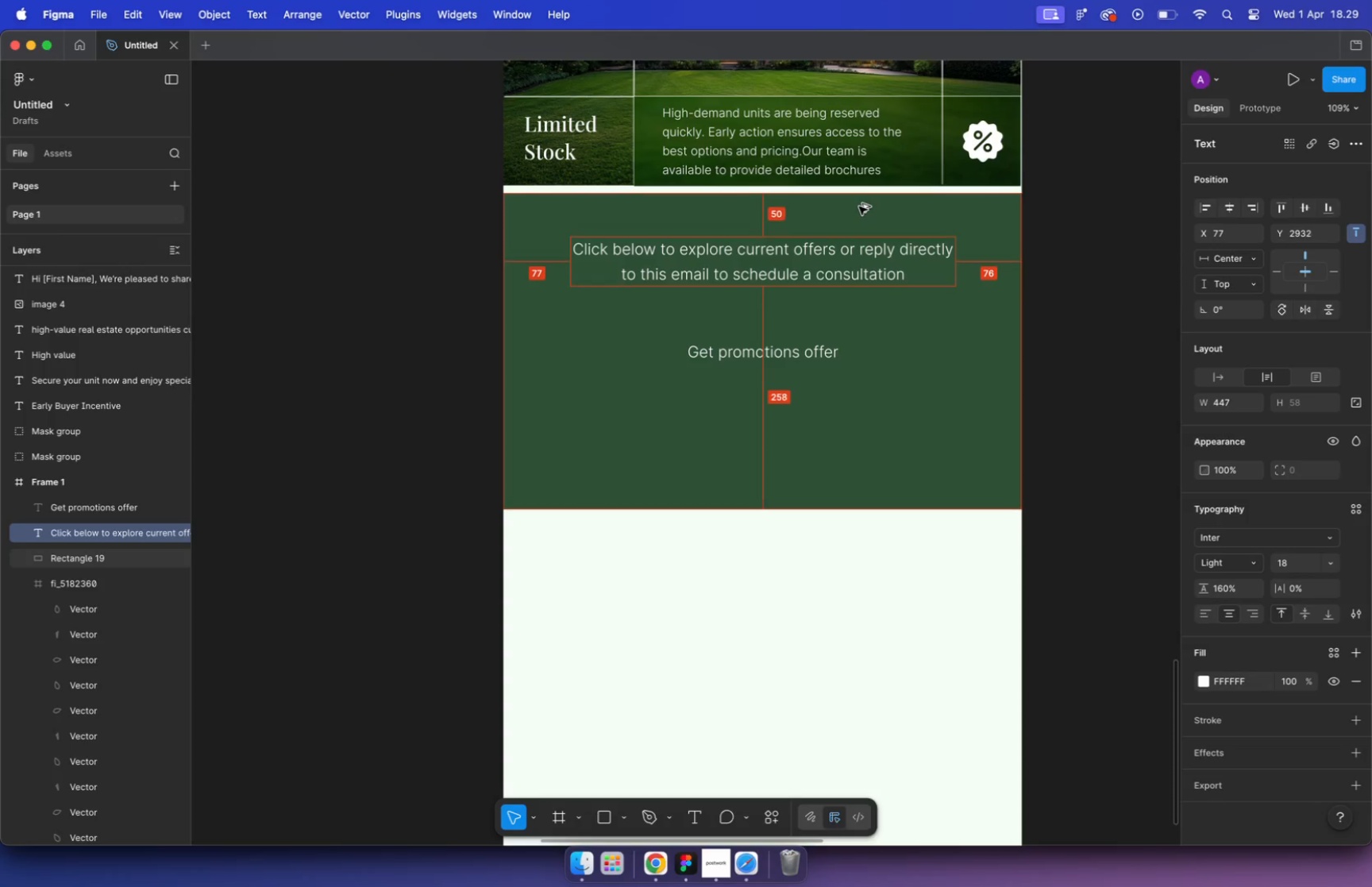 
key(Alt+ArrowUp)
 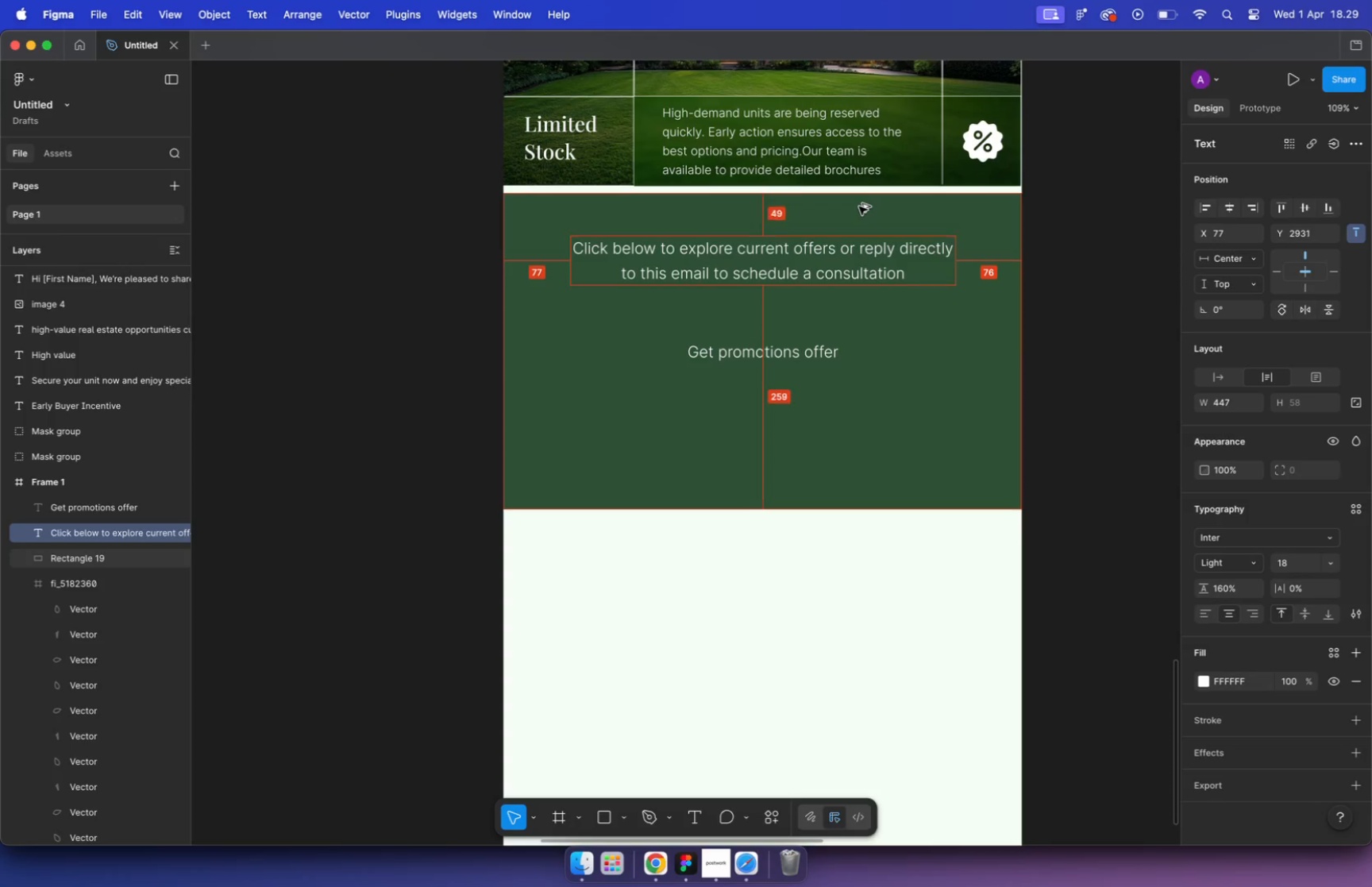 
key(Alt+ArrowUp)
 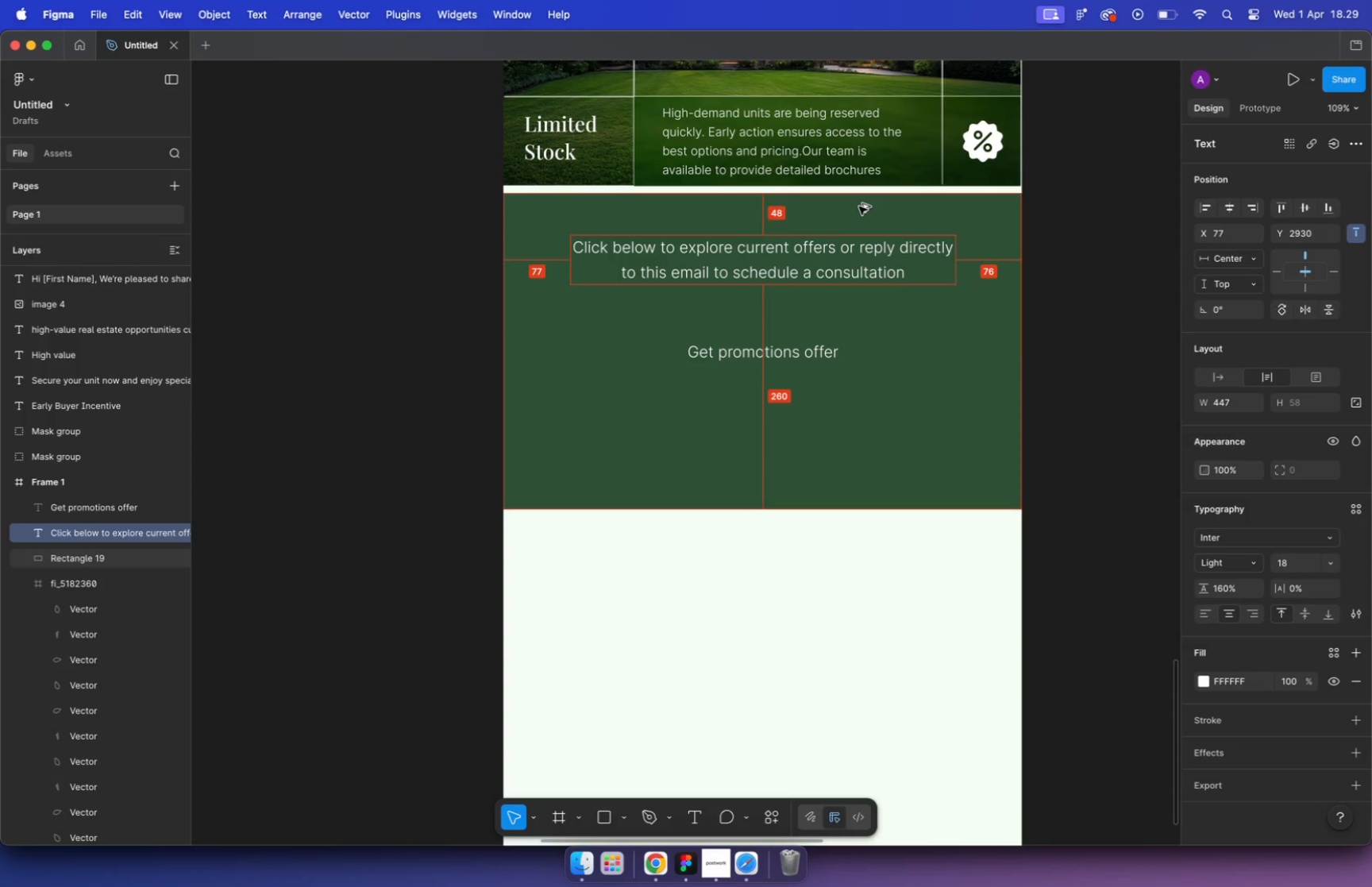 
left_click([776, 361])
 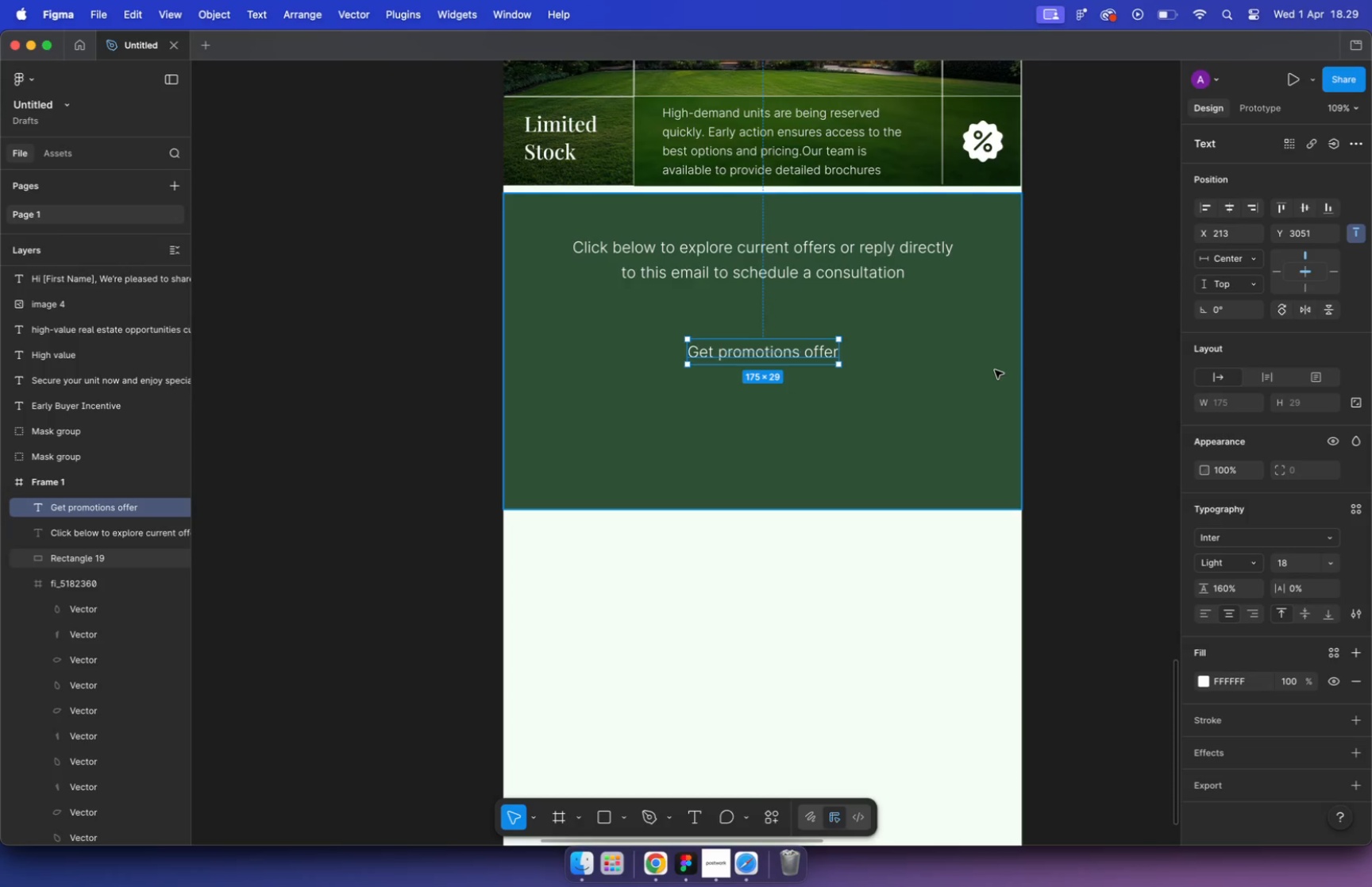 
key(Shift+A)
 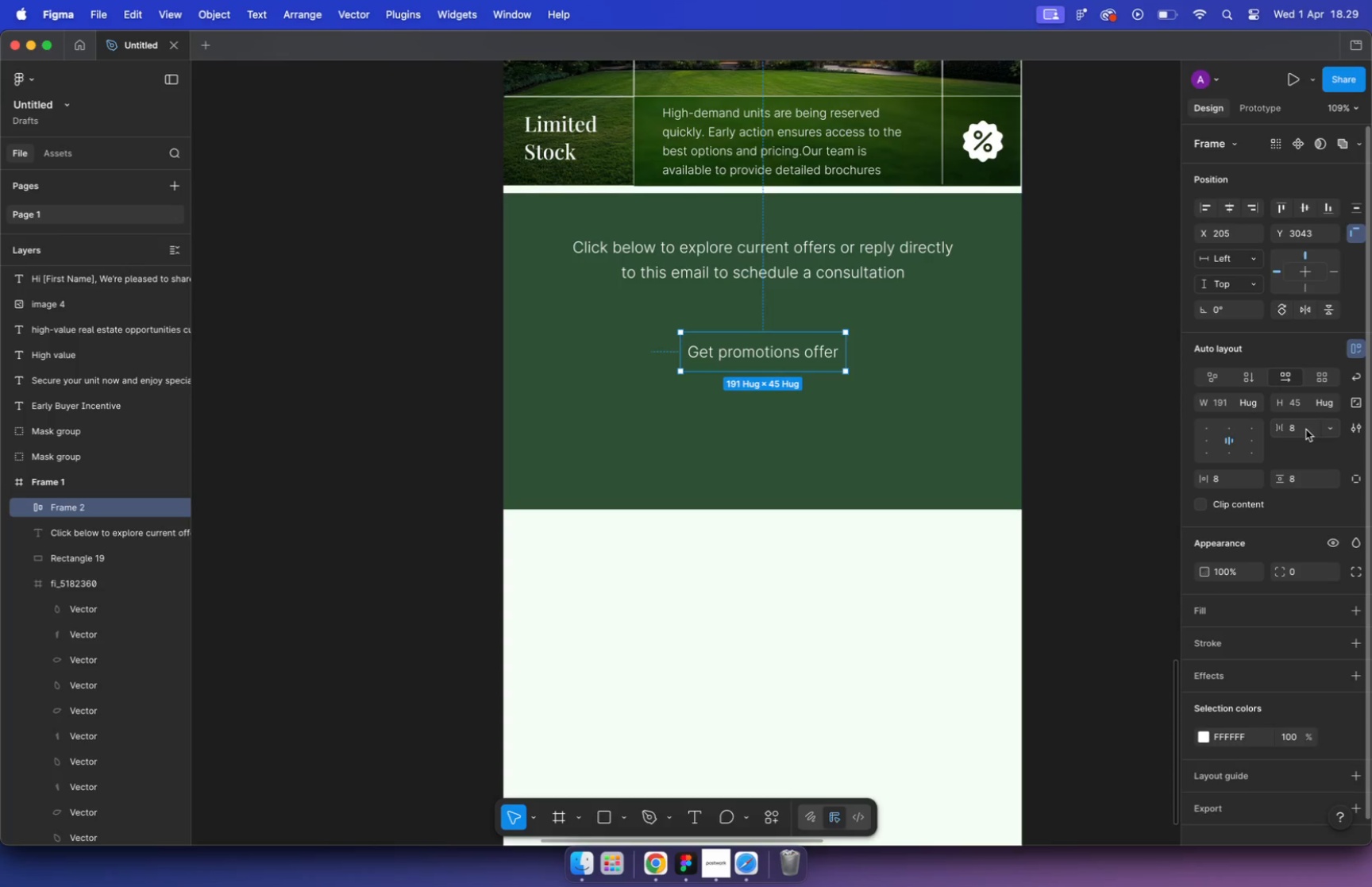 
left_click([1243, 480])
 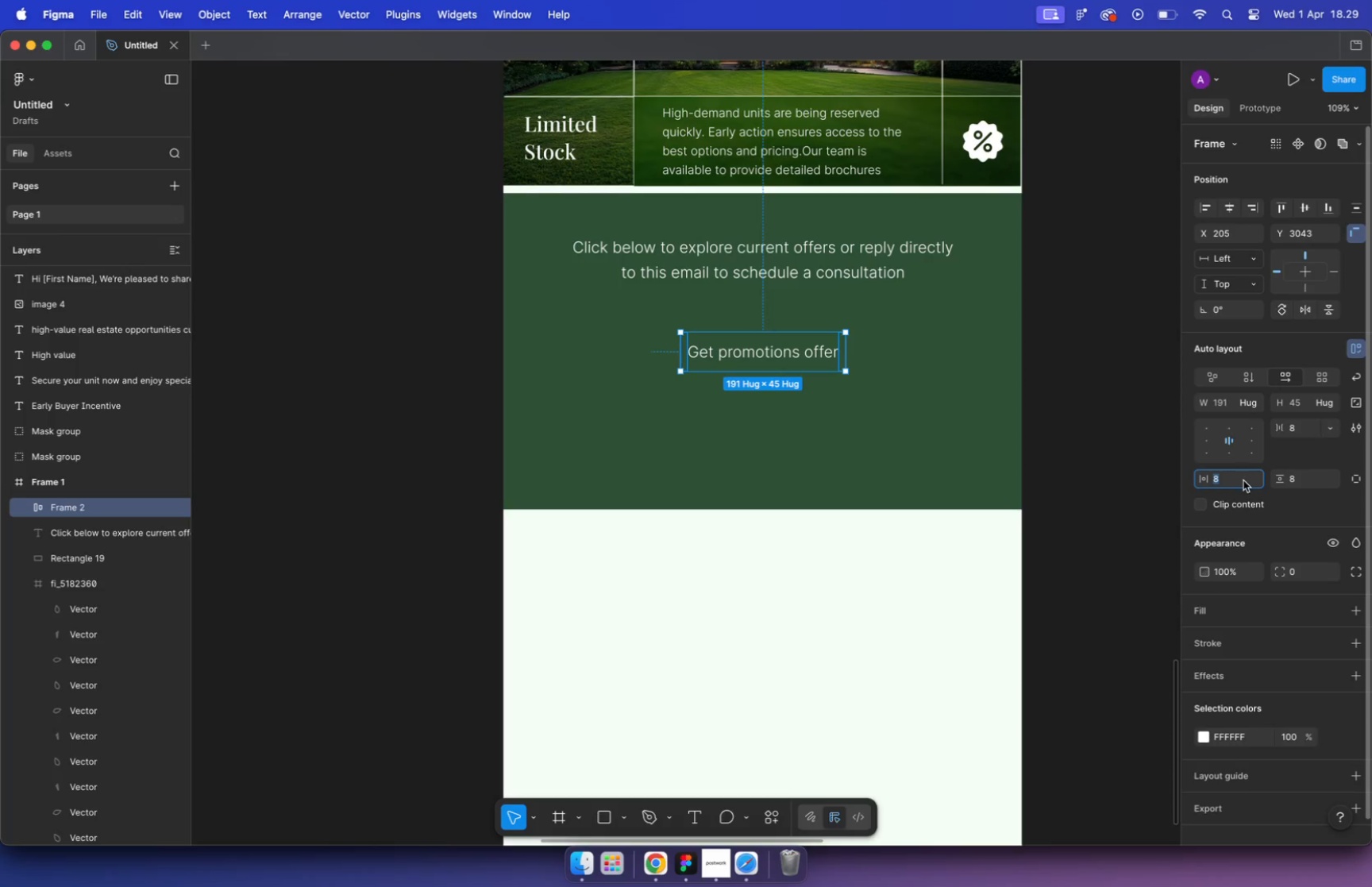 
type(16)
 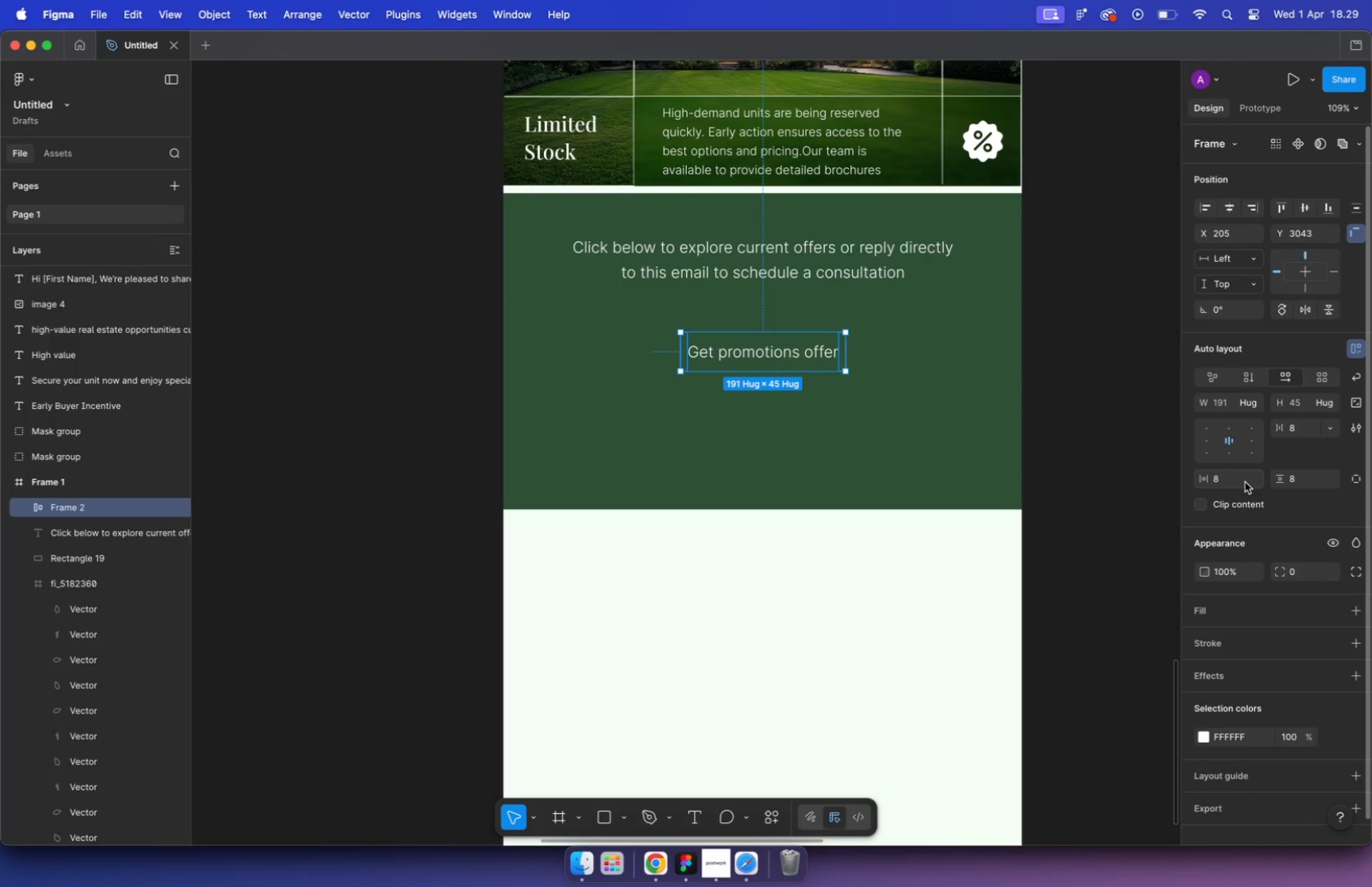 
key(Enter)
 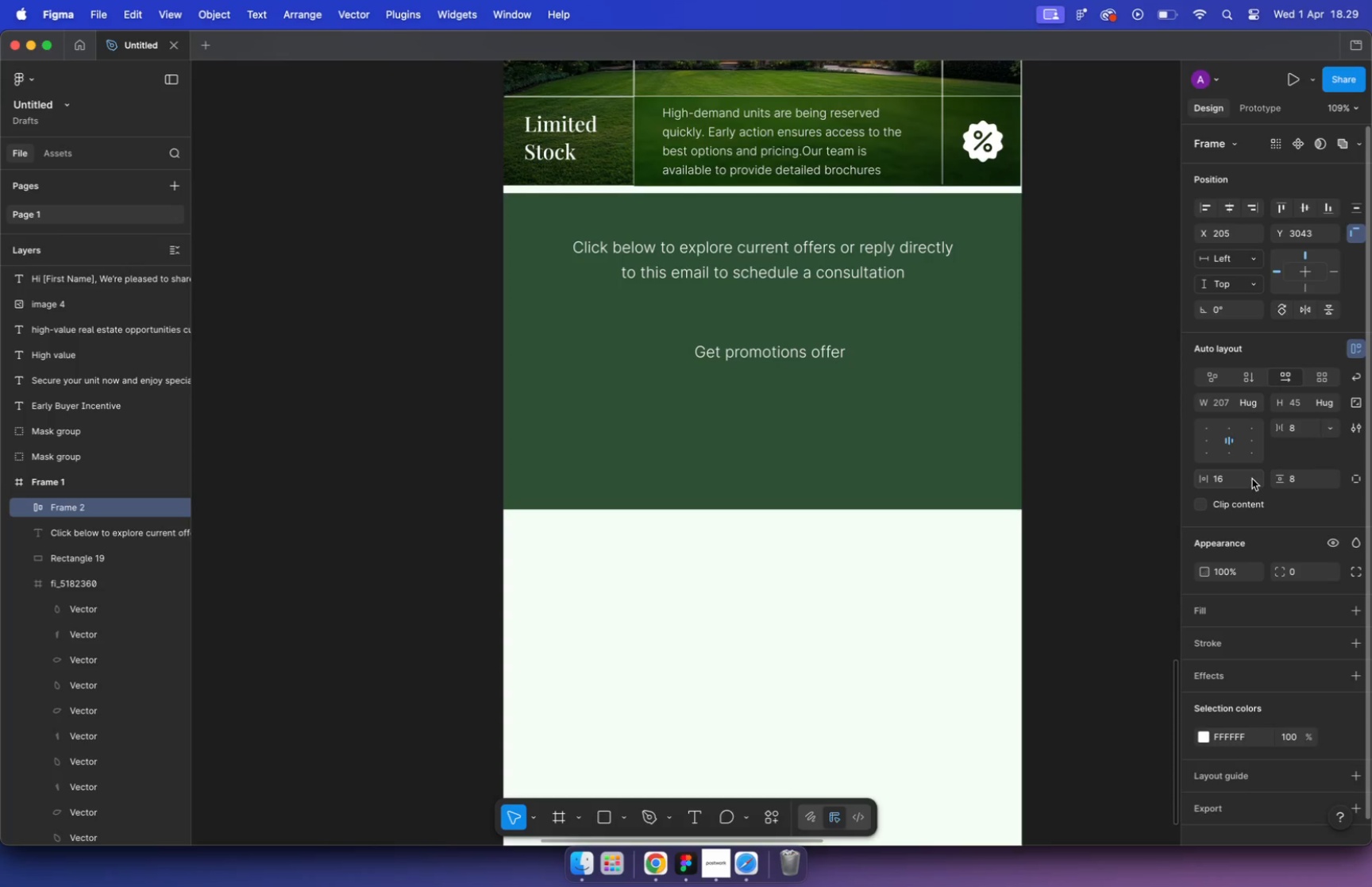 
type(16)
 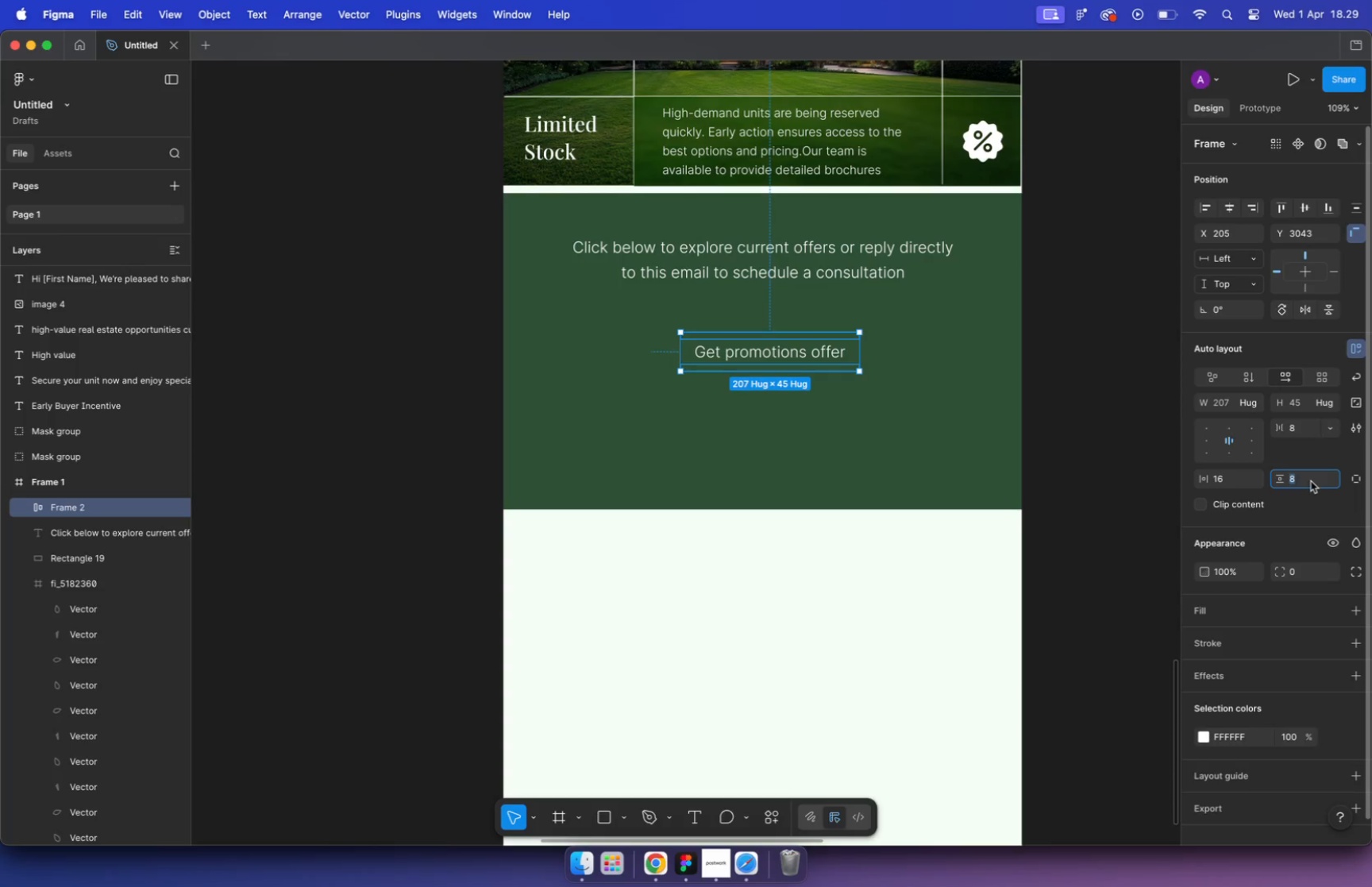 
key(Enter)
 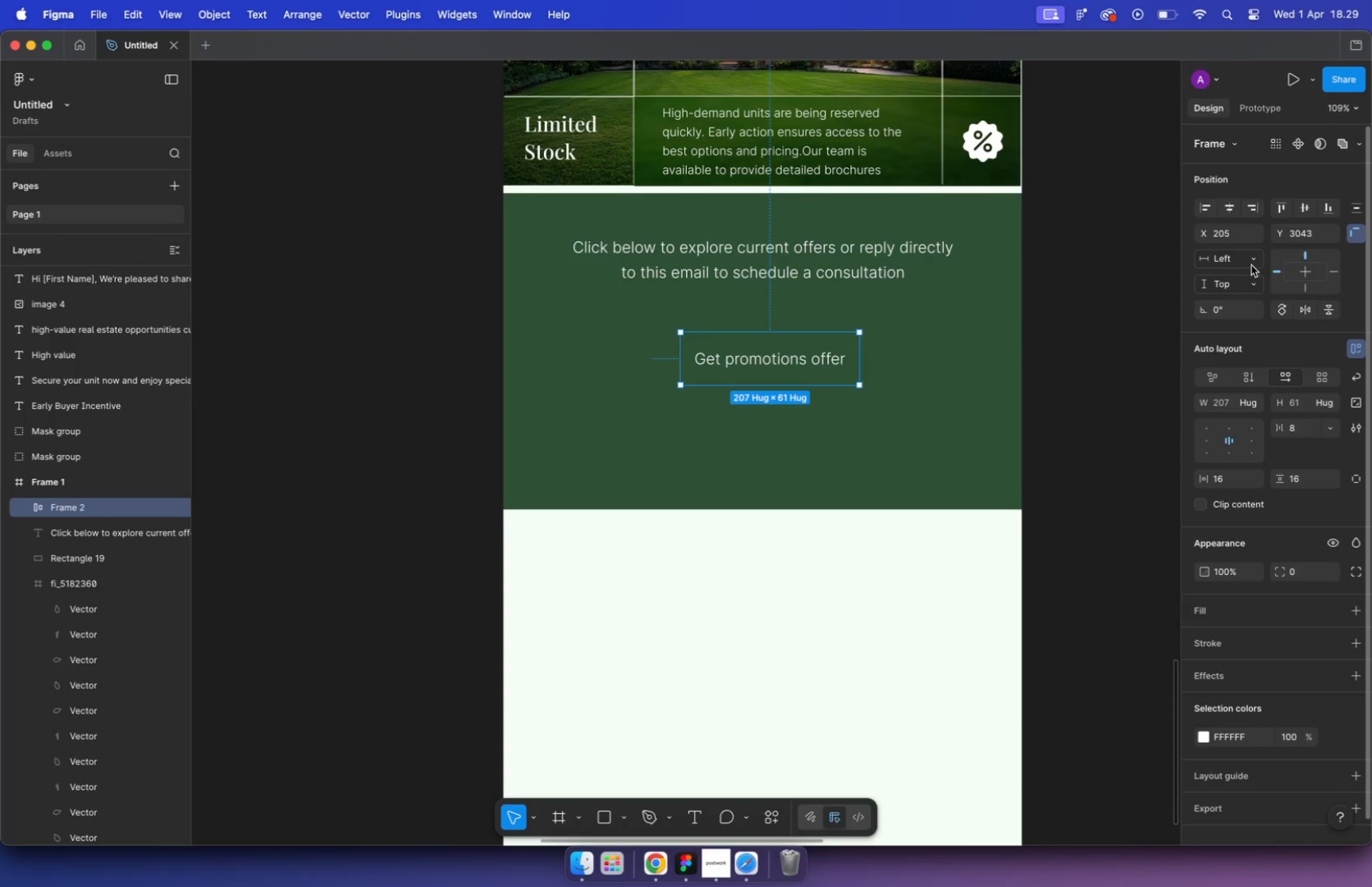 
left_click([1228, 213])
 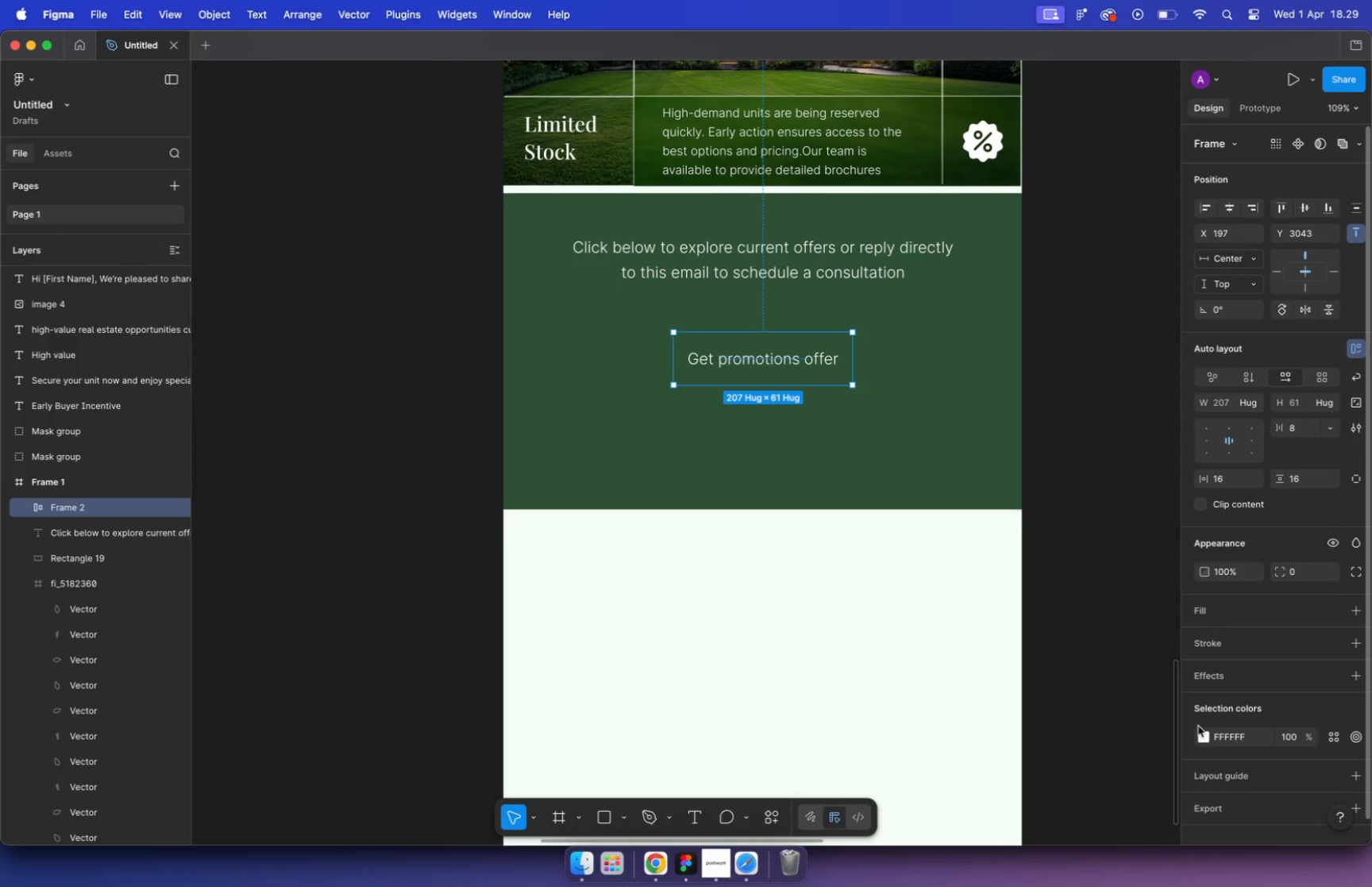 
left_click([1362, 612])
 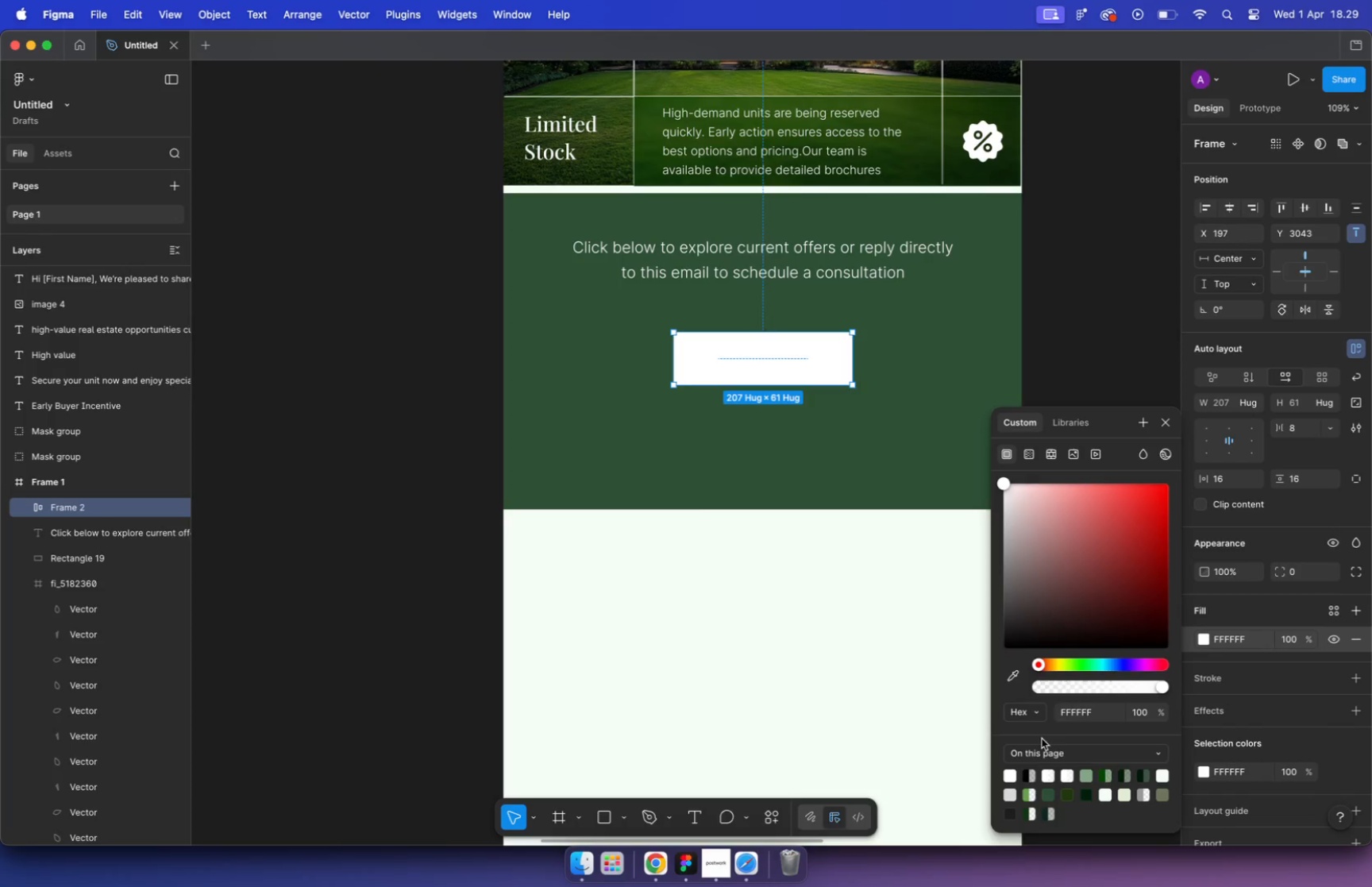 
left_click([1083, 794])
 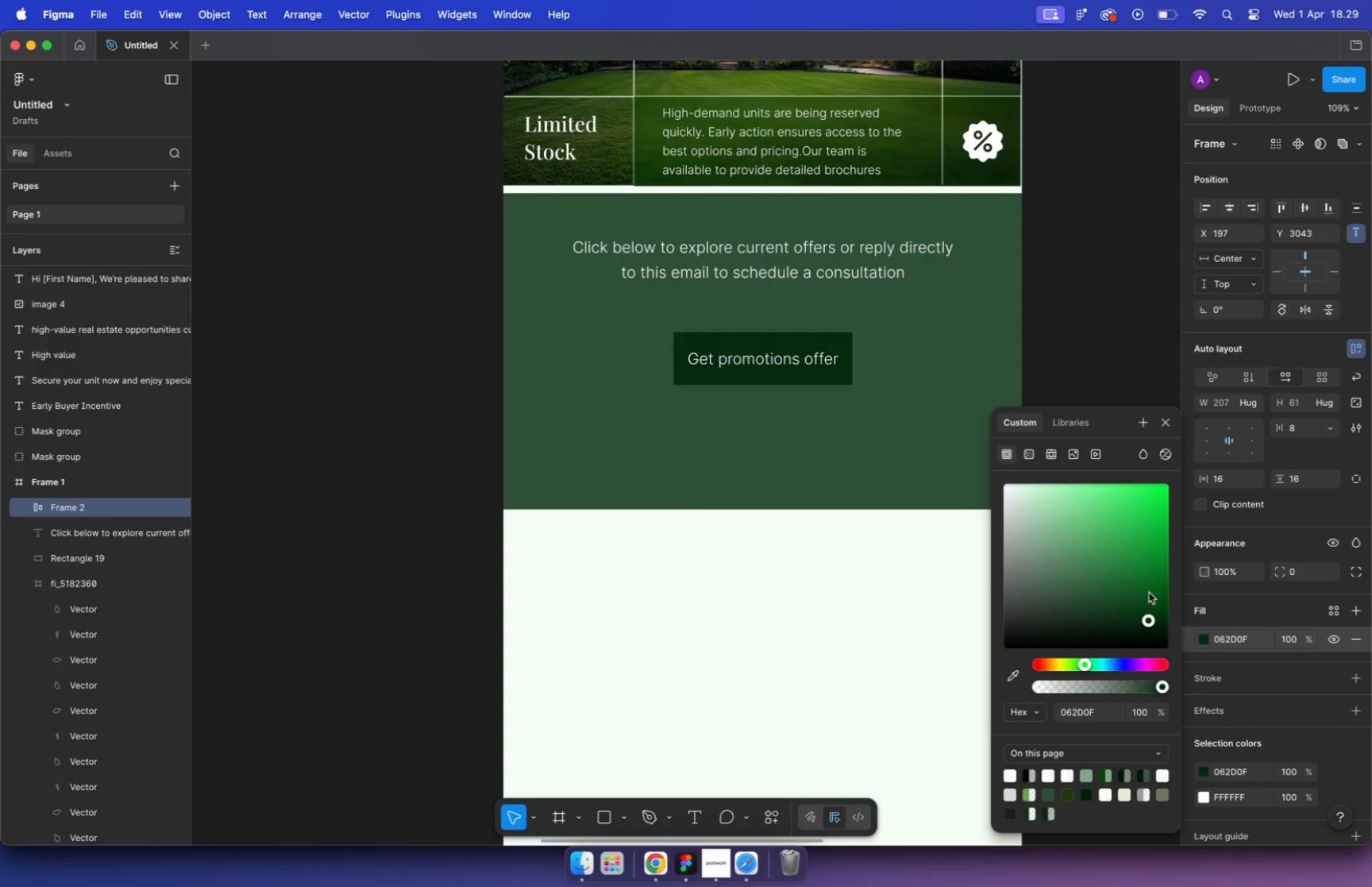 
left_click_drag(start_coordinate=[1148, 627], to_coordinate=[1152, 534])
 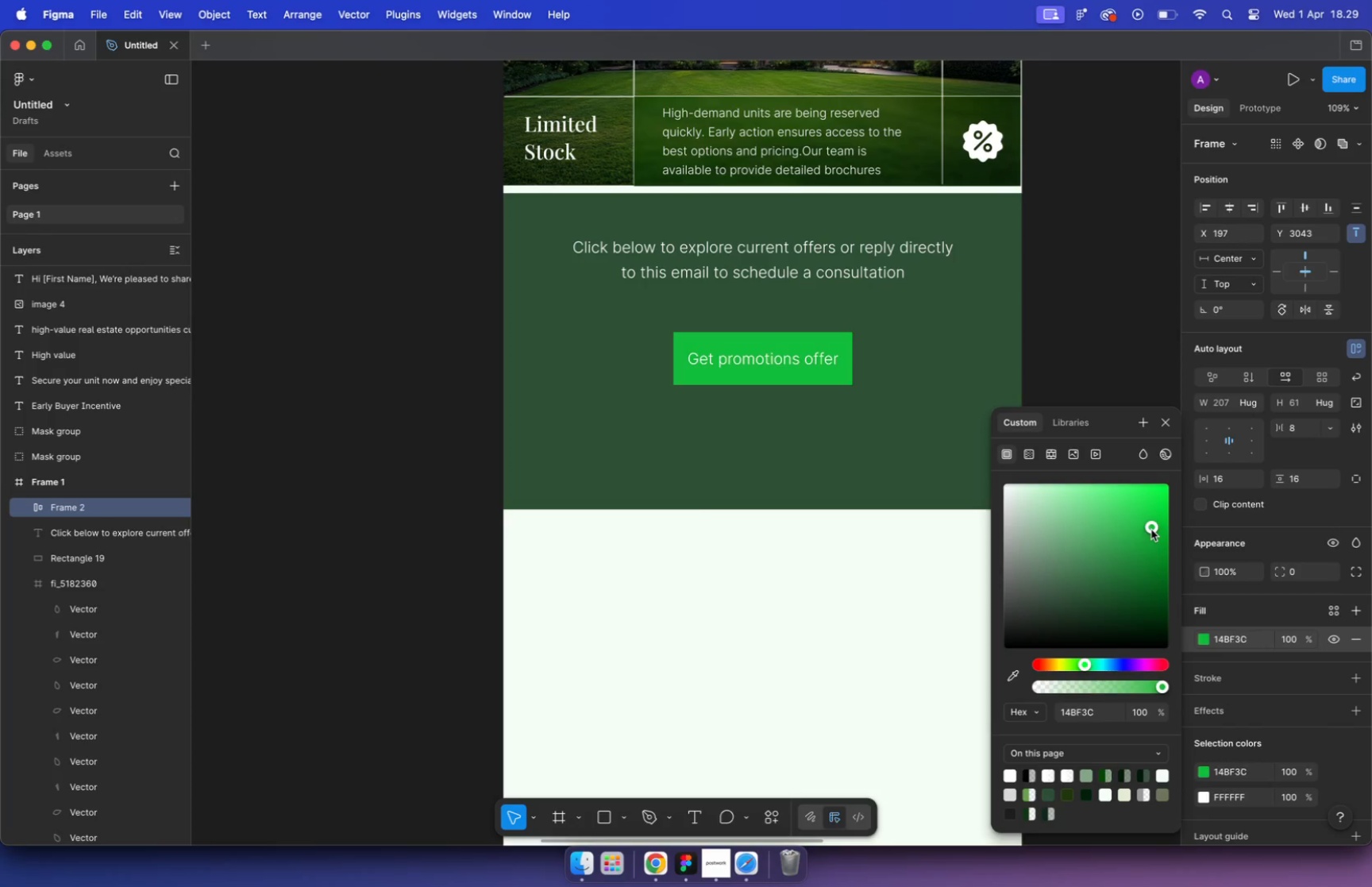 
left_click([823, 592])
 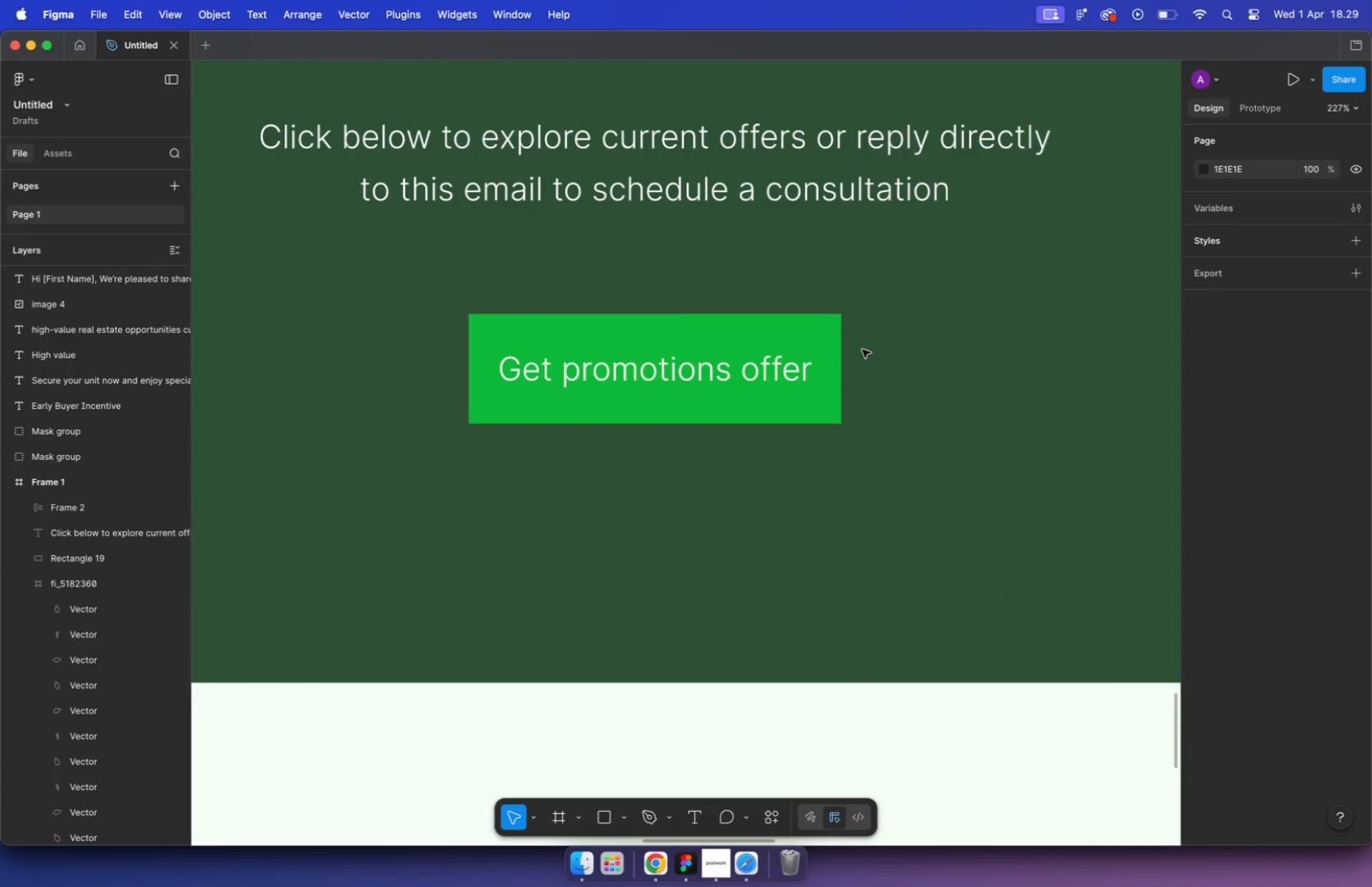 
hold_key(key=CommandLeft, duration=0.57)
 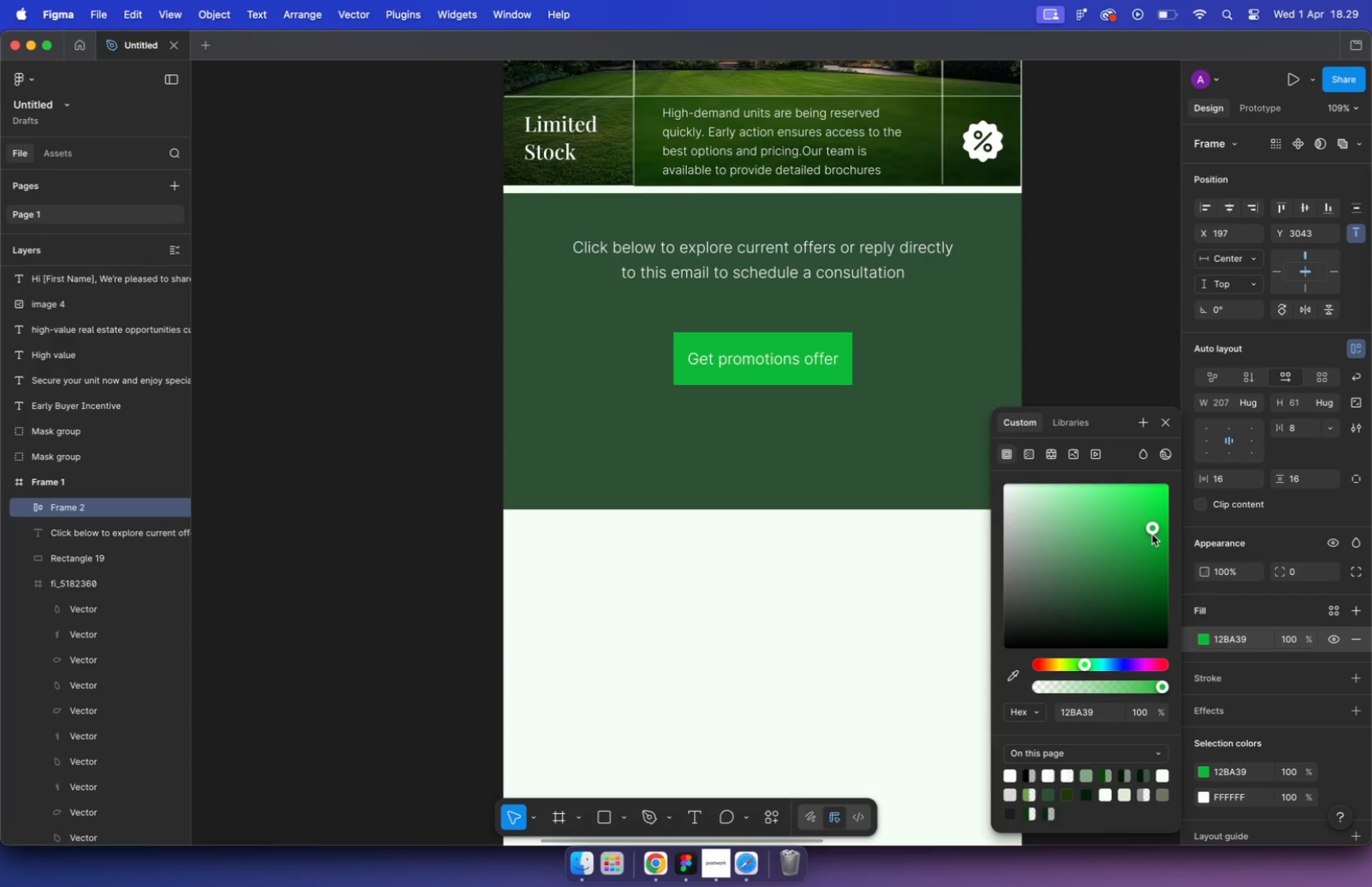 
left_click([822, 333])
 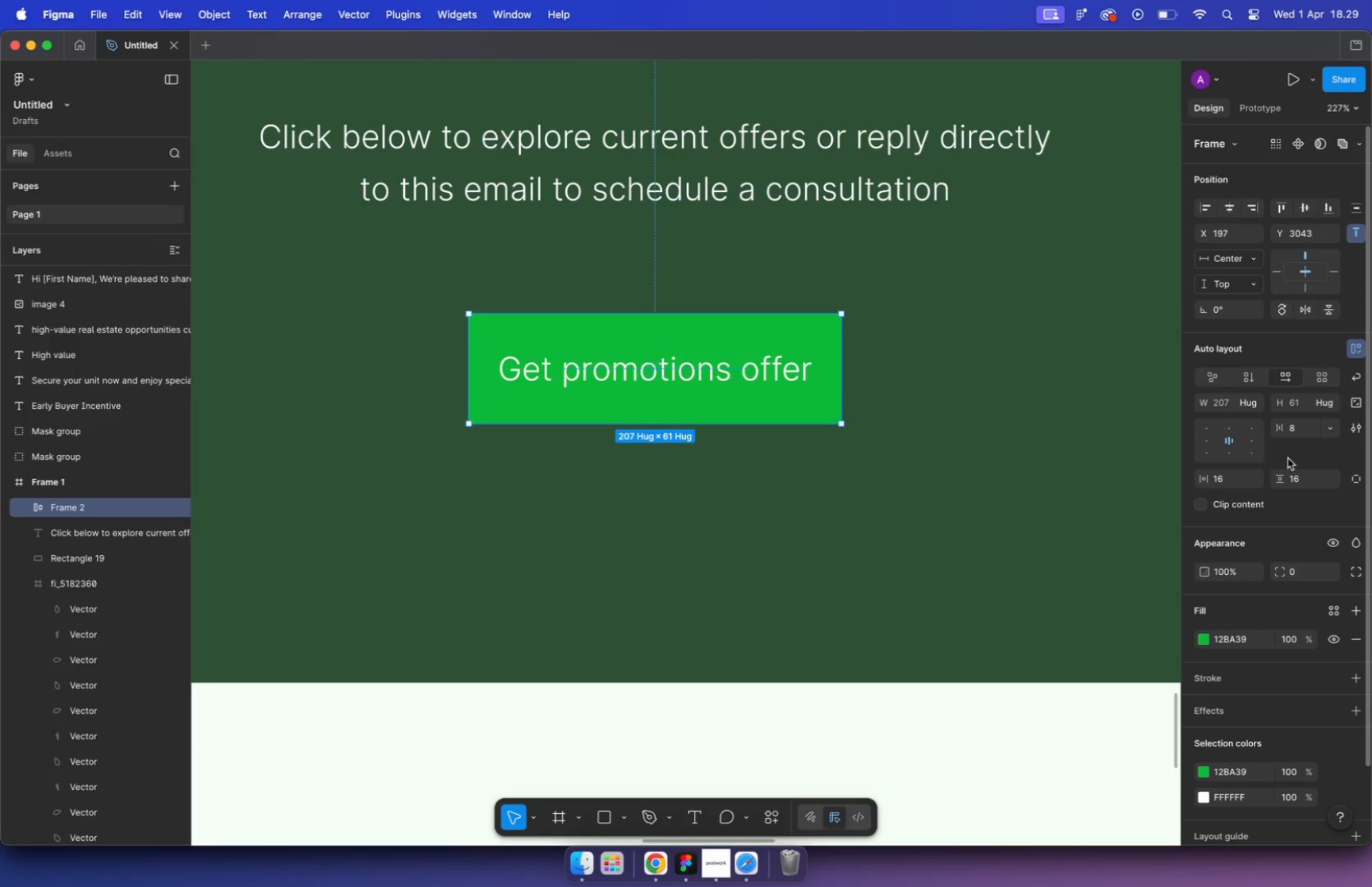 
scroll: coordinate [862, 349], scroll_direction: up, amount: 10.0
 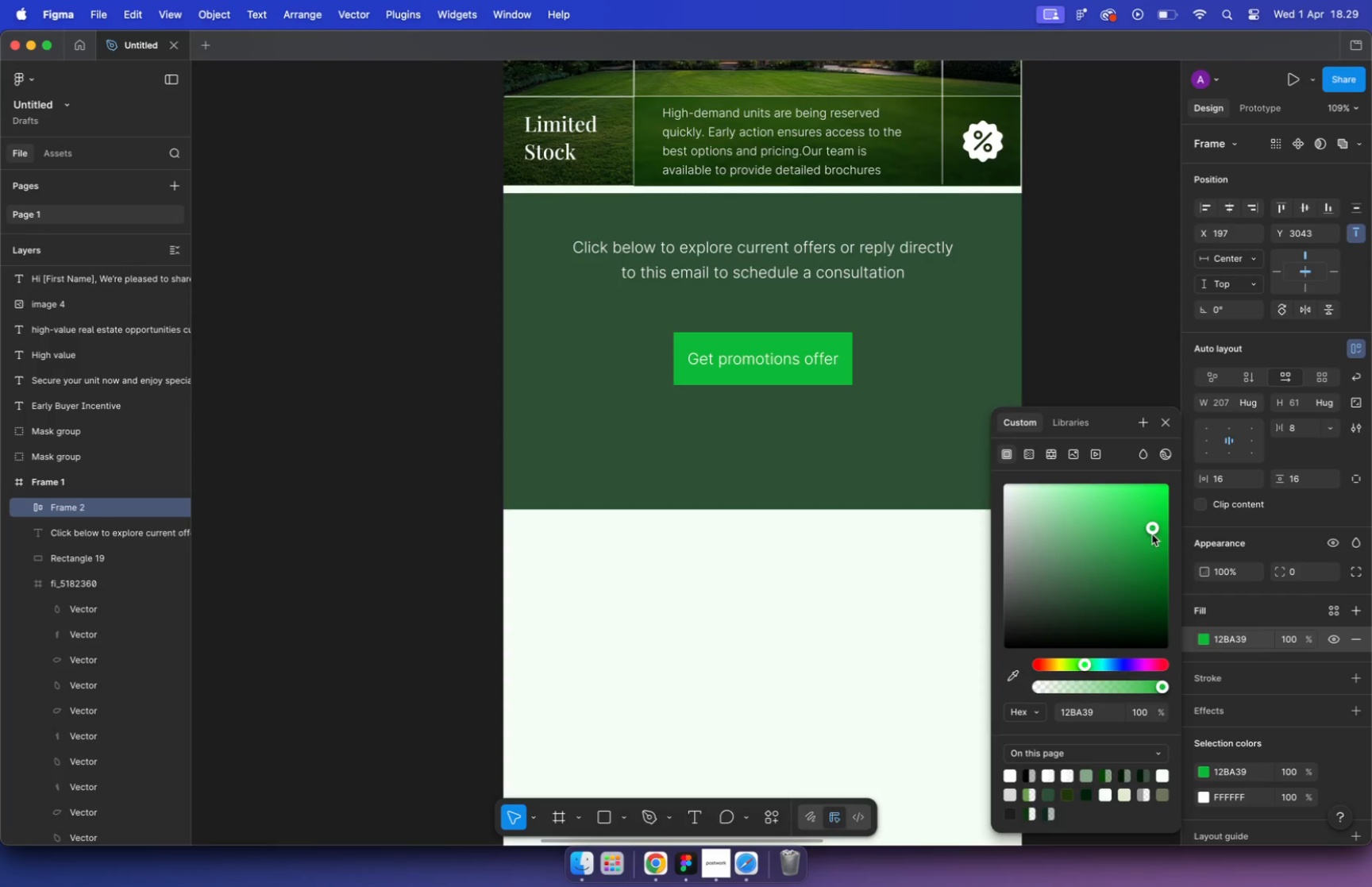 
left_click([1300, 578])
 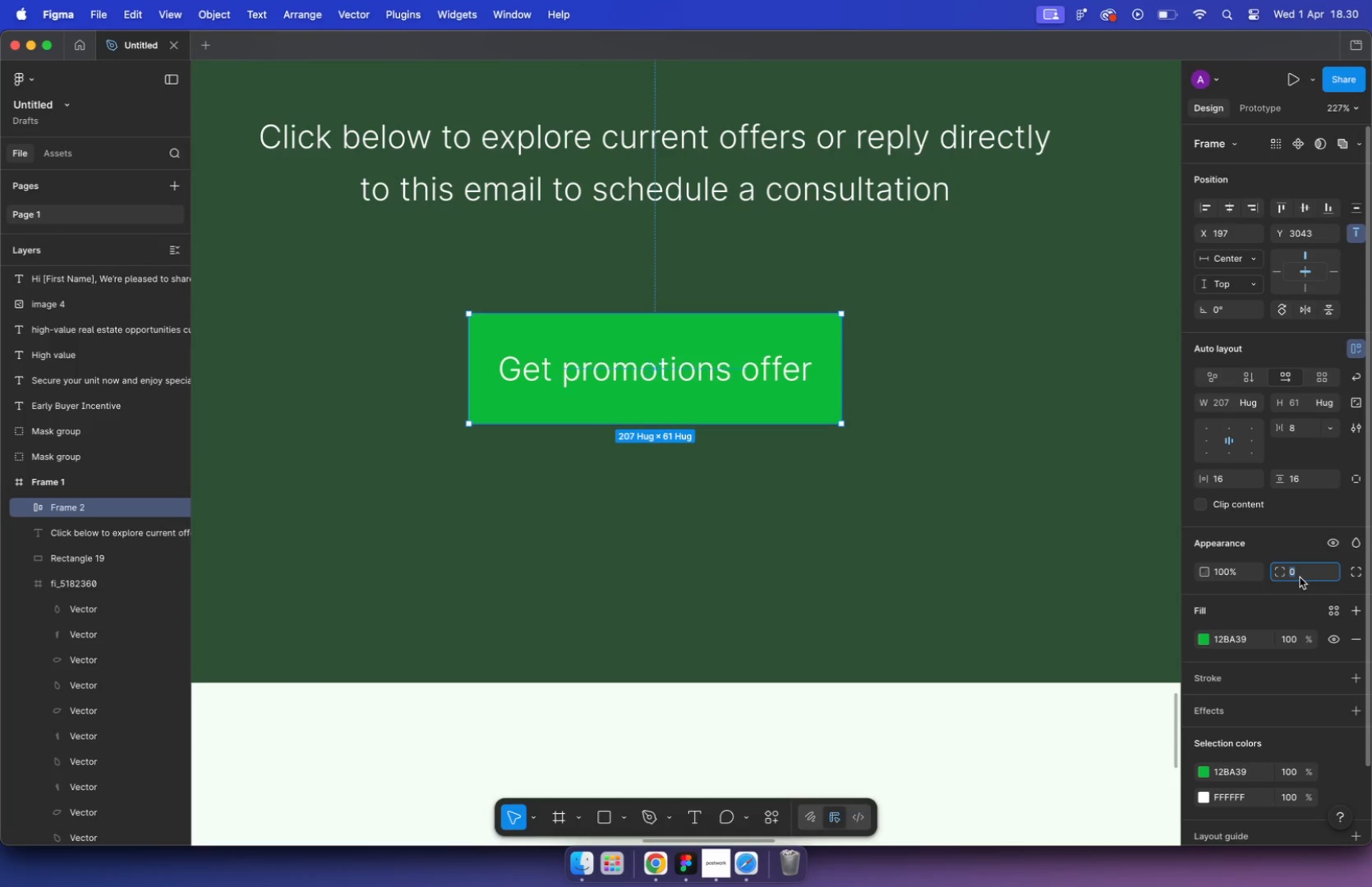 
key(8)
 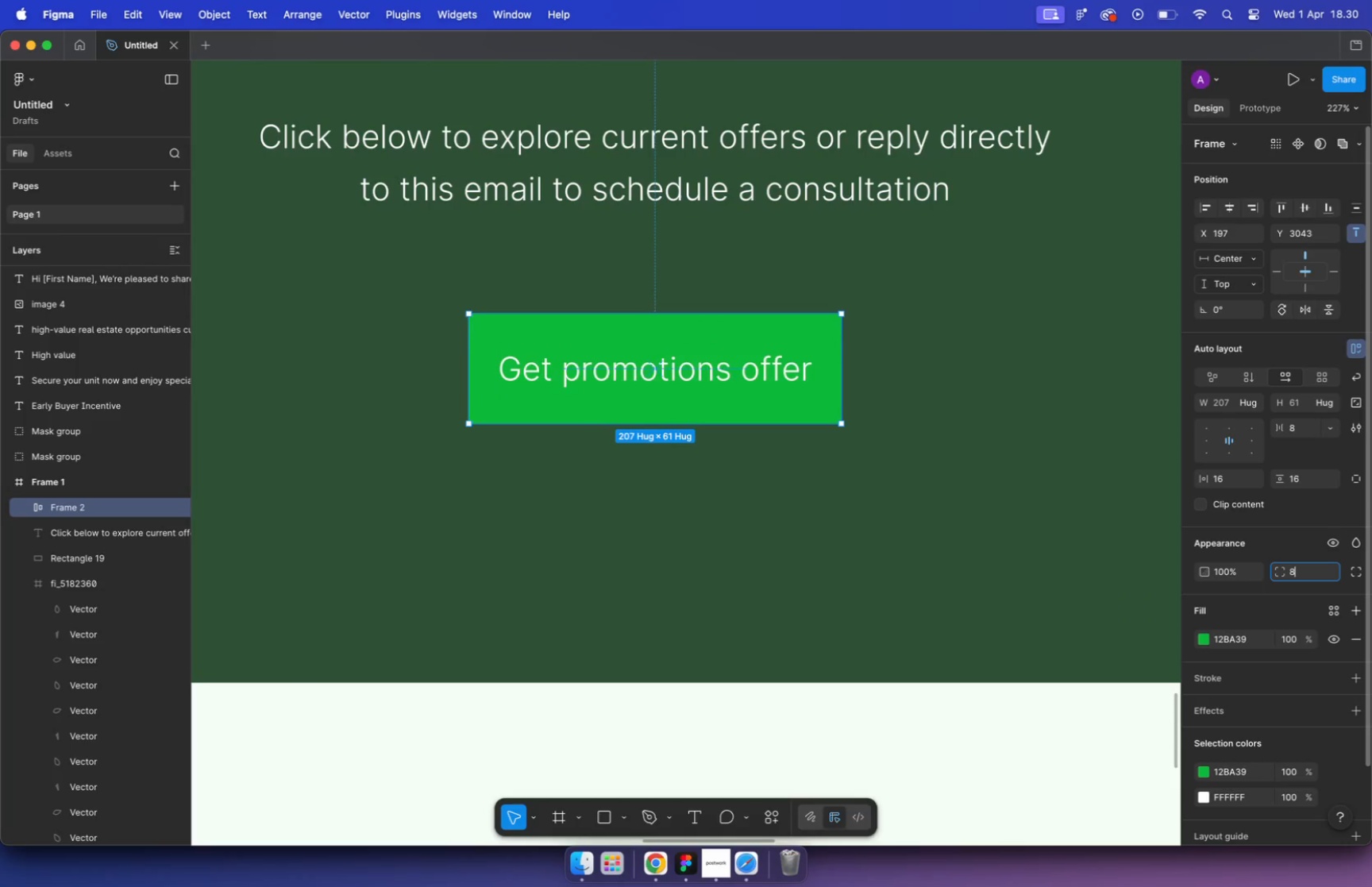 
key(Enter)
 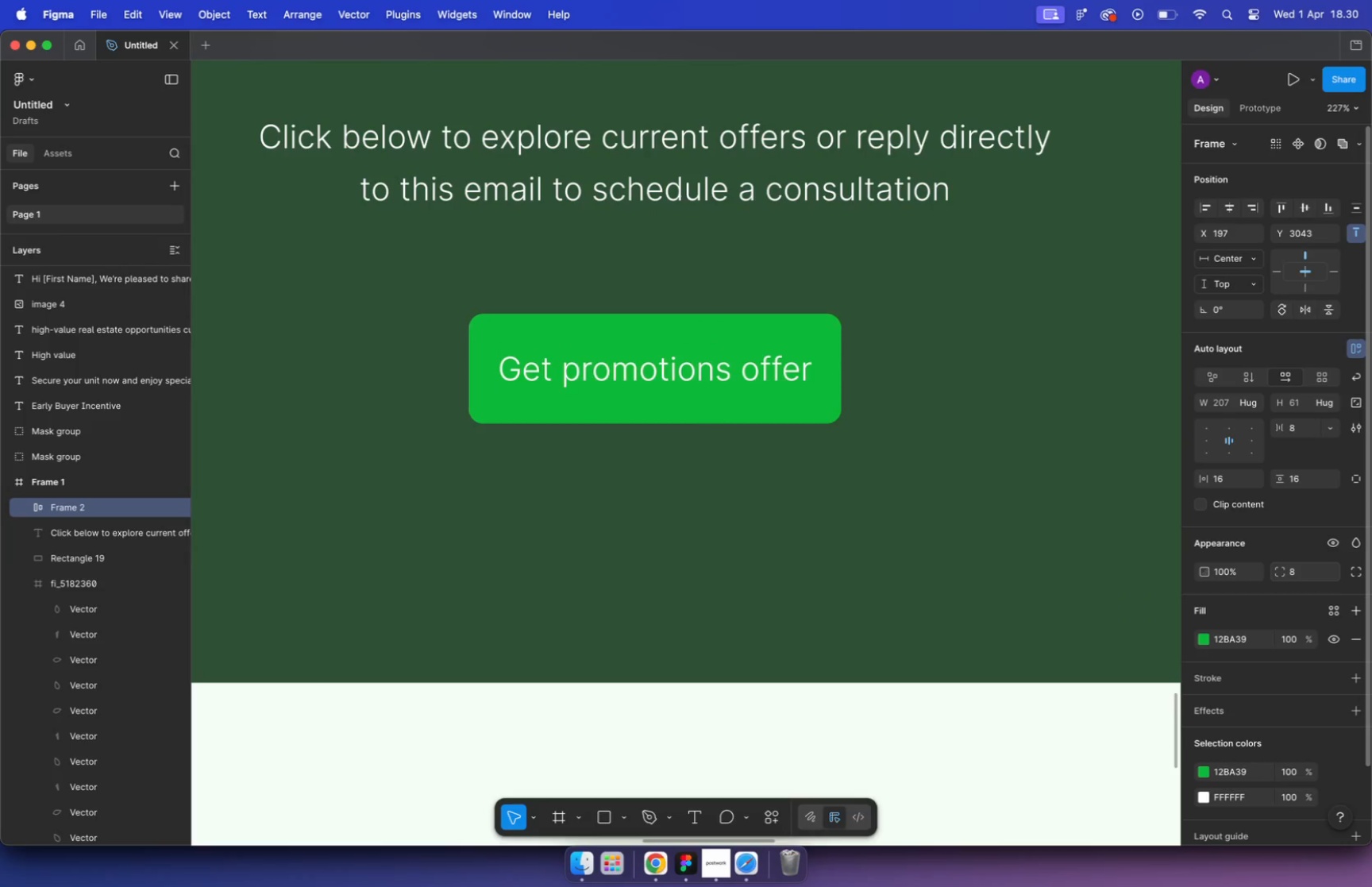 
left_click([1301, 573])
 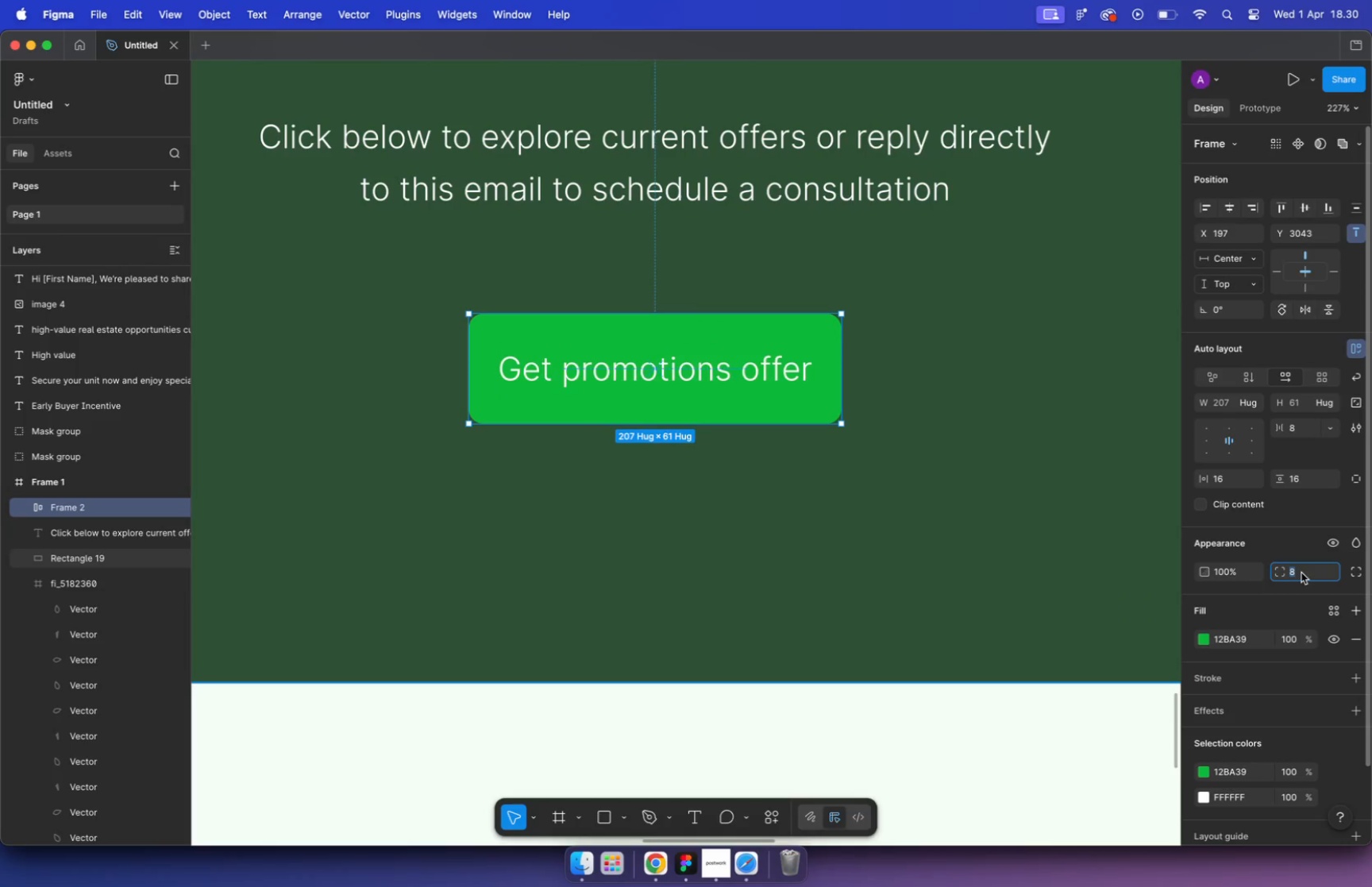 
type(24)
 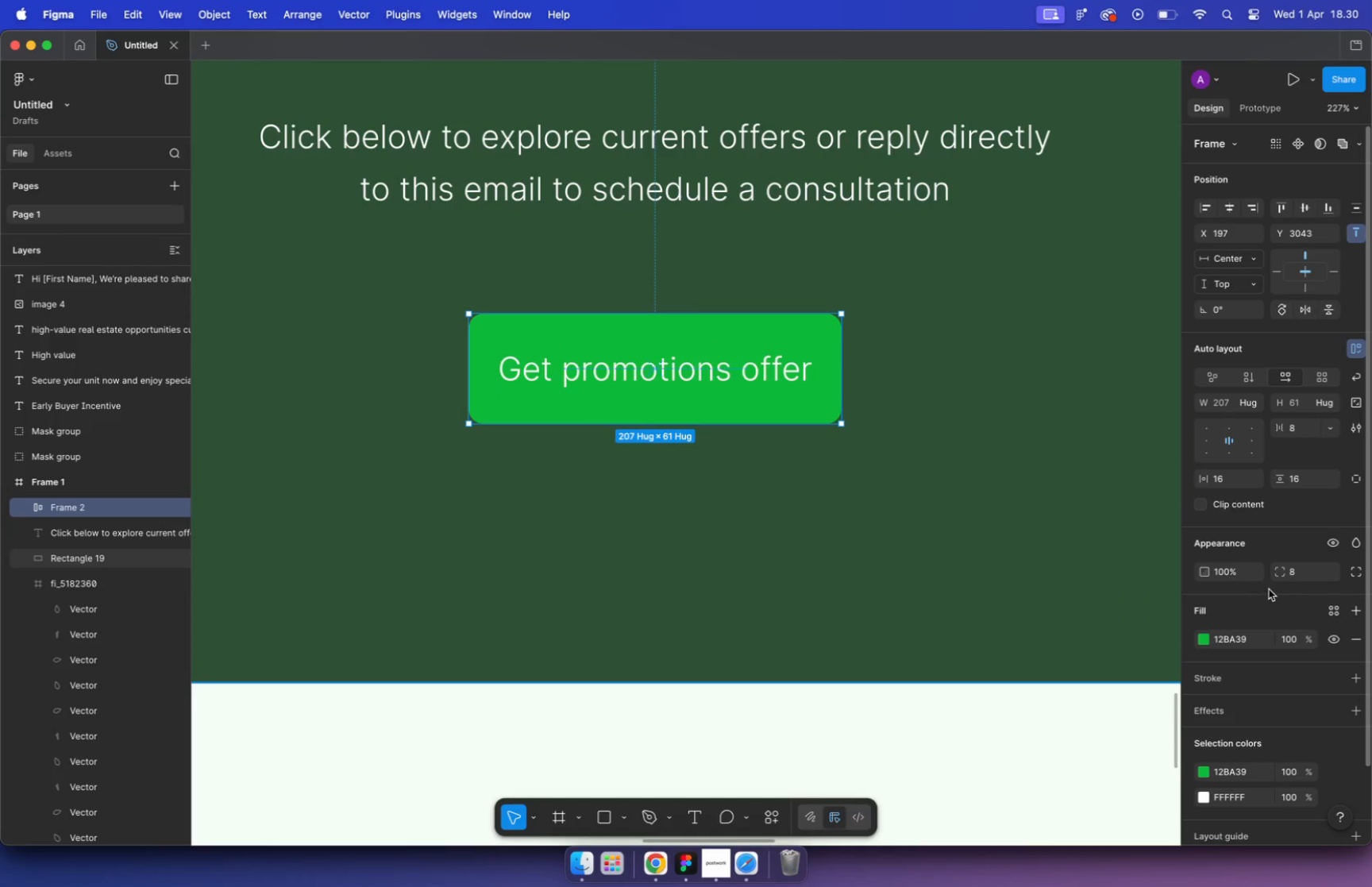 
key(Enter)
 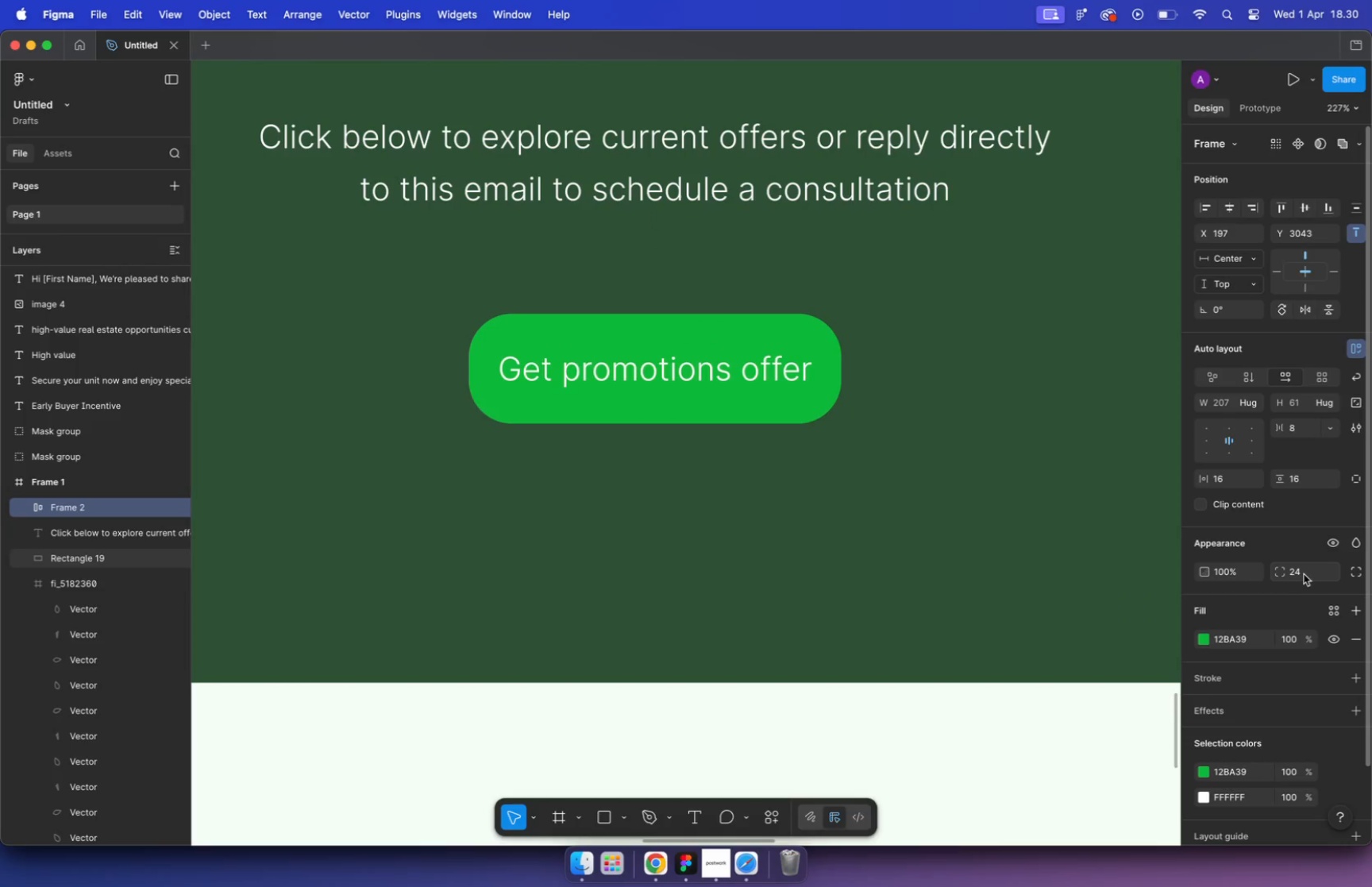 
left_click([1305, 573])
 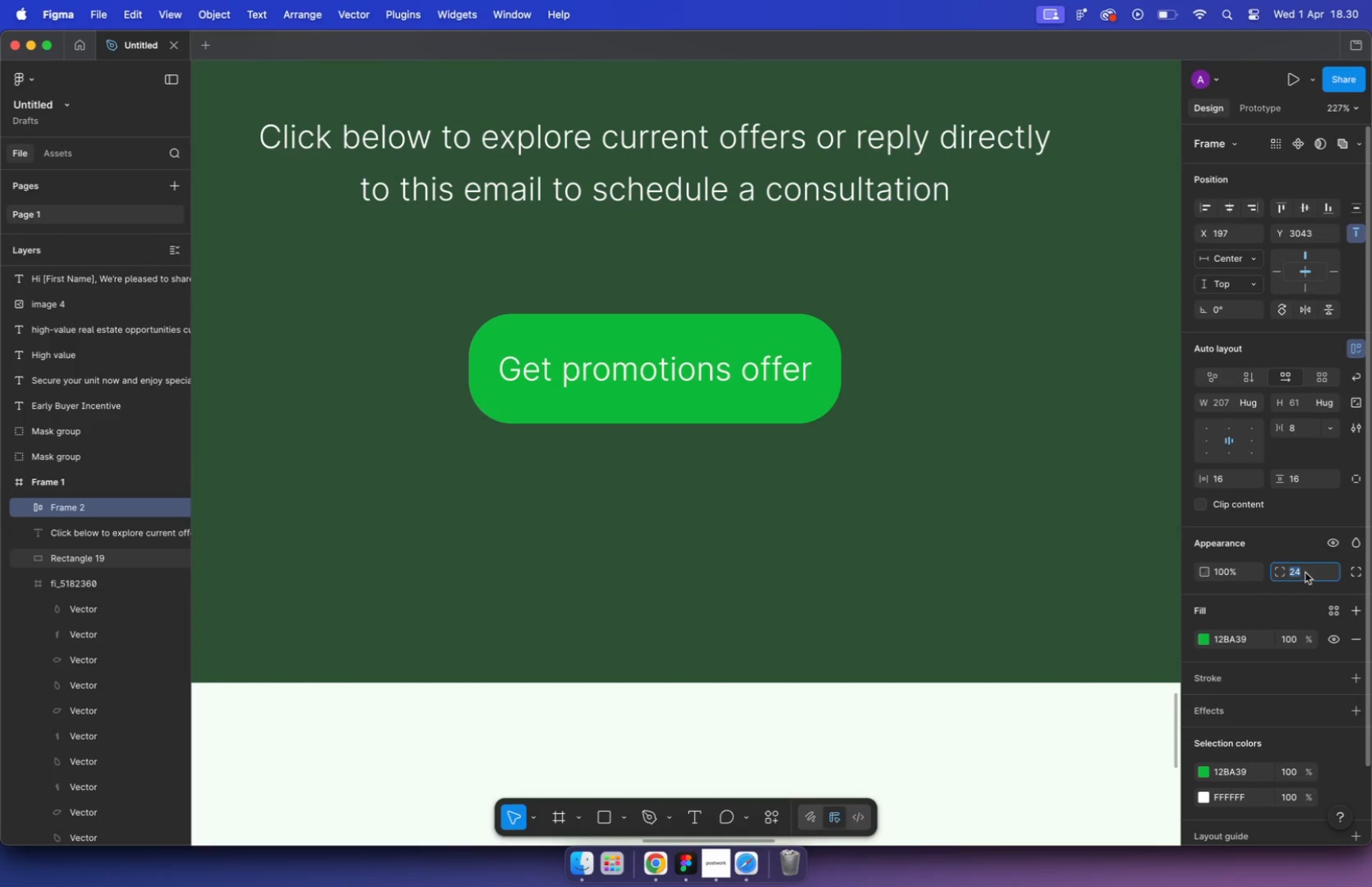 
type(12)
 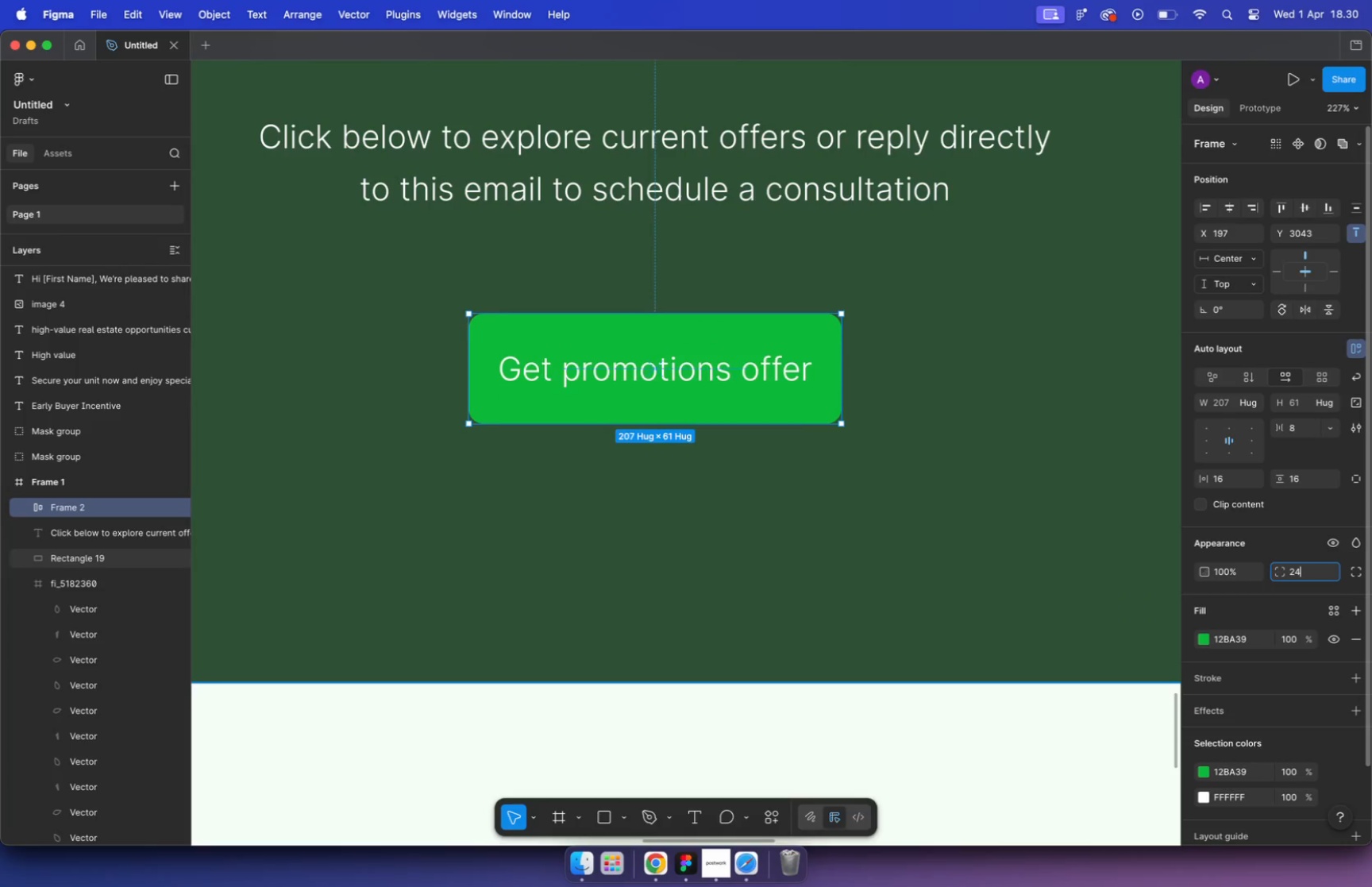 
key(Enter)
 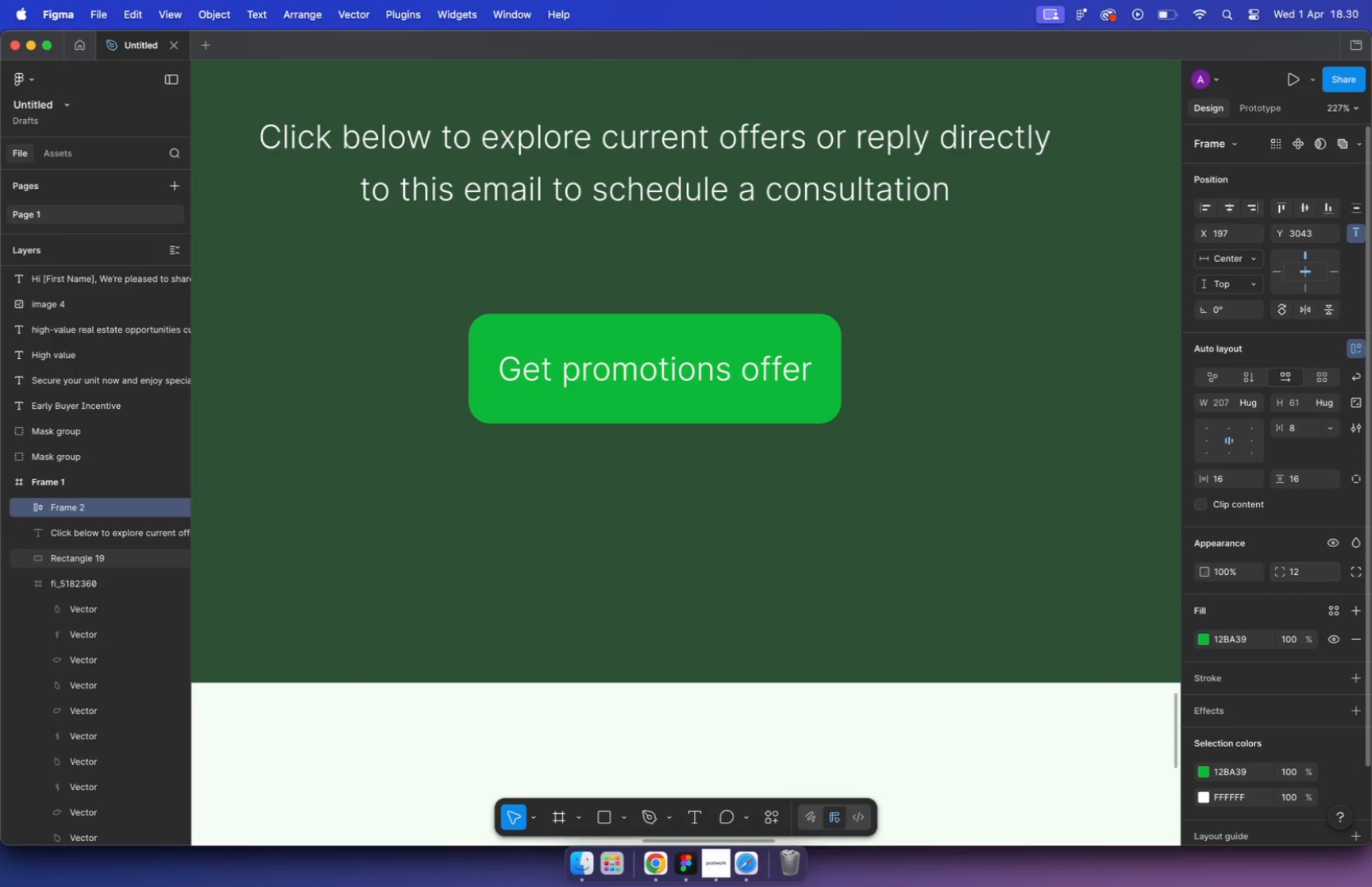 
left_click_drag(start_coordinate=[761, 392], to_coordinate=[756, 373])
 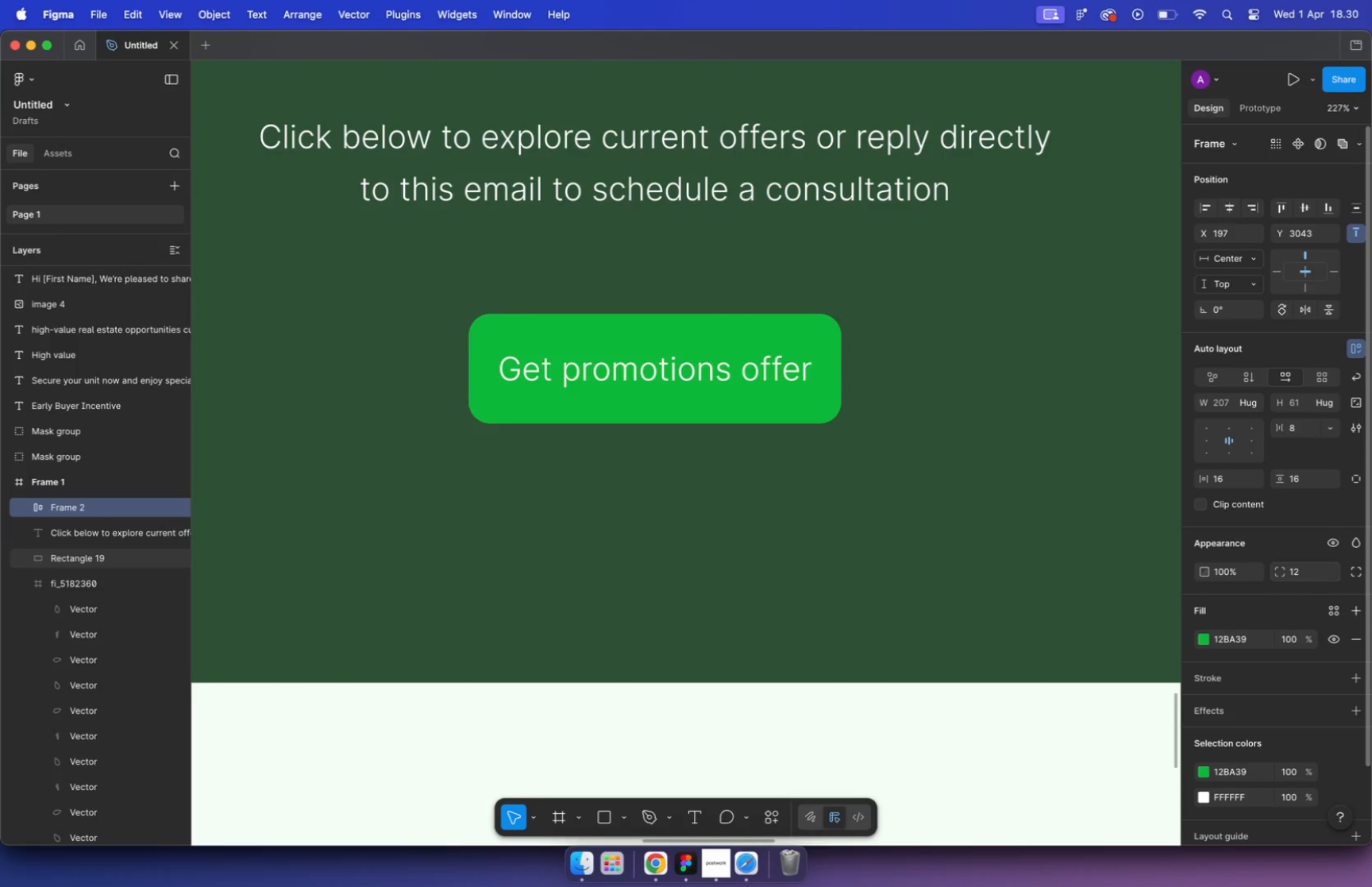 
hold_key(key=ShiftLeft, duration=0.99)
 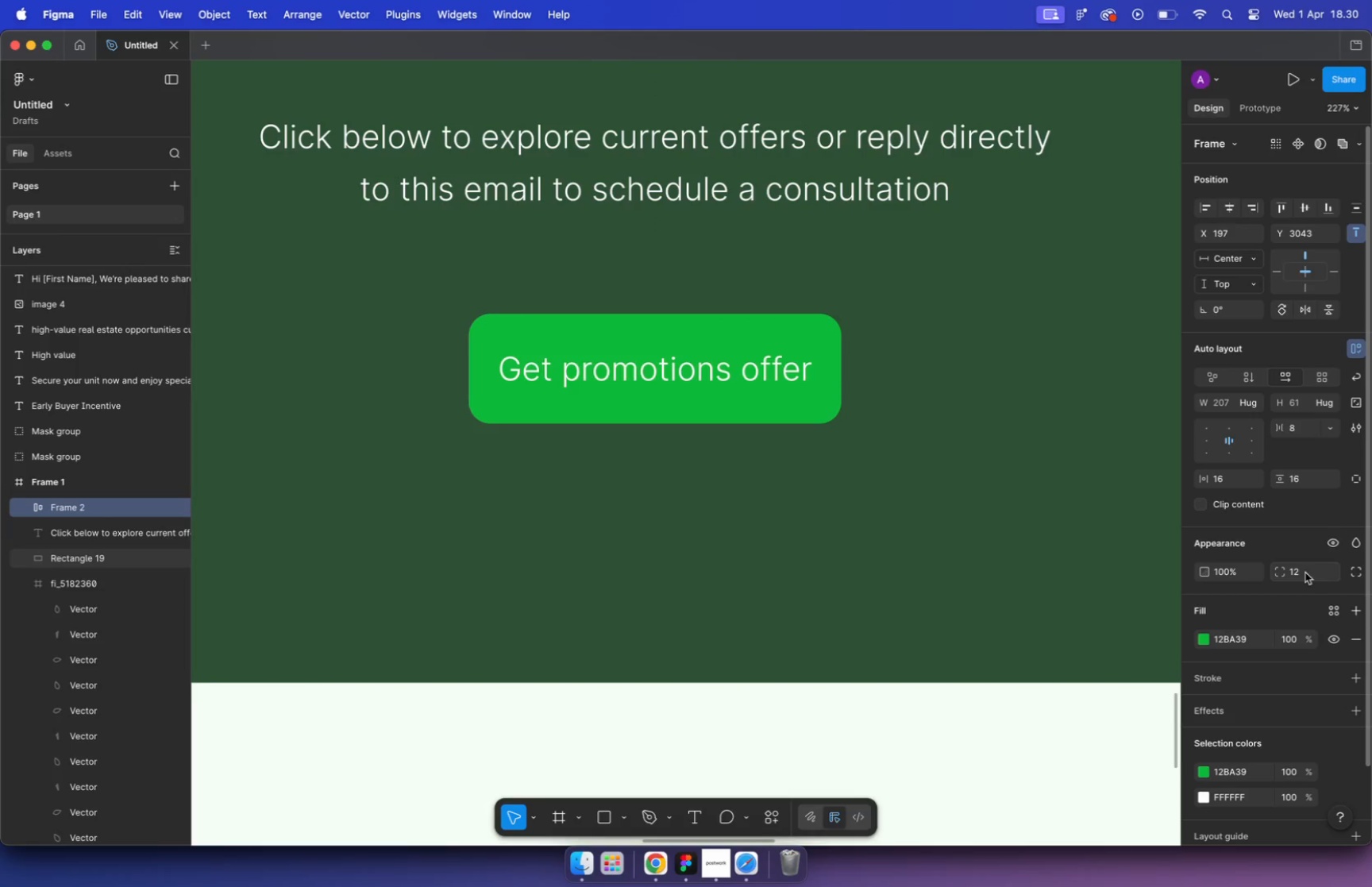 
key(Alt+ArrowDown)
 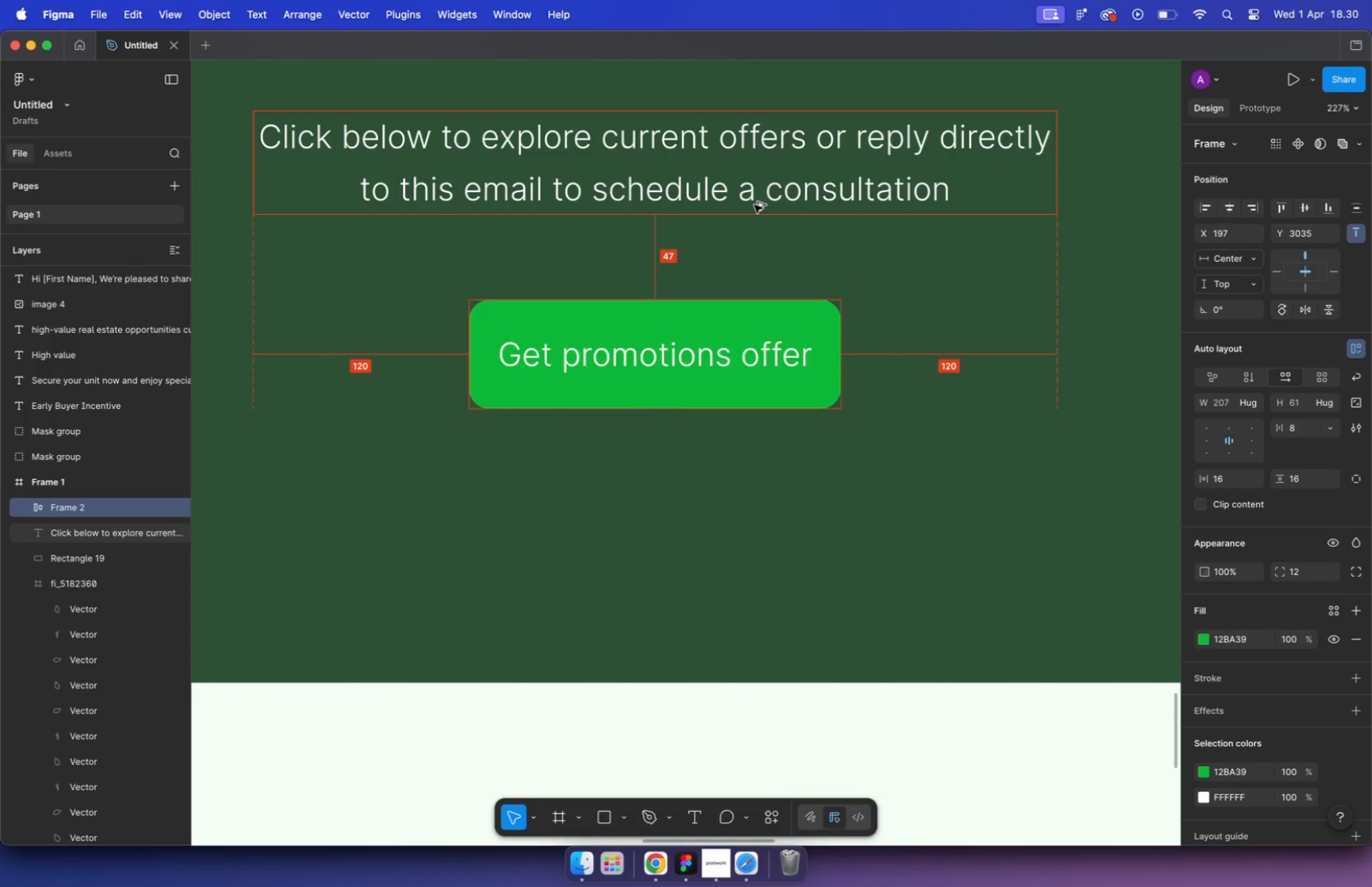 
key(Alt+ArrowDown)
 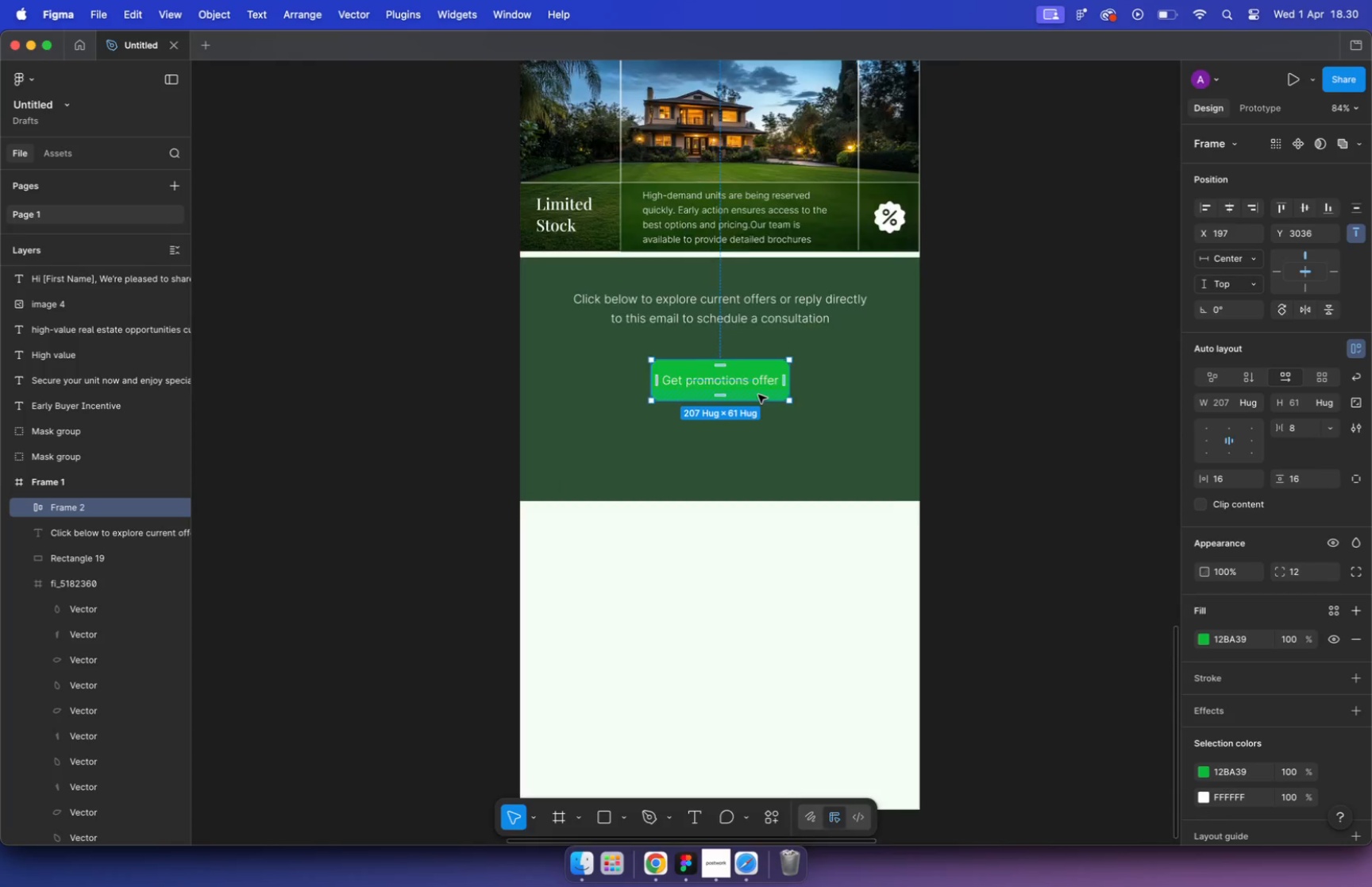 
hold_key(key=CommandLeft, duration=1.51)
scroll: coordinate [758, 395], scroll_direction: down, amount: 11.0
 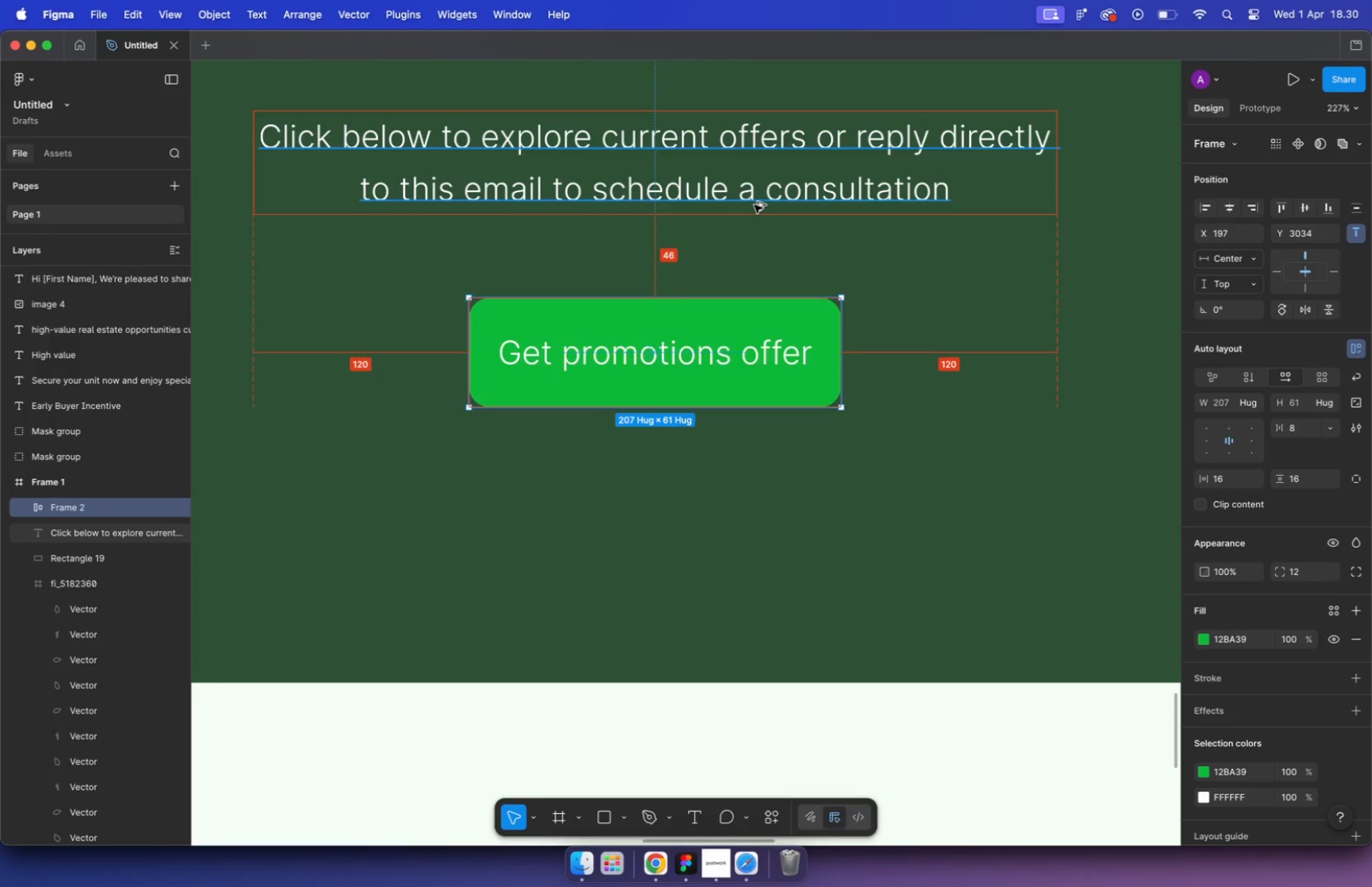 
left_click([1103, 341])
 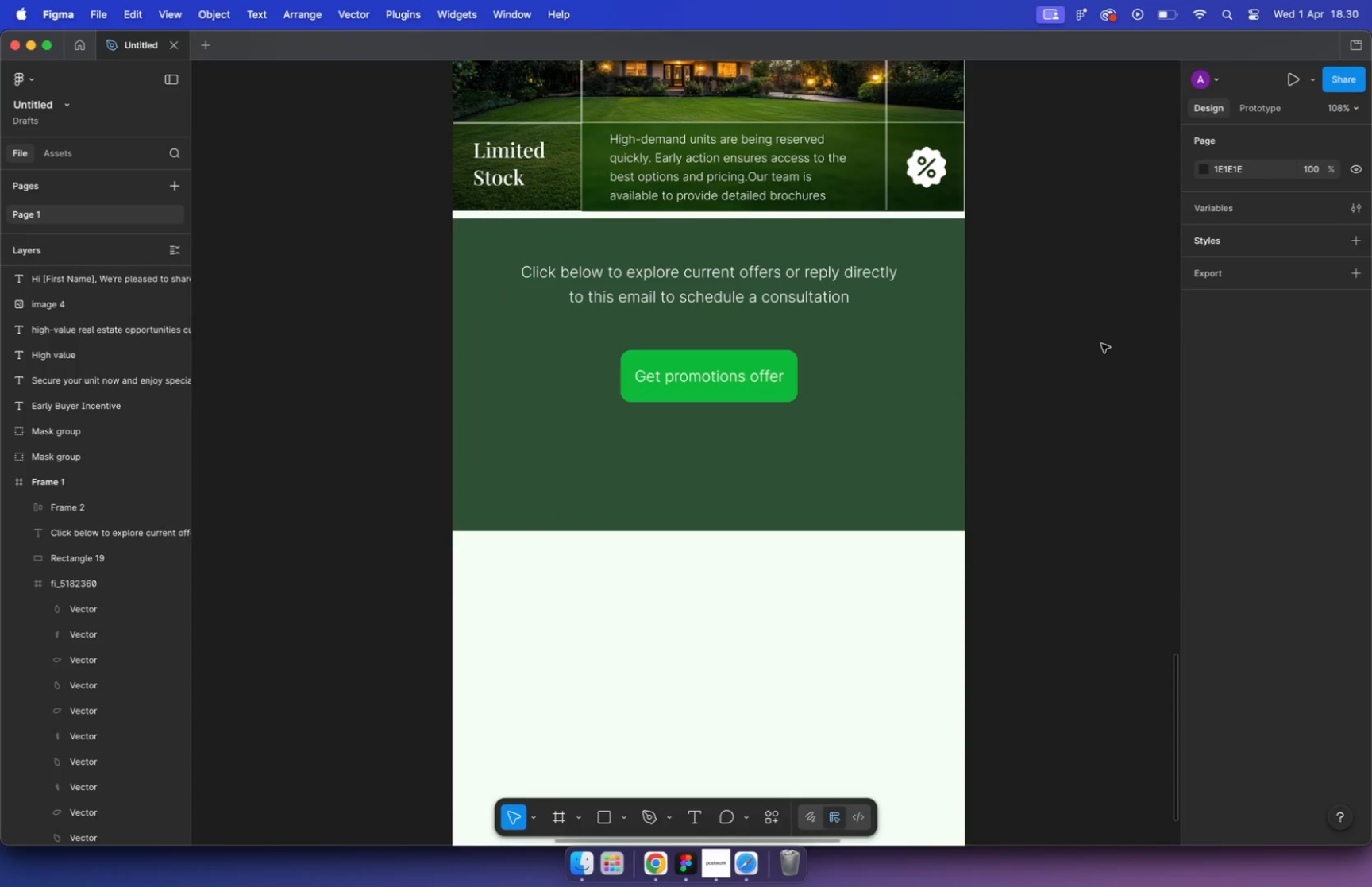 
wait(6.18)
 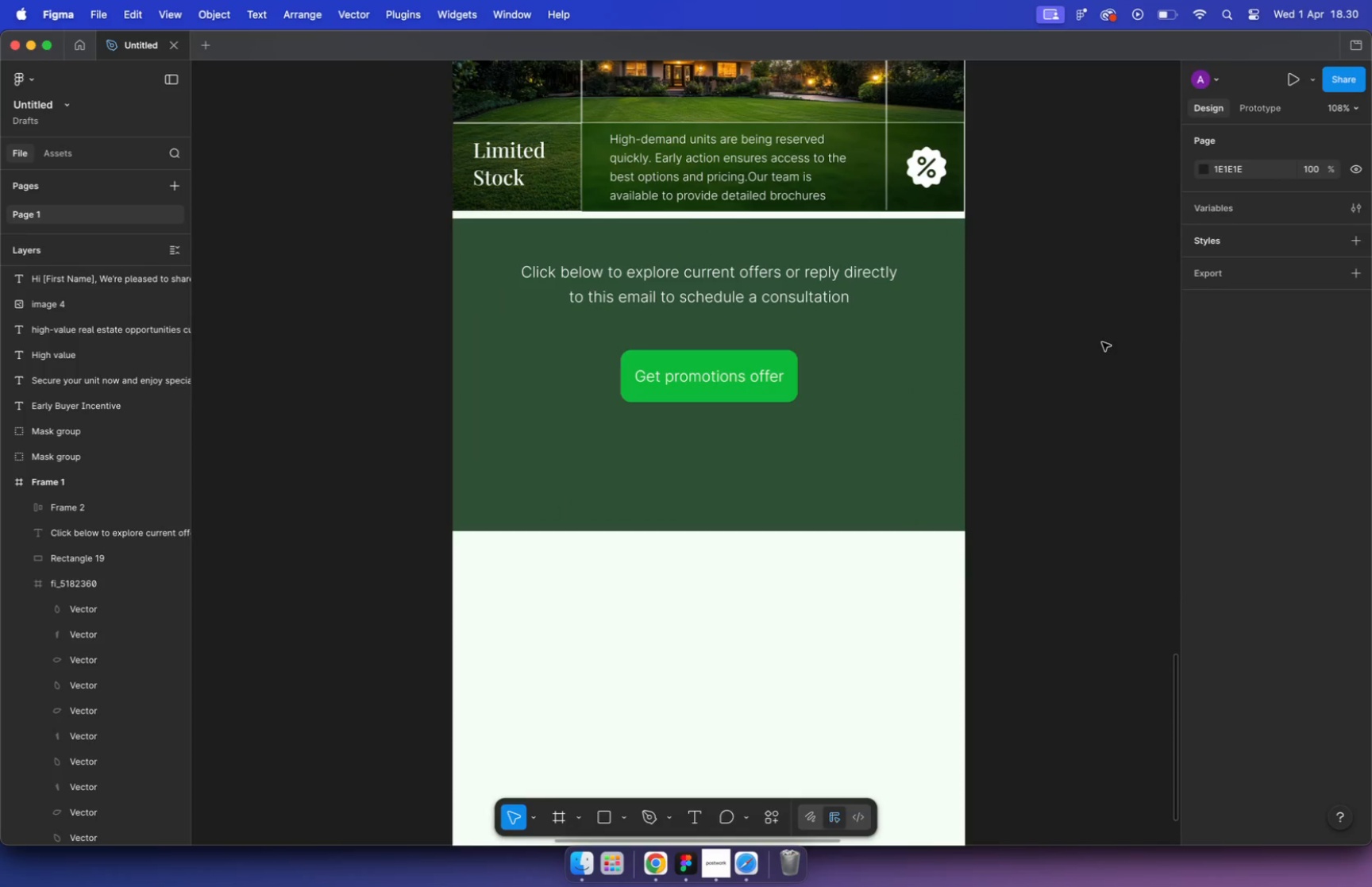 
hold_key(key=CommandLeft, duration=5.1)
scroll: coordinate [842, 399], scroll_direction: down, amount: 27.0
 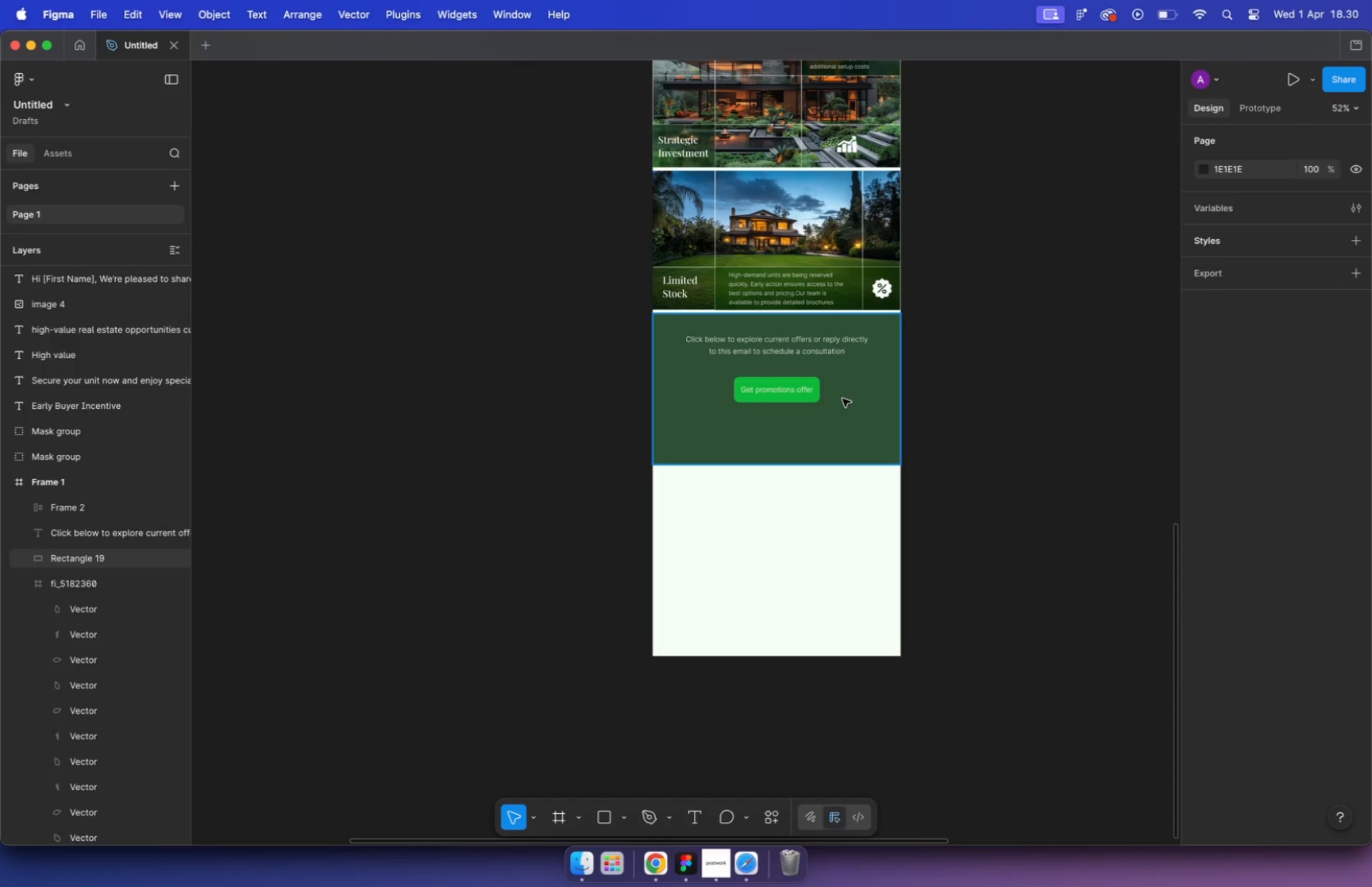 
left_click([761, 310])
 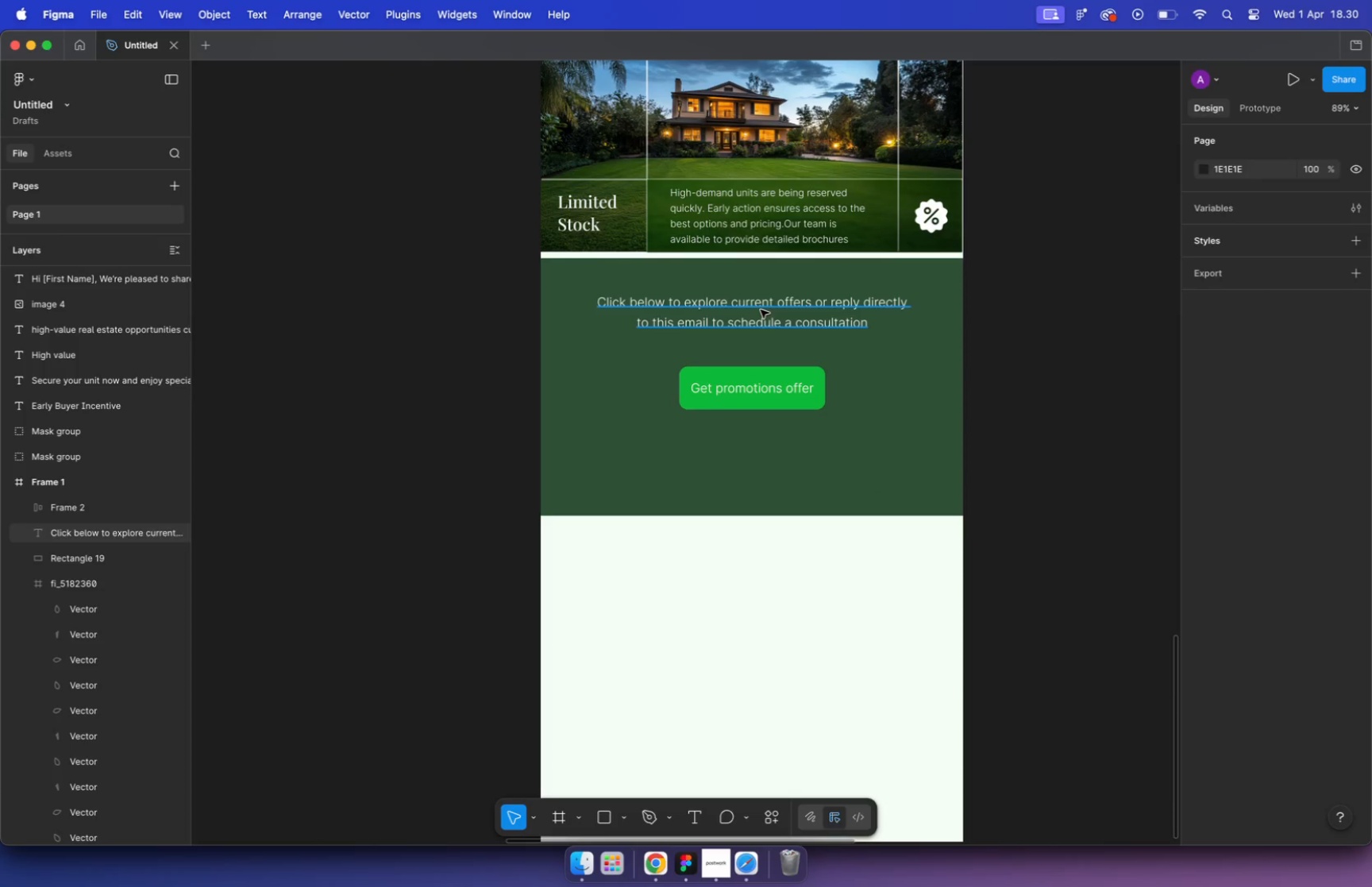 
scroll: coordinate [765, 420], scroll_direction: up, amount: 22.0
 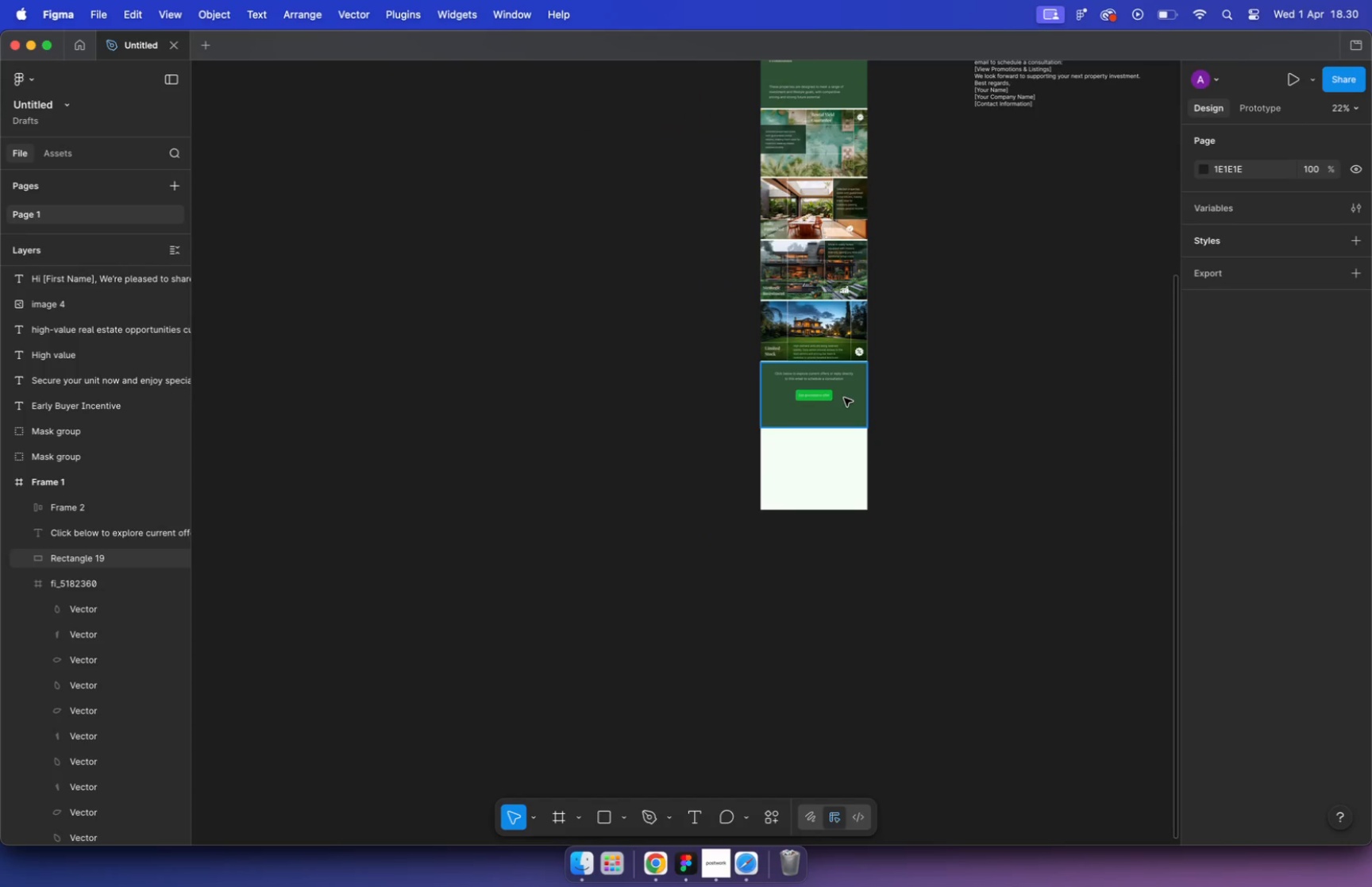 
left_click_drag(start_coordinate=[769, 322], to_coordinate=[785, 461])
 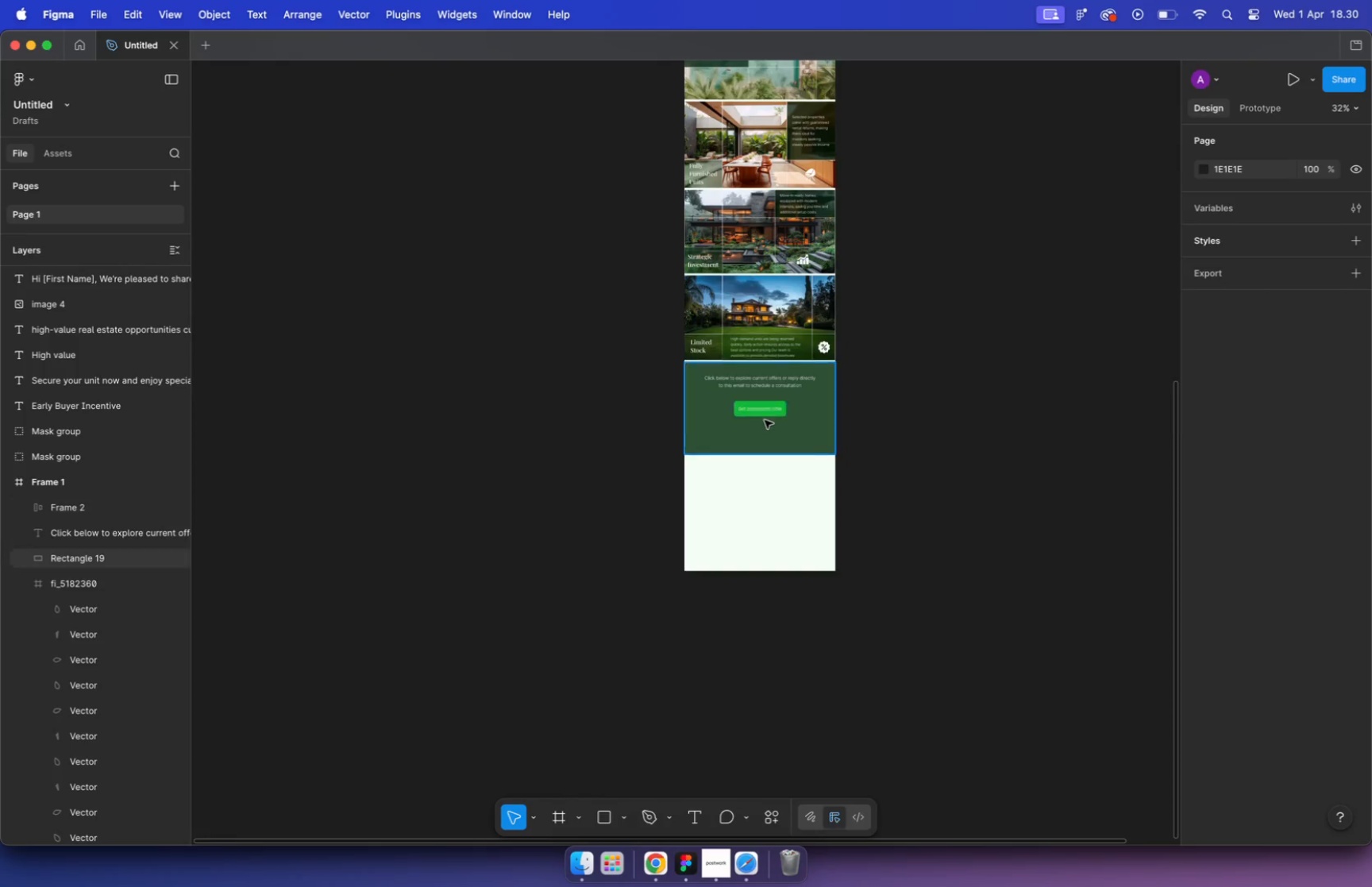 
hold_key(key=ShiftLeft, duration=0.72)
 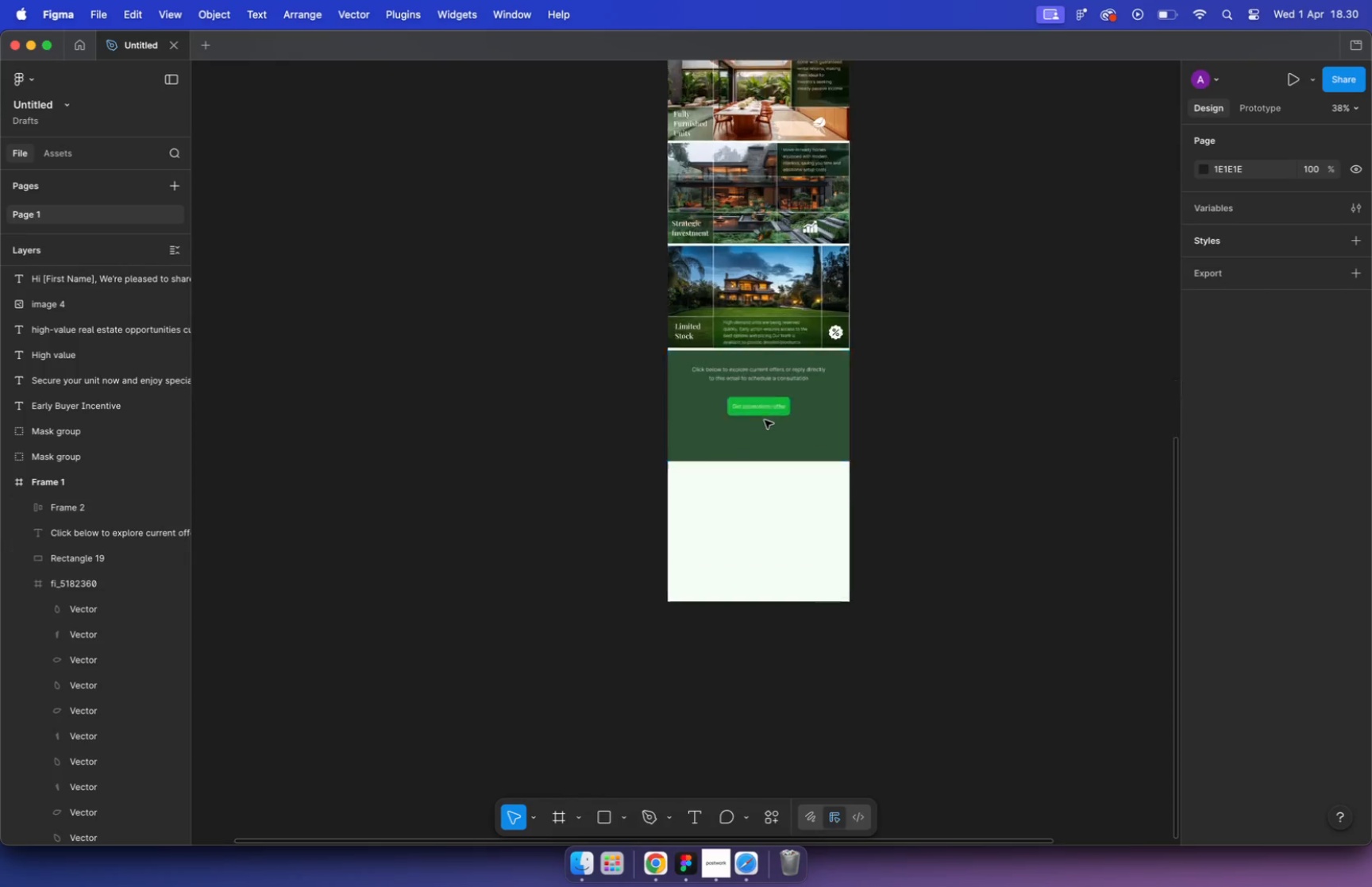 
hold_key(key=OptionLeft, duration=0.5)
 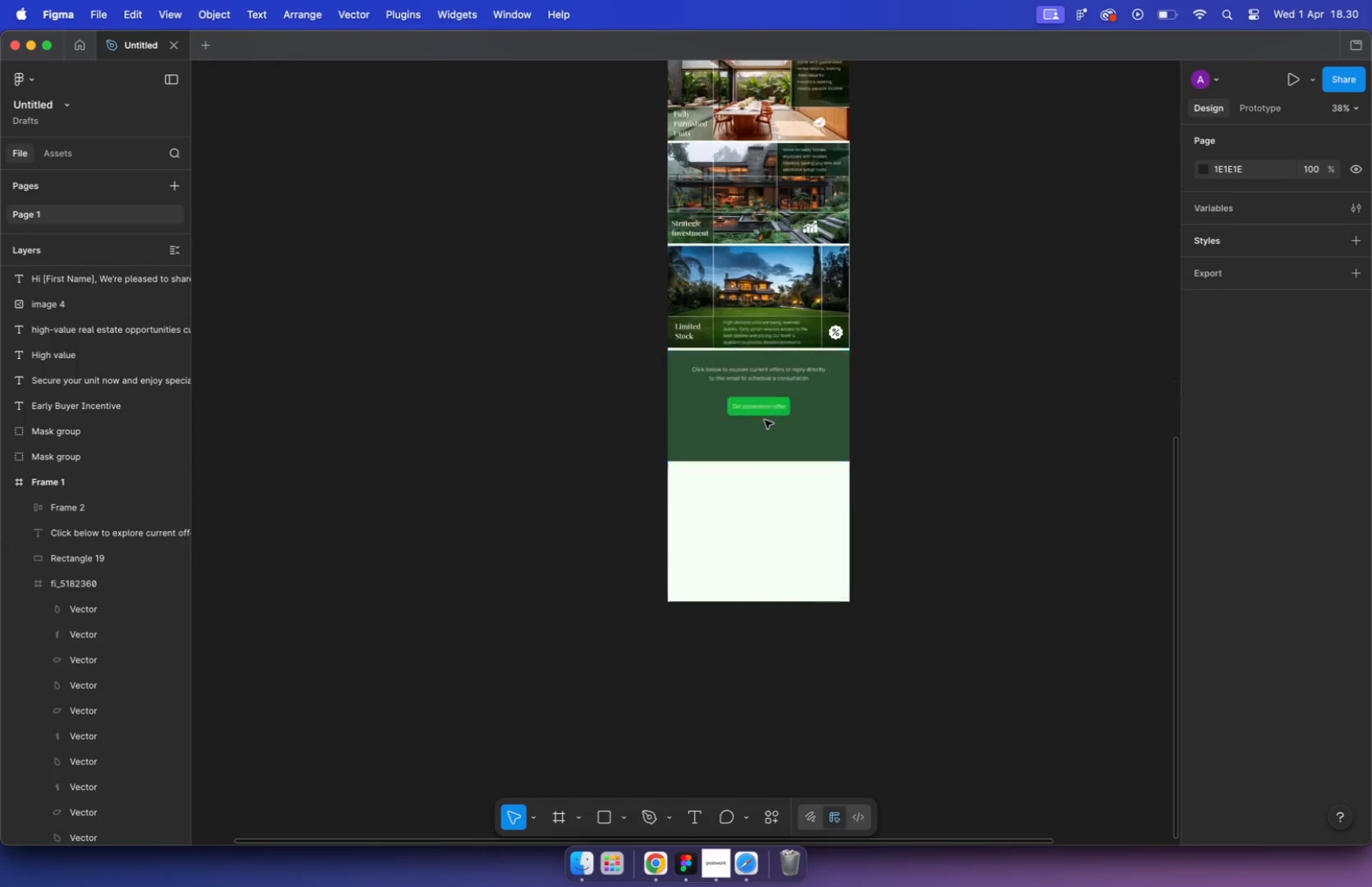 
double_click([786, 461])
 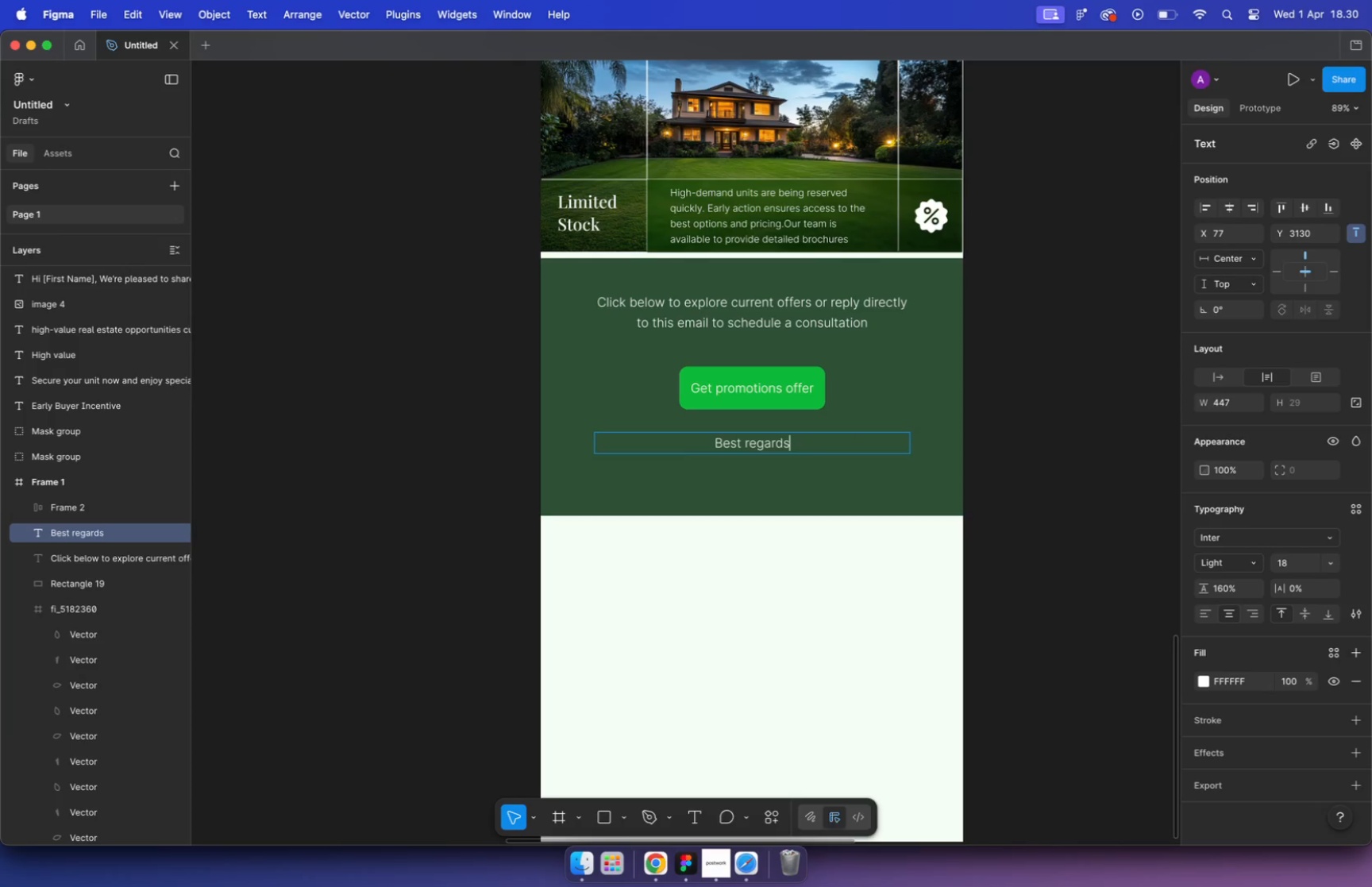 
type(Best regards)
 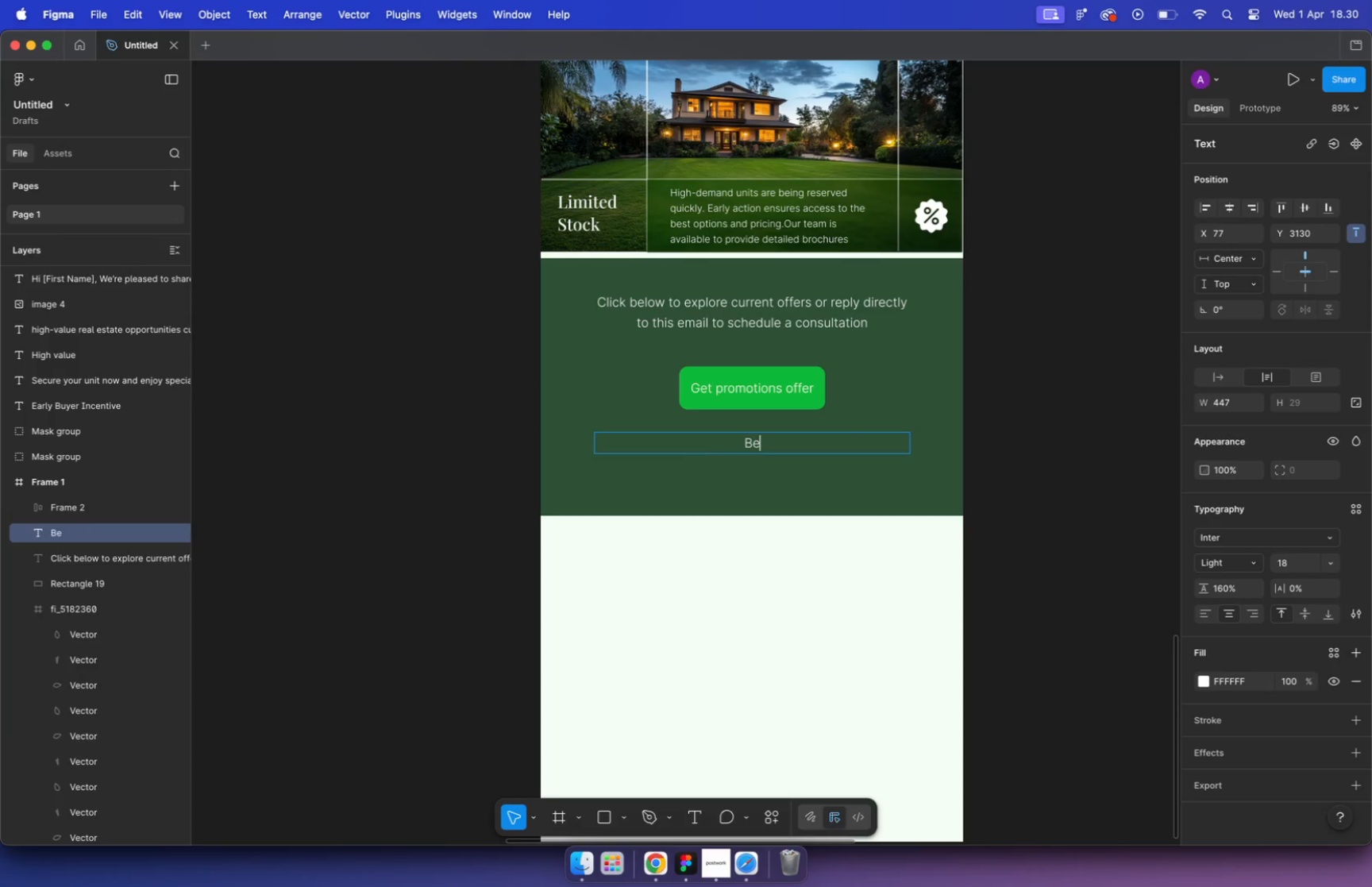 
key(Comma)
 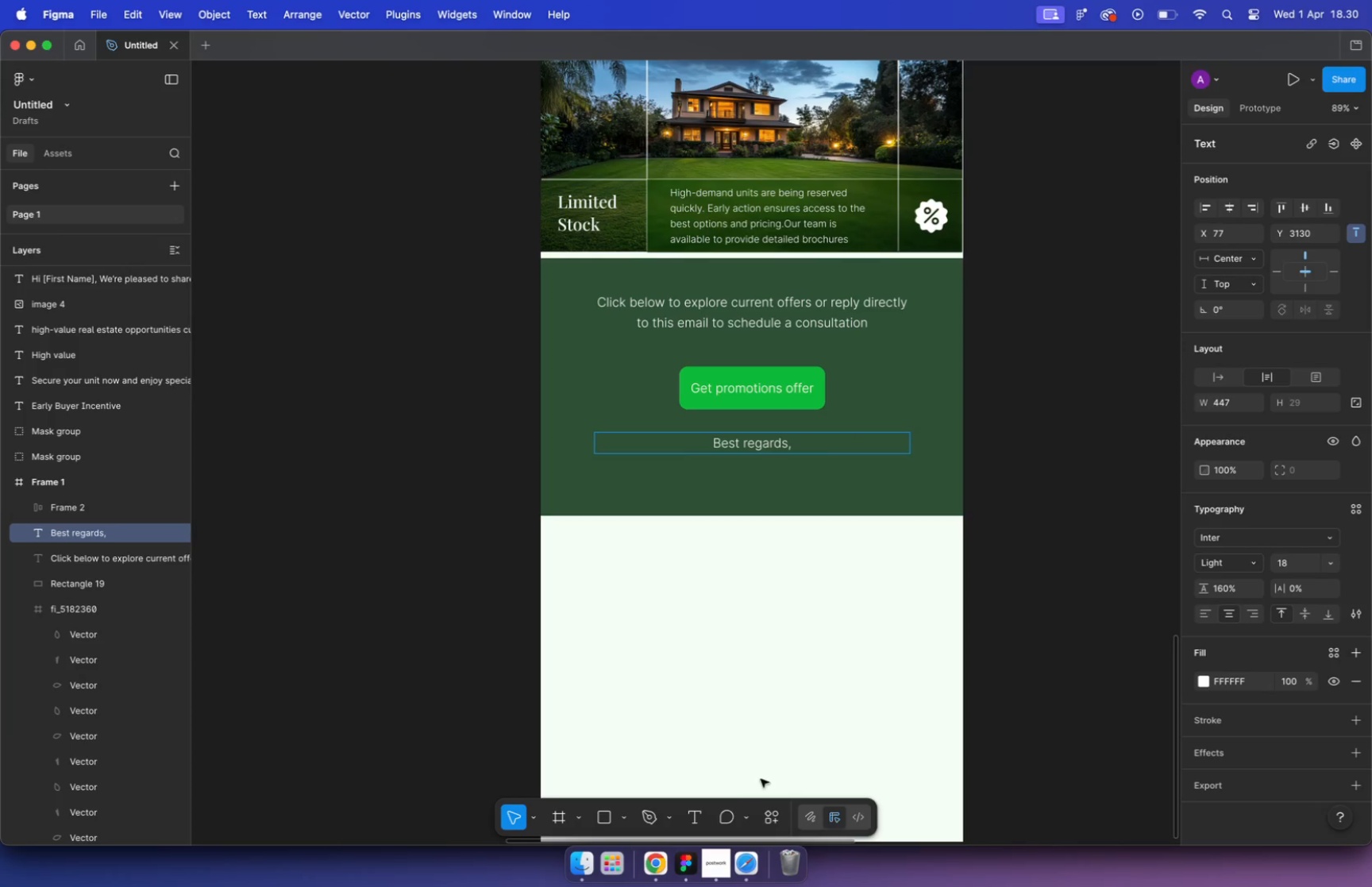 
left_click_drag(start_coordinate=[170, 166], to_coordinate=[30, 148])
 